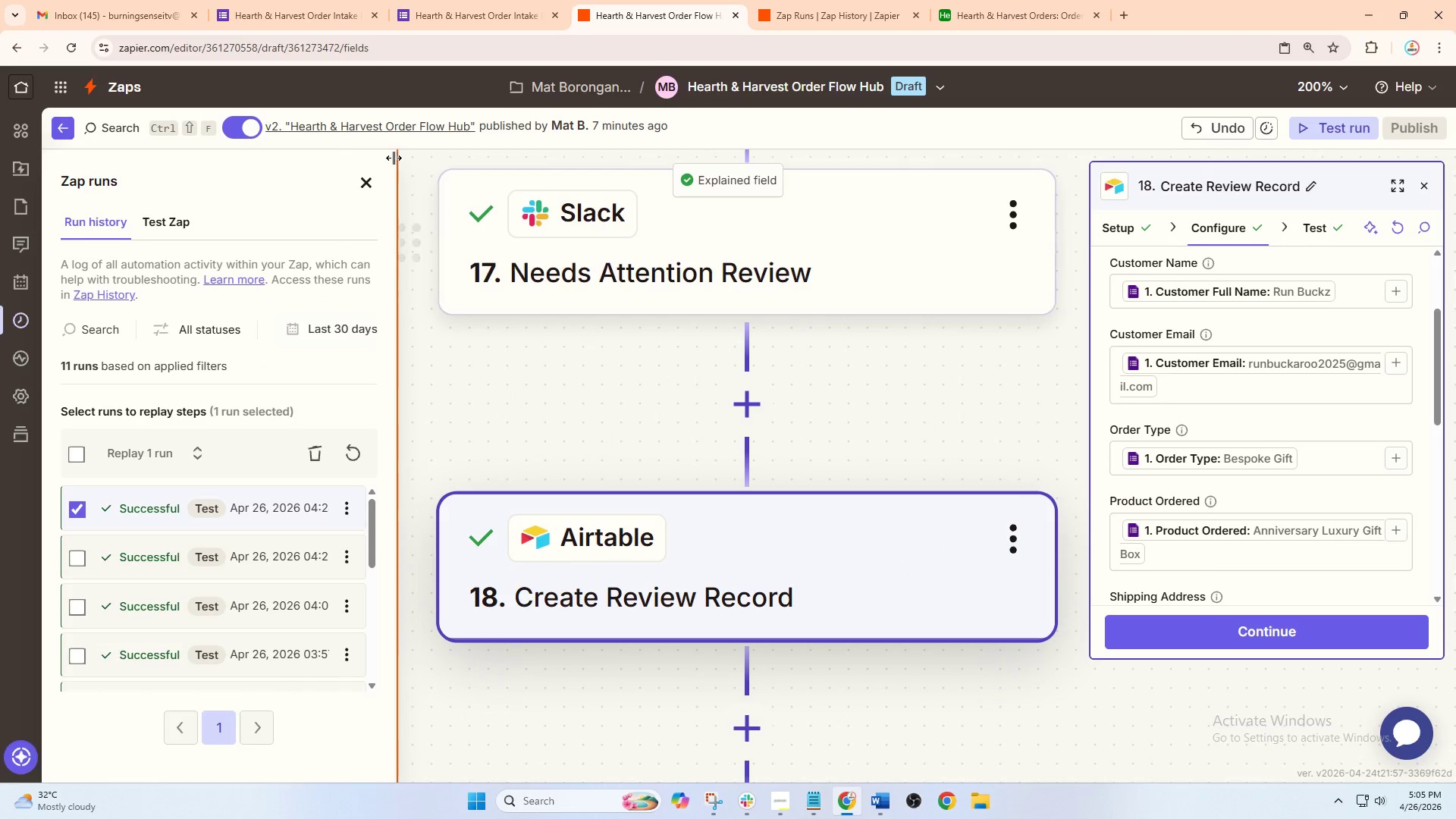 
left_click([317, 133])
 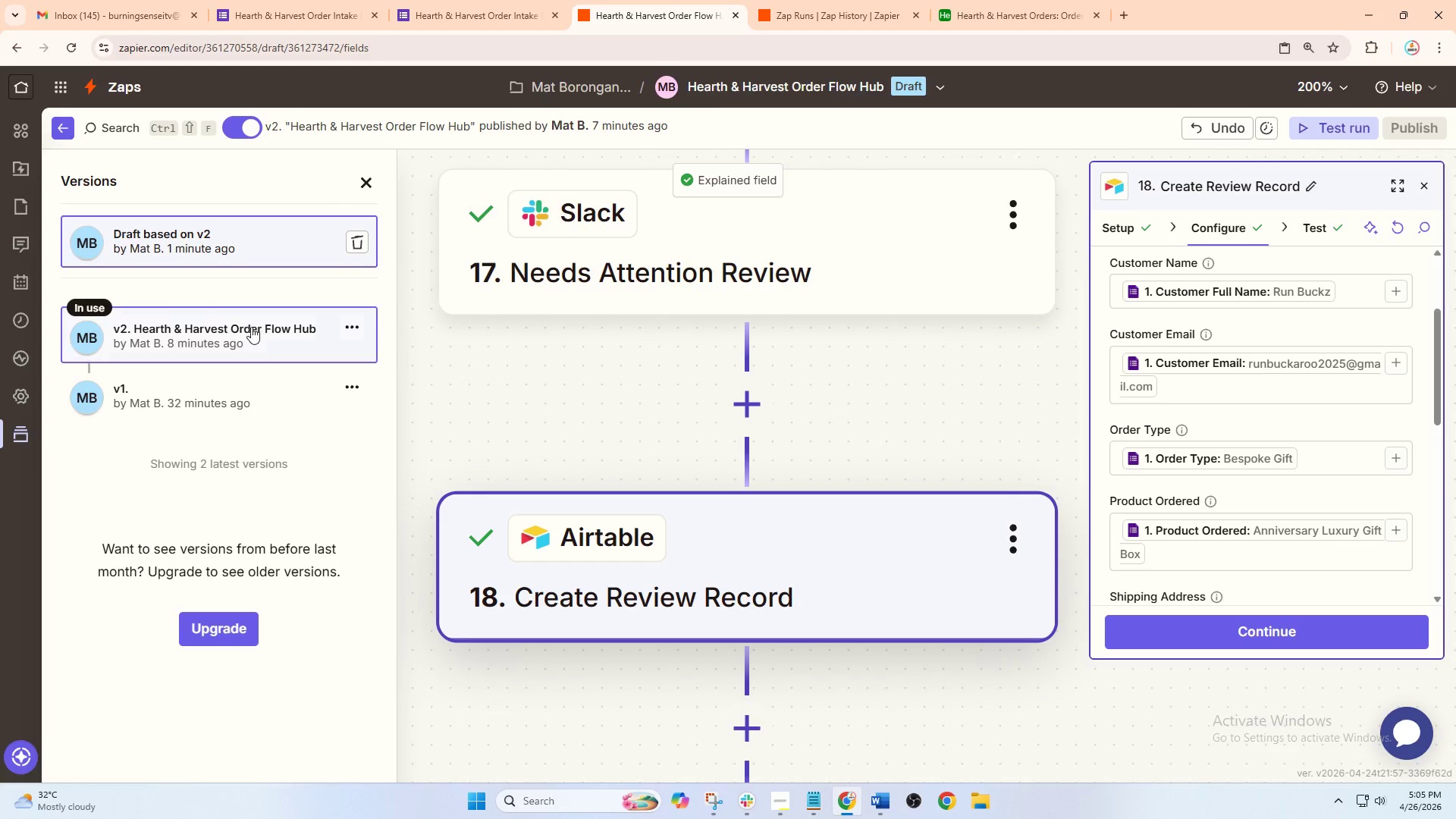 
left_click([251, 327])
 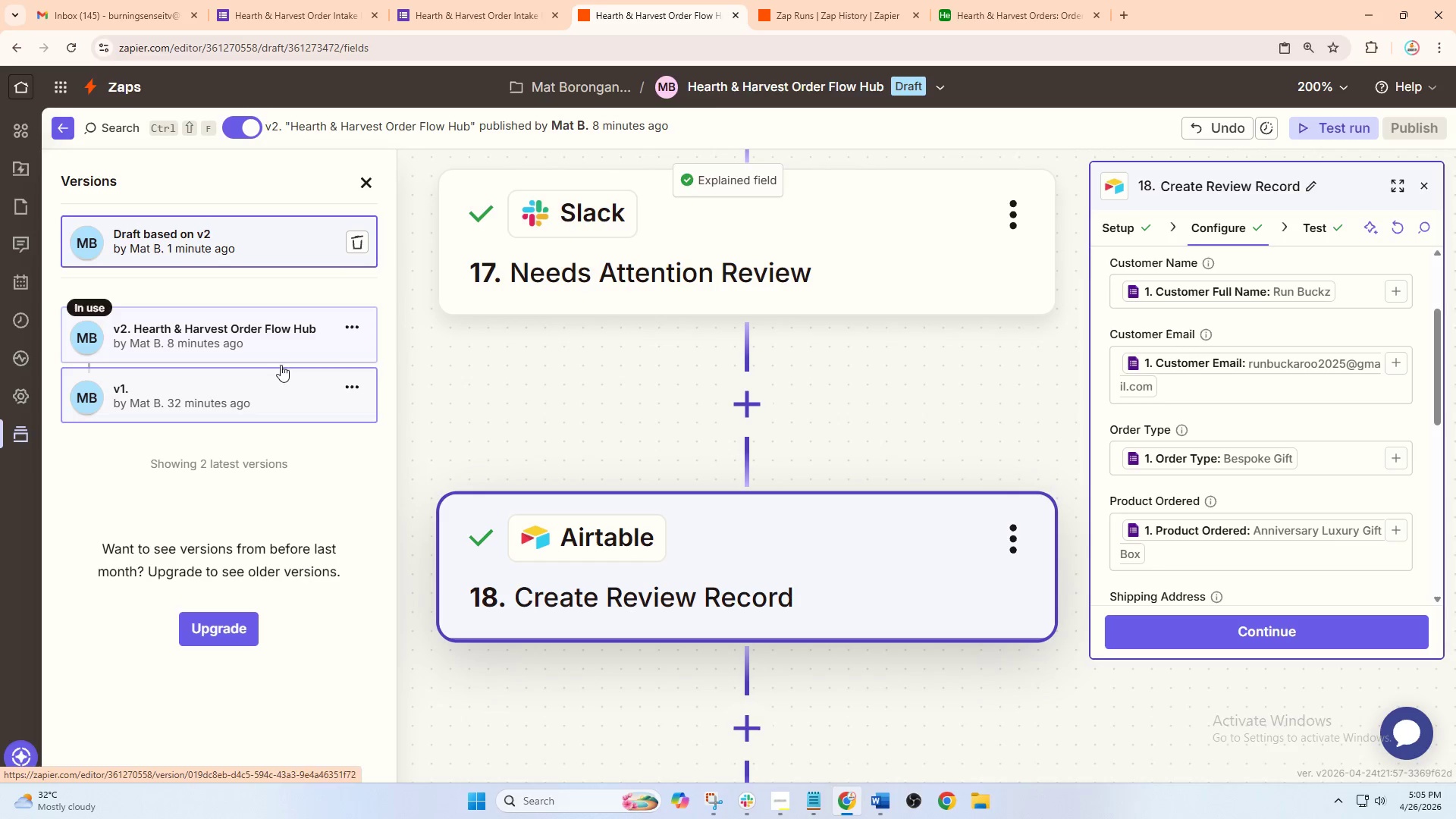 
left_click([258, 324])
 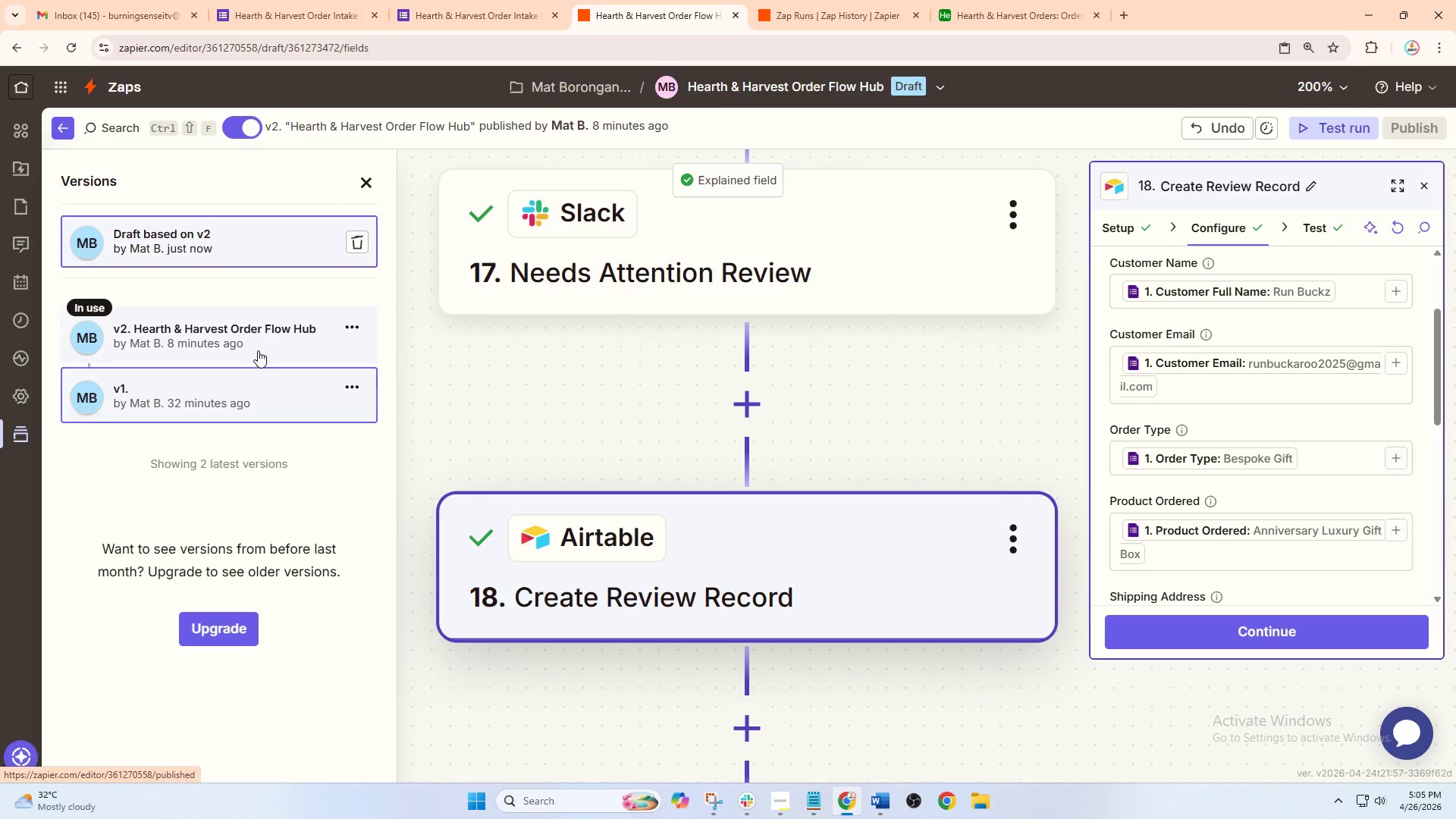 
double_click([258, 347])
 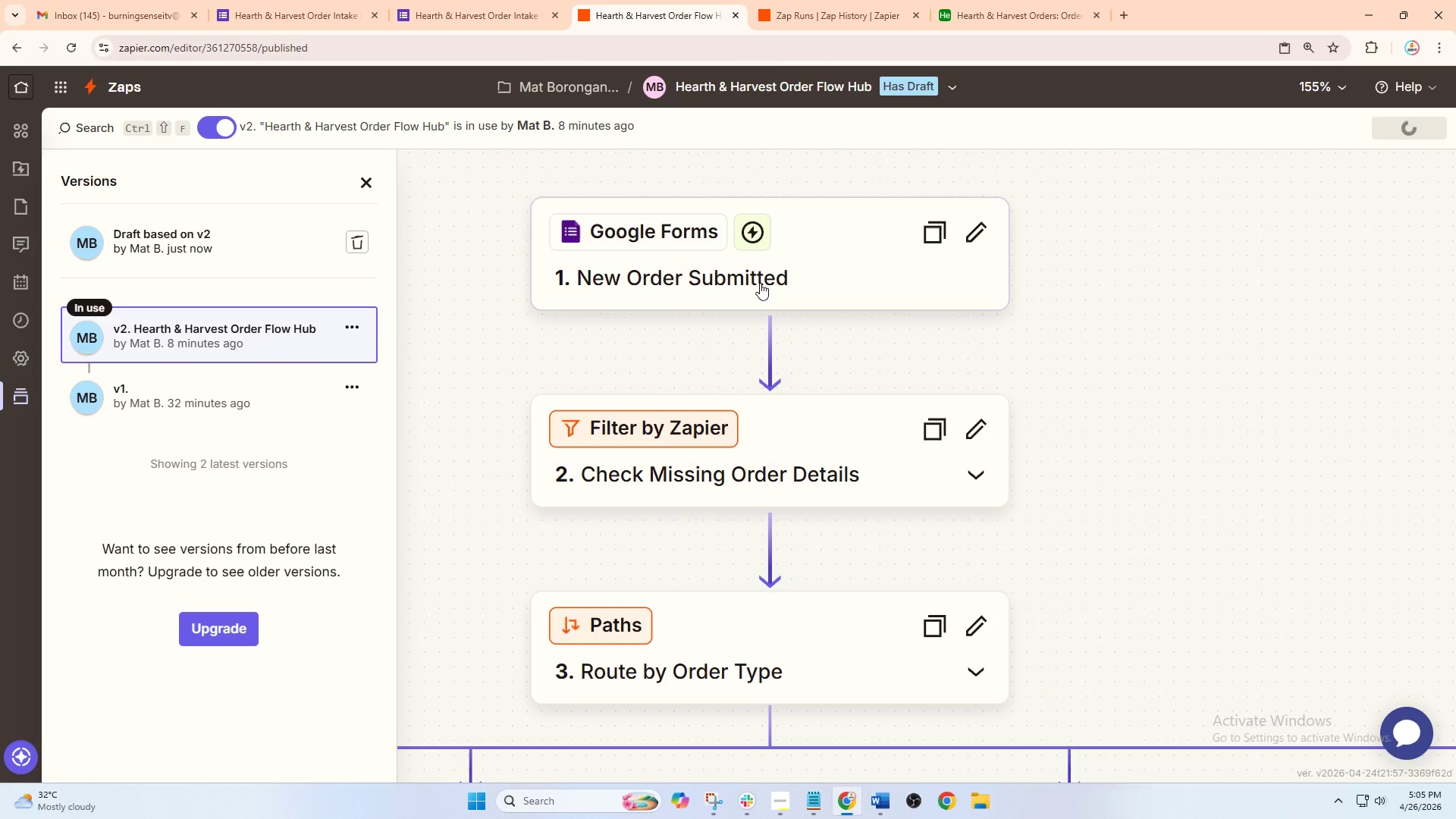 
left_click_drag(start_coordinate=[1168, 426], to_coordinate=[936, 289])
 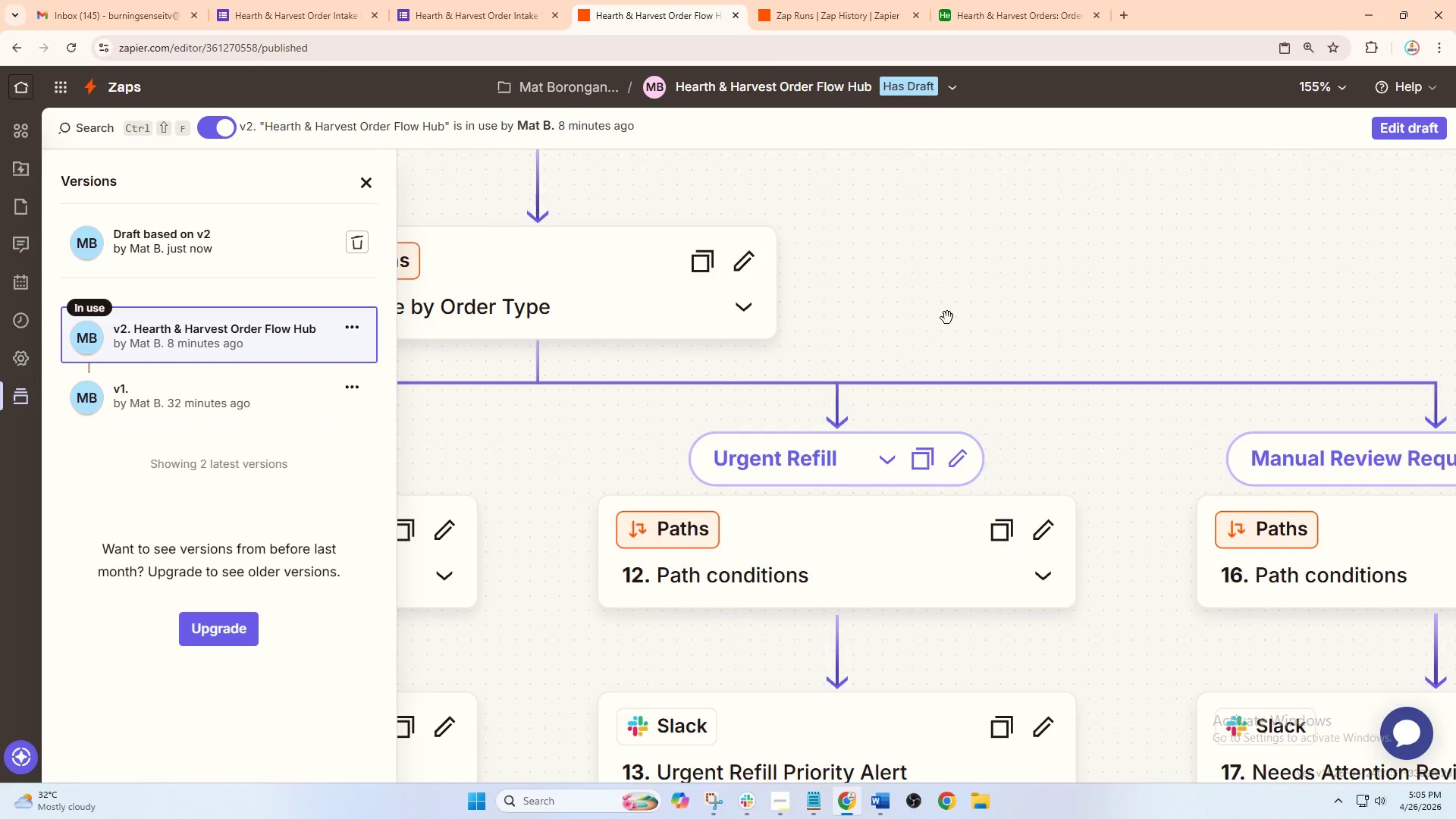 
hold_key(key=ControlLeft, duration=0.53)
 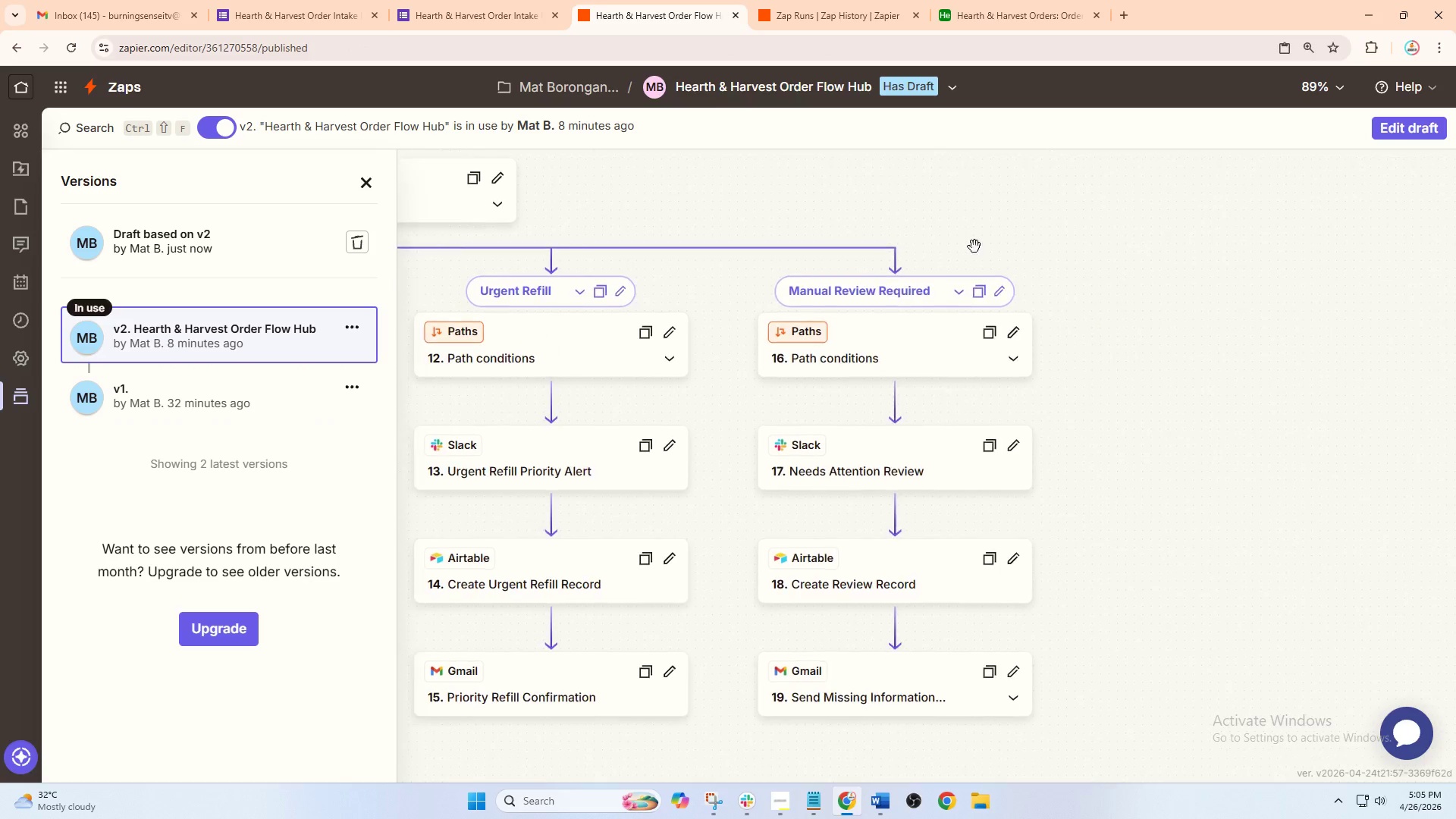 
left_click_drag(start_coordinate=[1247, 356], to_coordinate=[915, 249])
 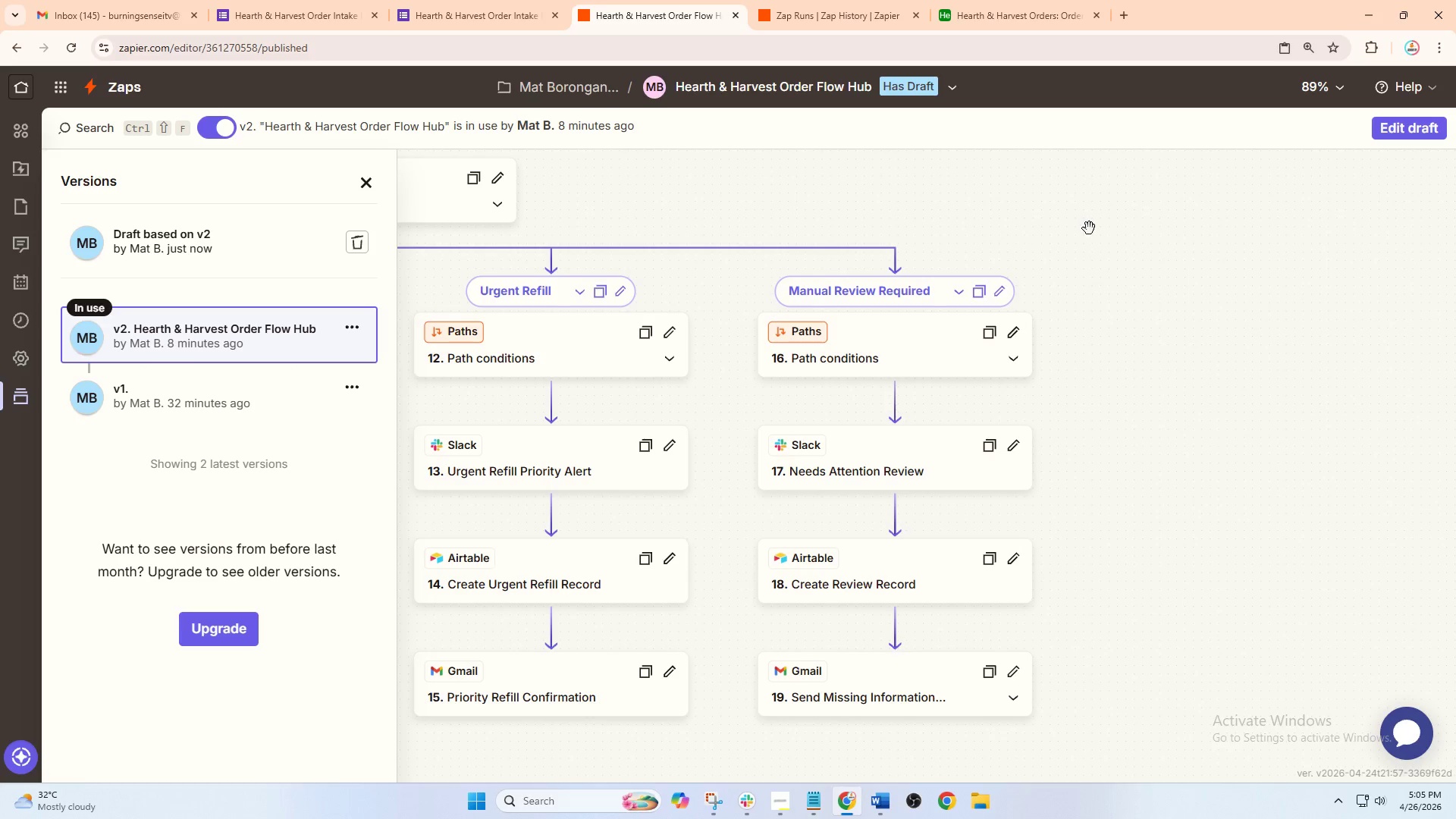 
left_click([1402, 123])
 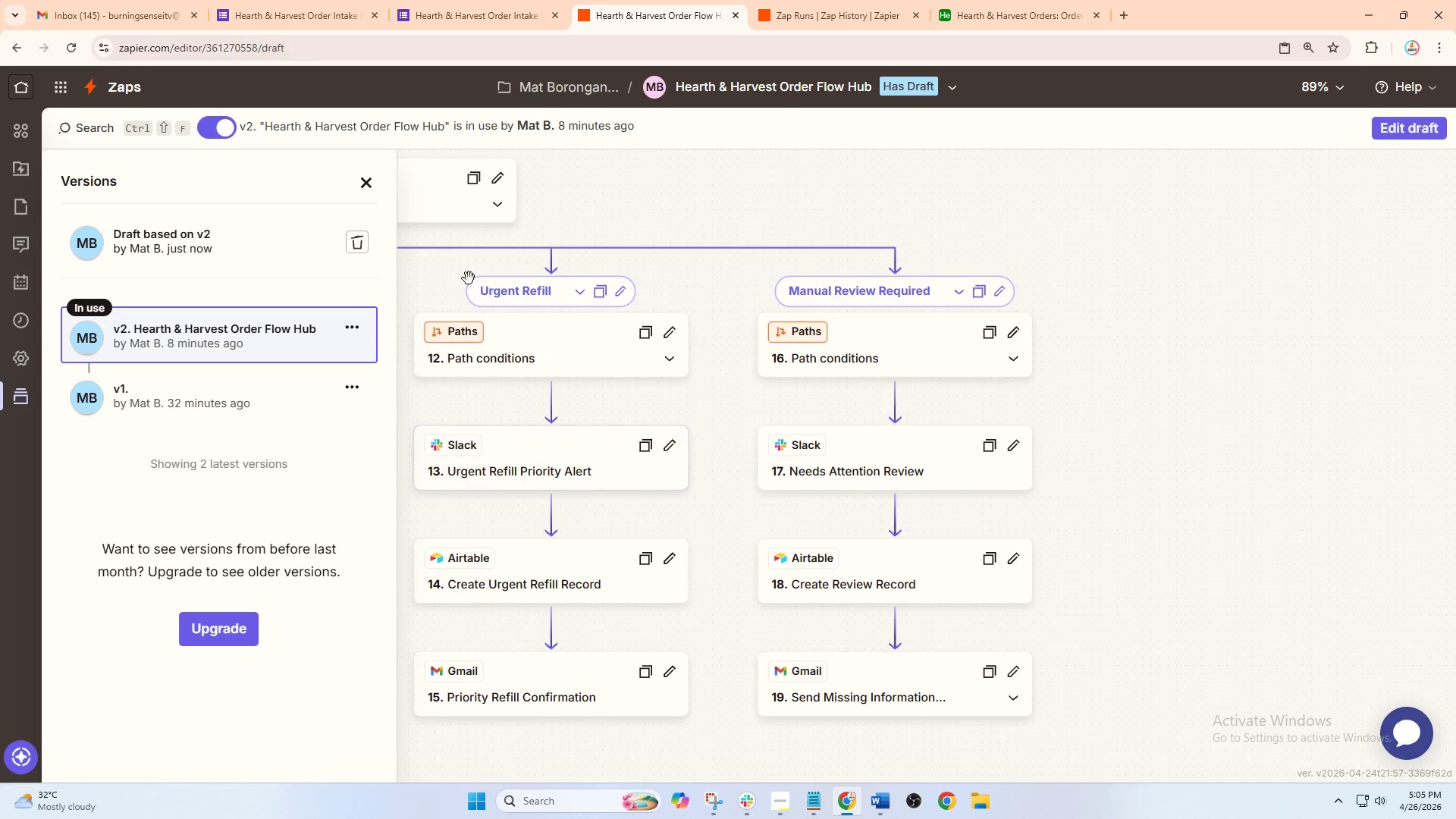 
scroll: coordinate [947, 318], scroll_direction: down, amount: 11.0
 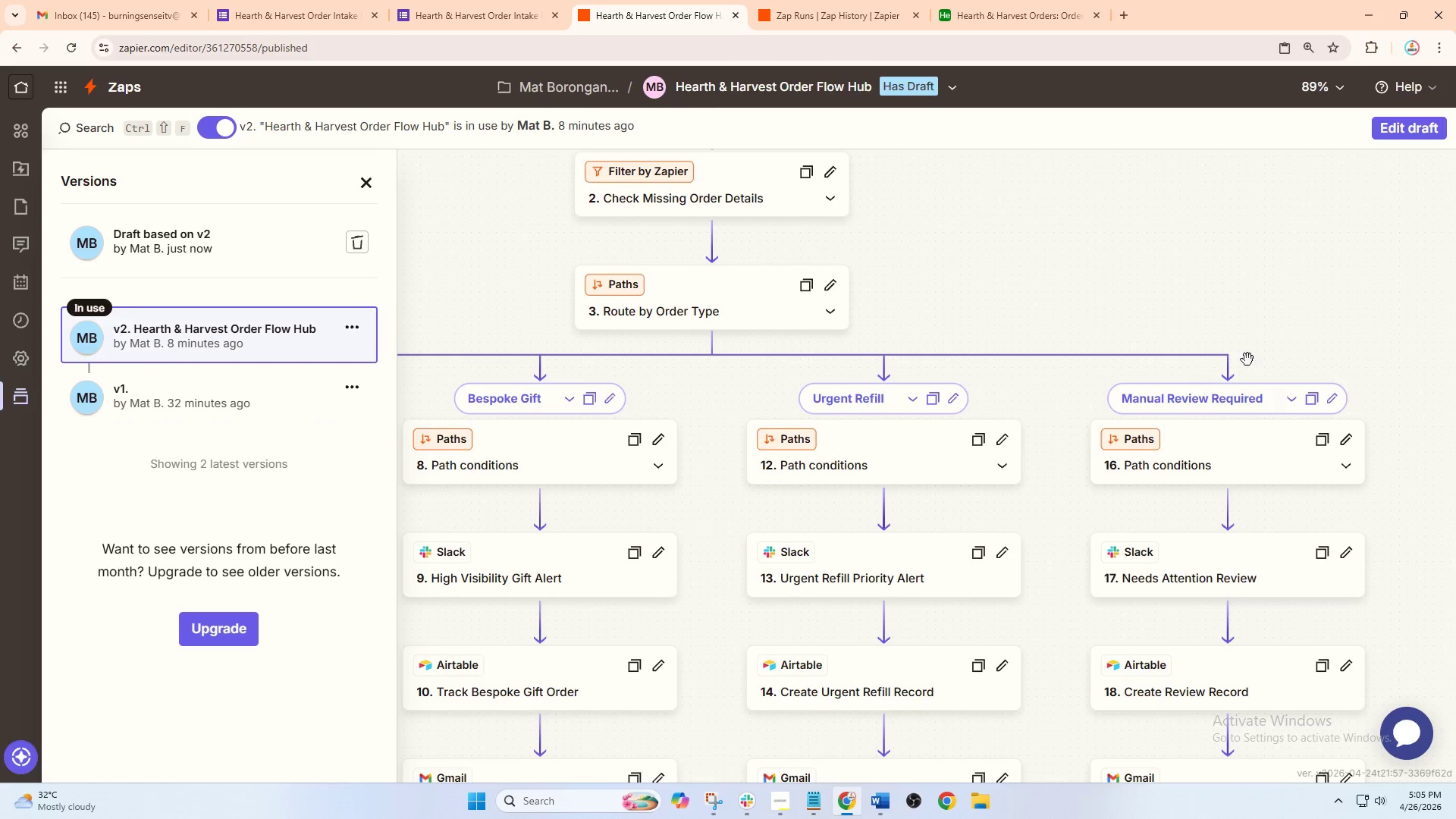 
left_click([360, 187])
 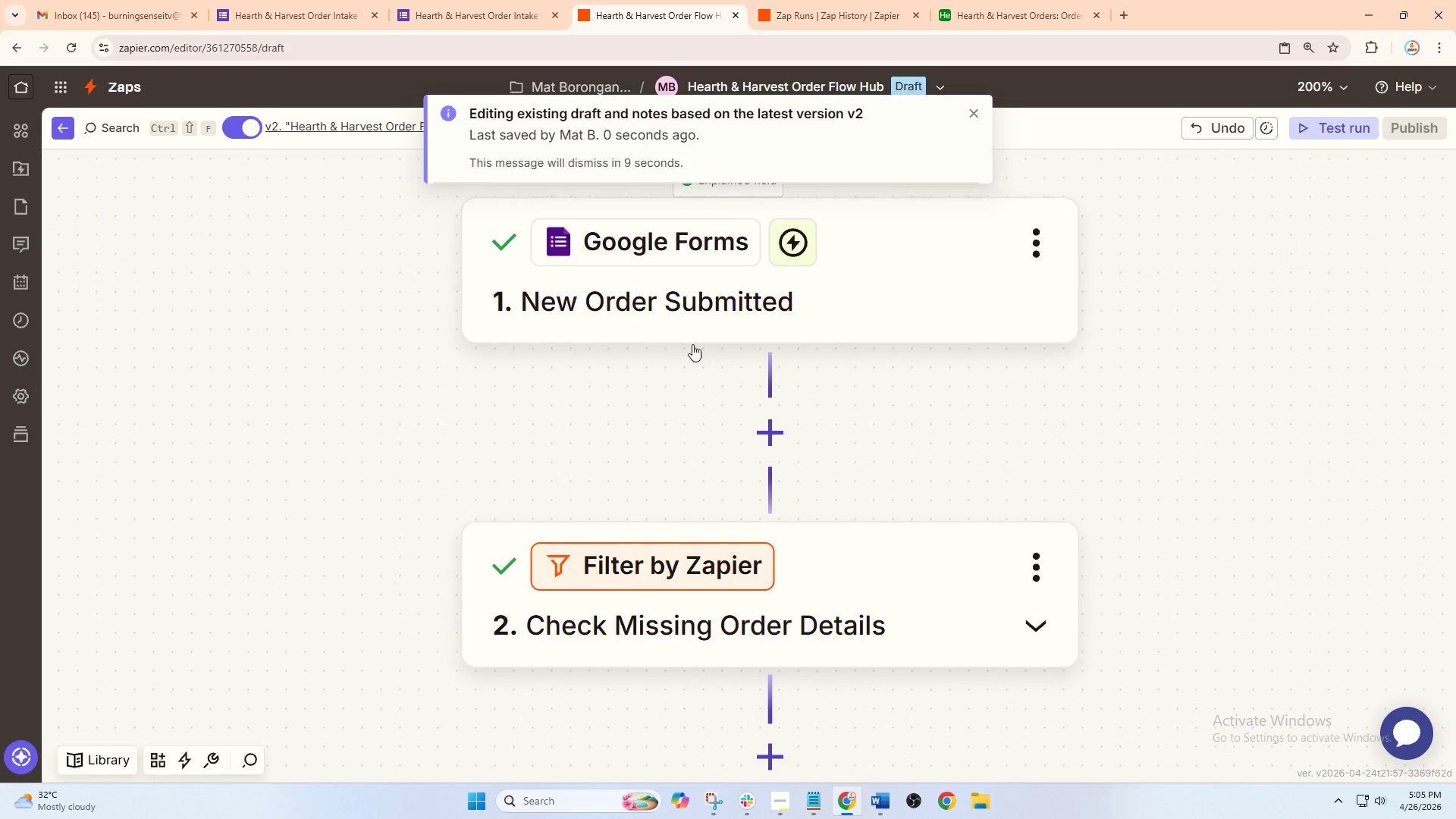 
left_click_drag(start_coordinate=[873, 435], to_coordinate=[783, 289])
 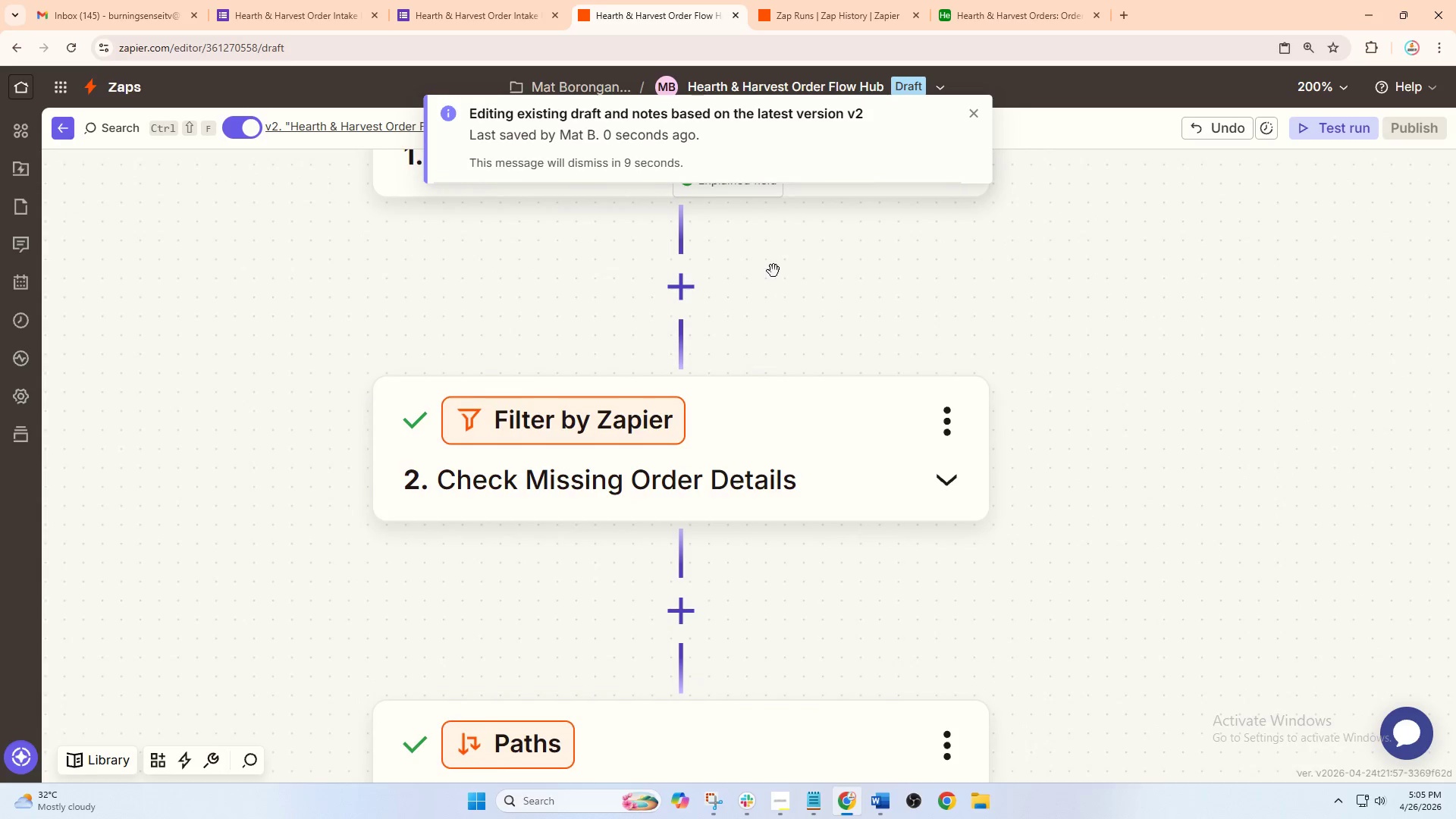 
left_click_drag(start_coordinate=[774, 271], to_coordinate=[747, 232])
 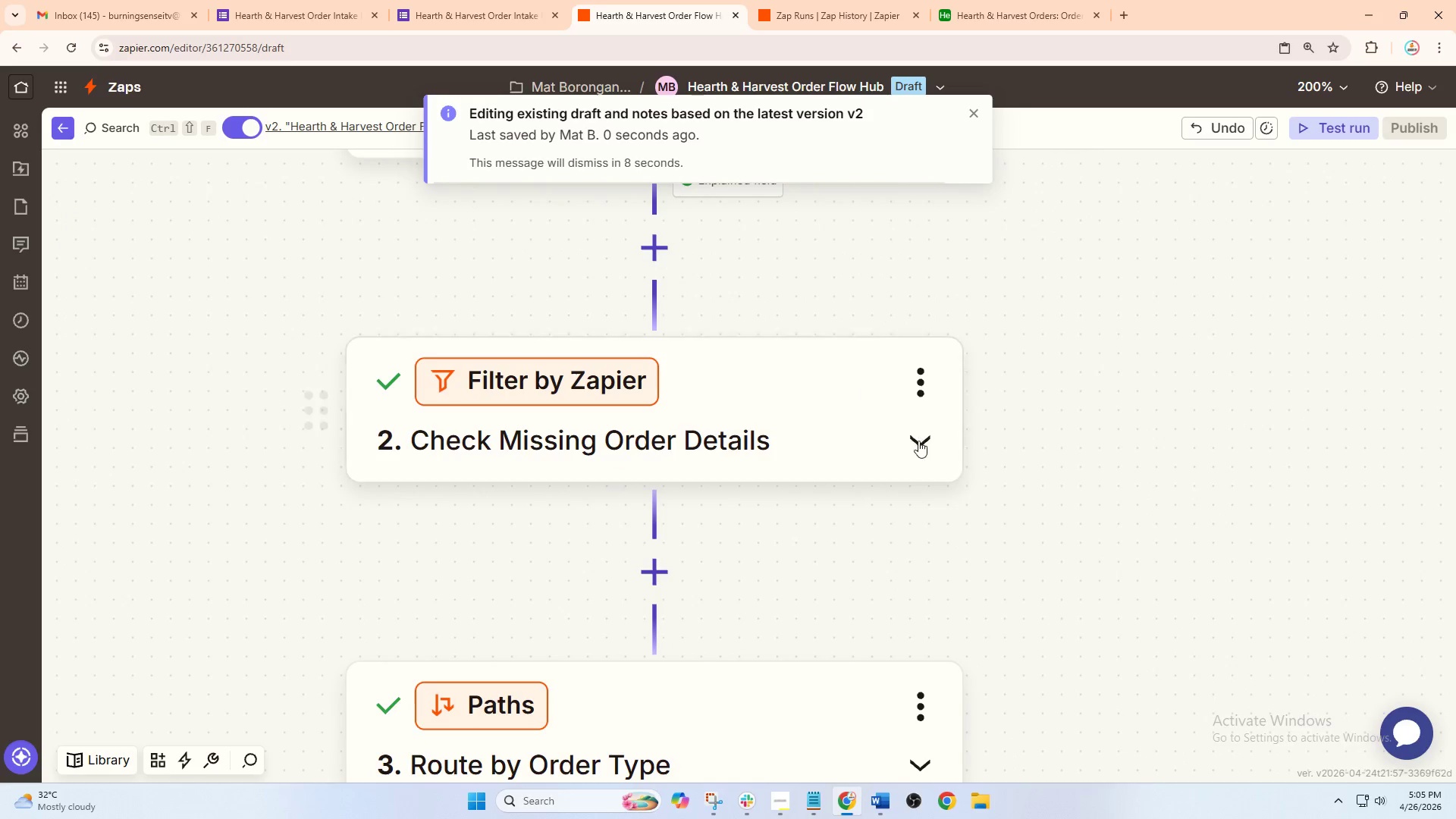 
hold_key(key=ControlLeft, duration=0.66)
 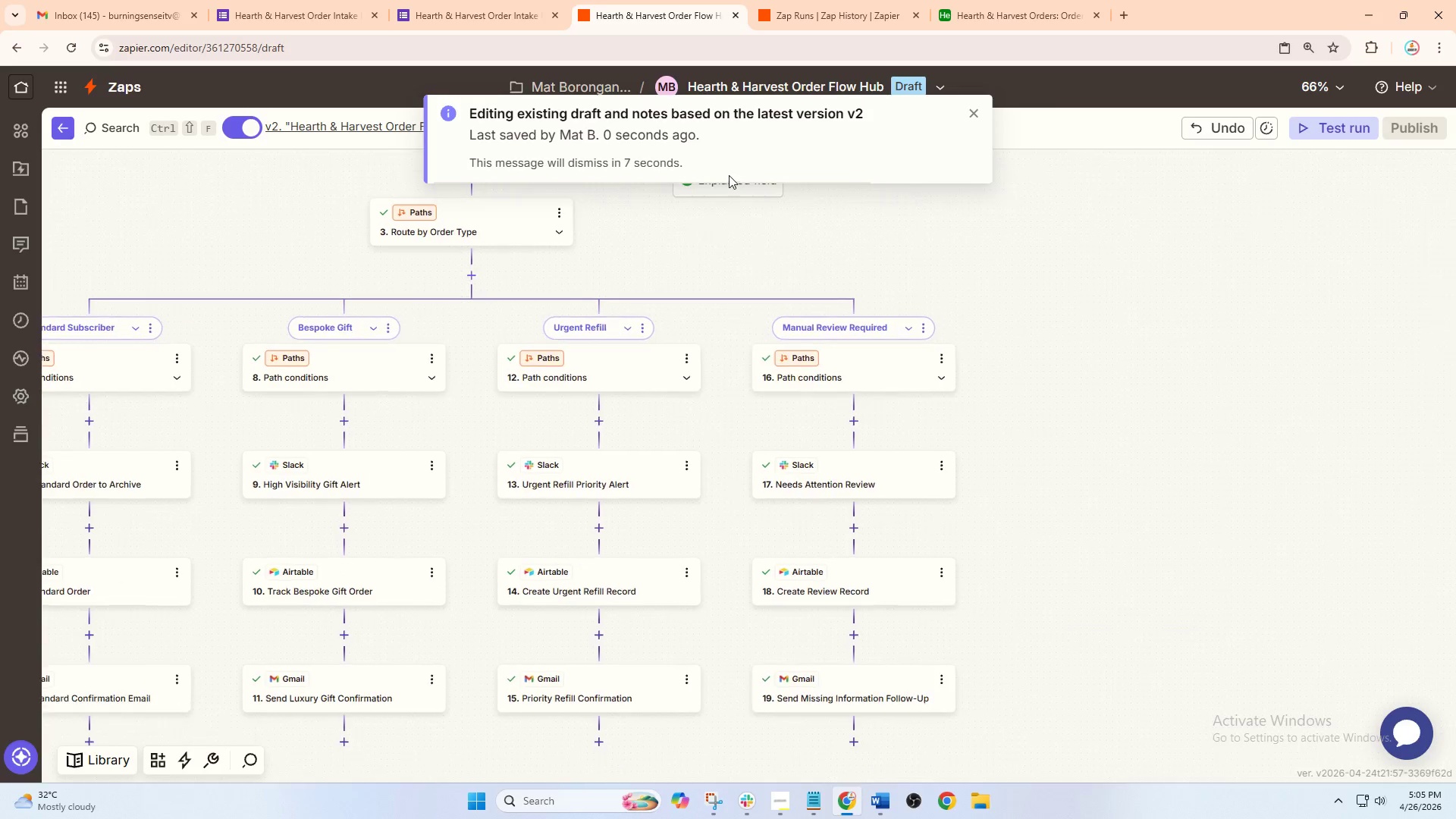 
left_click_drag(start_coordinate=[1087, 490], to_coordinate=[729, 175])
 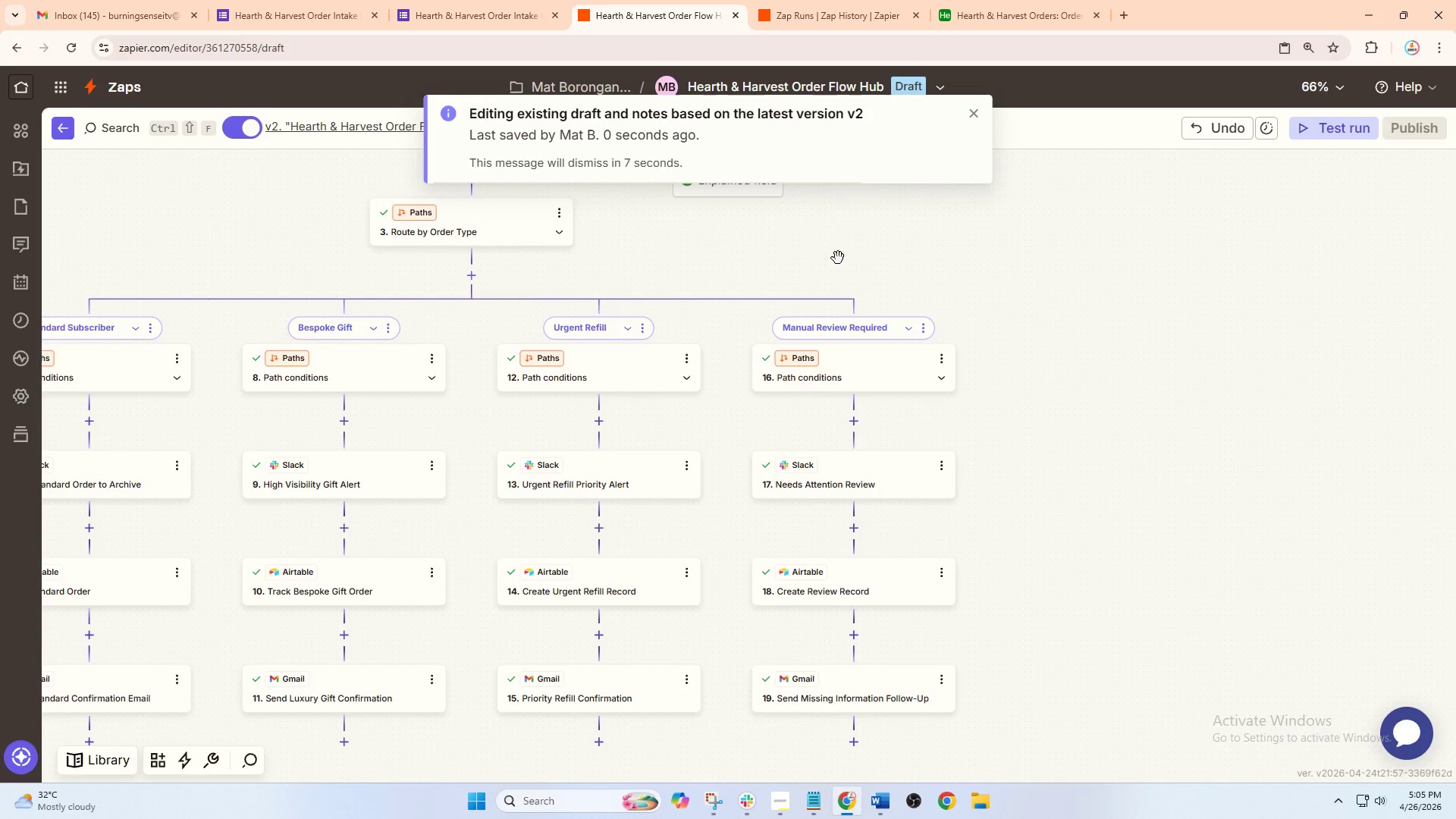 
hold_key(key=ControlLeft, duration=0.42)
 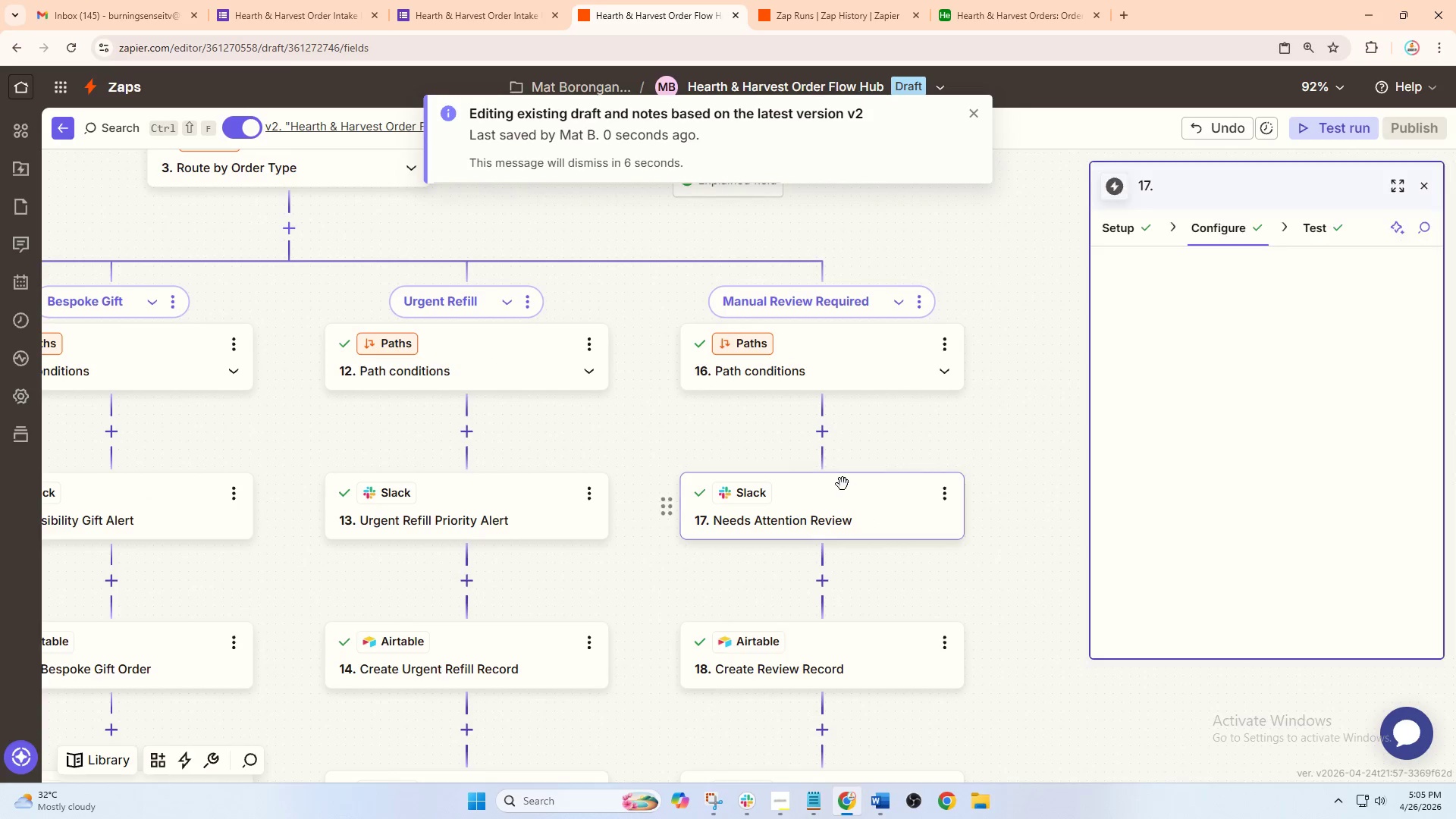 
left_click([842, 484])
 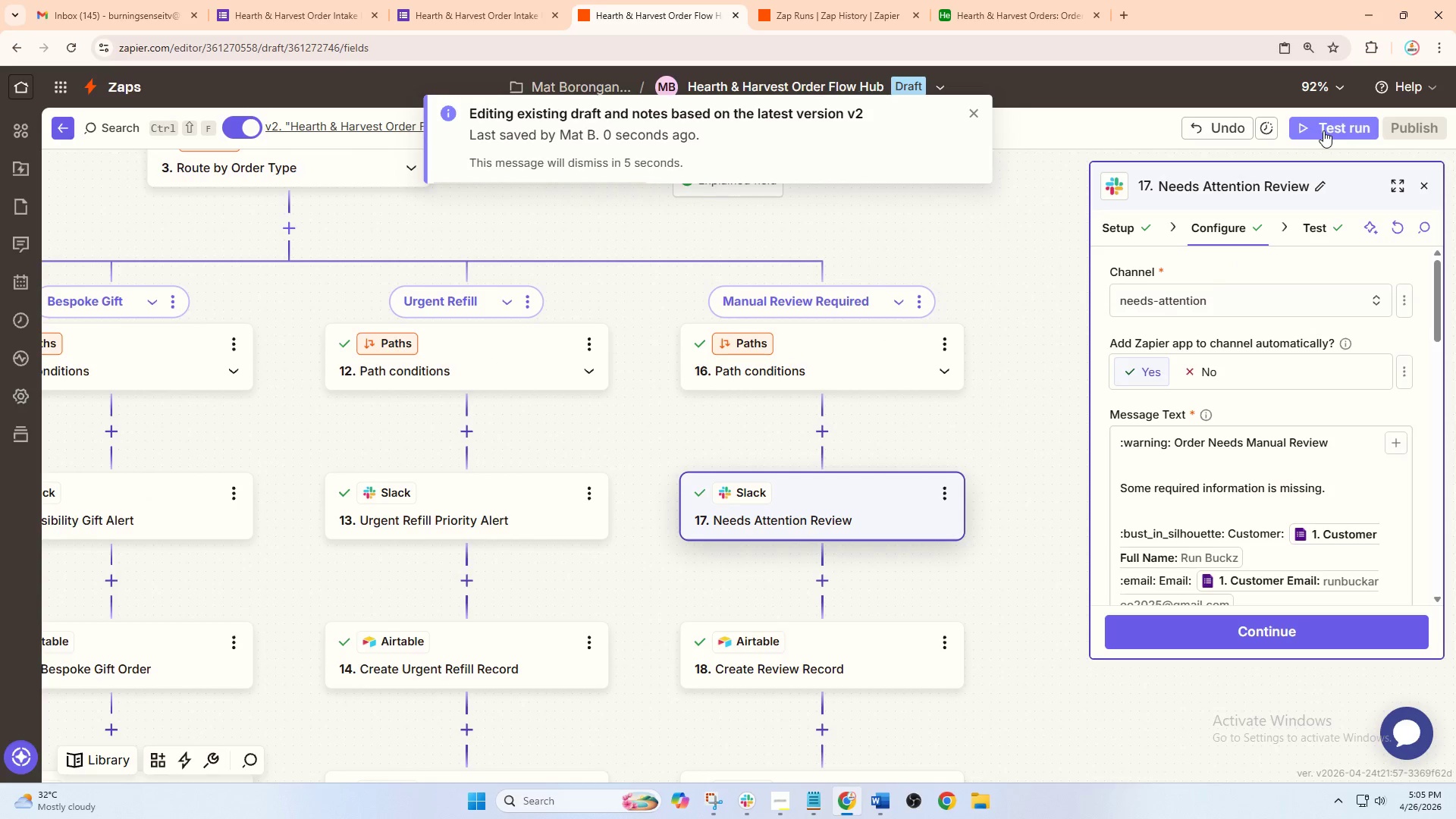 
left_click([1323, 128])
 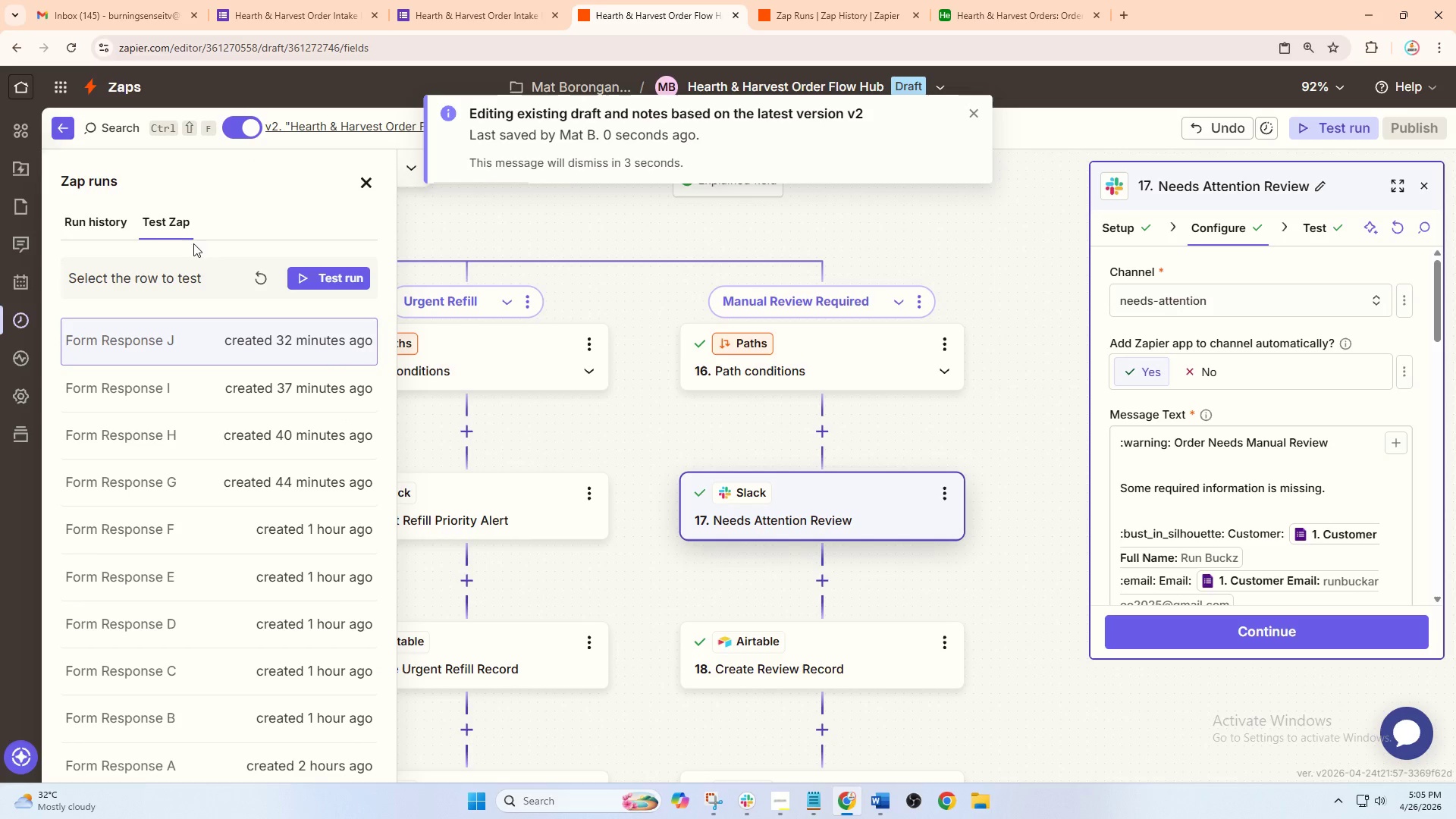 
left_click([101, 224])
 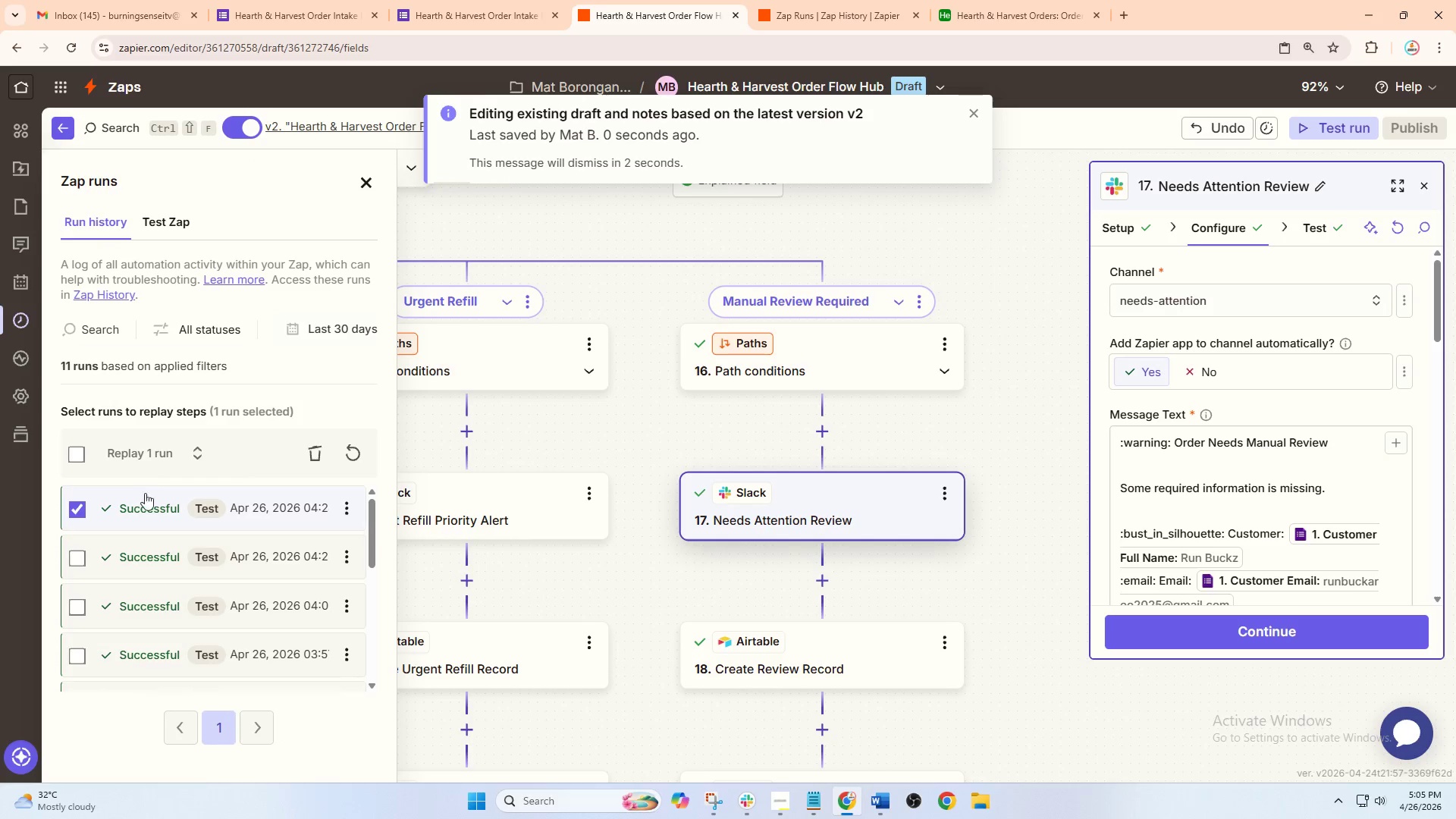 
scroll: coordinate [918, 439], scroll_direction: down, amount: 10.0
 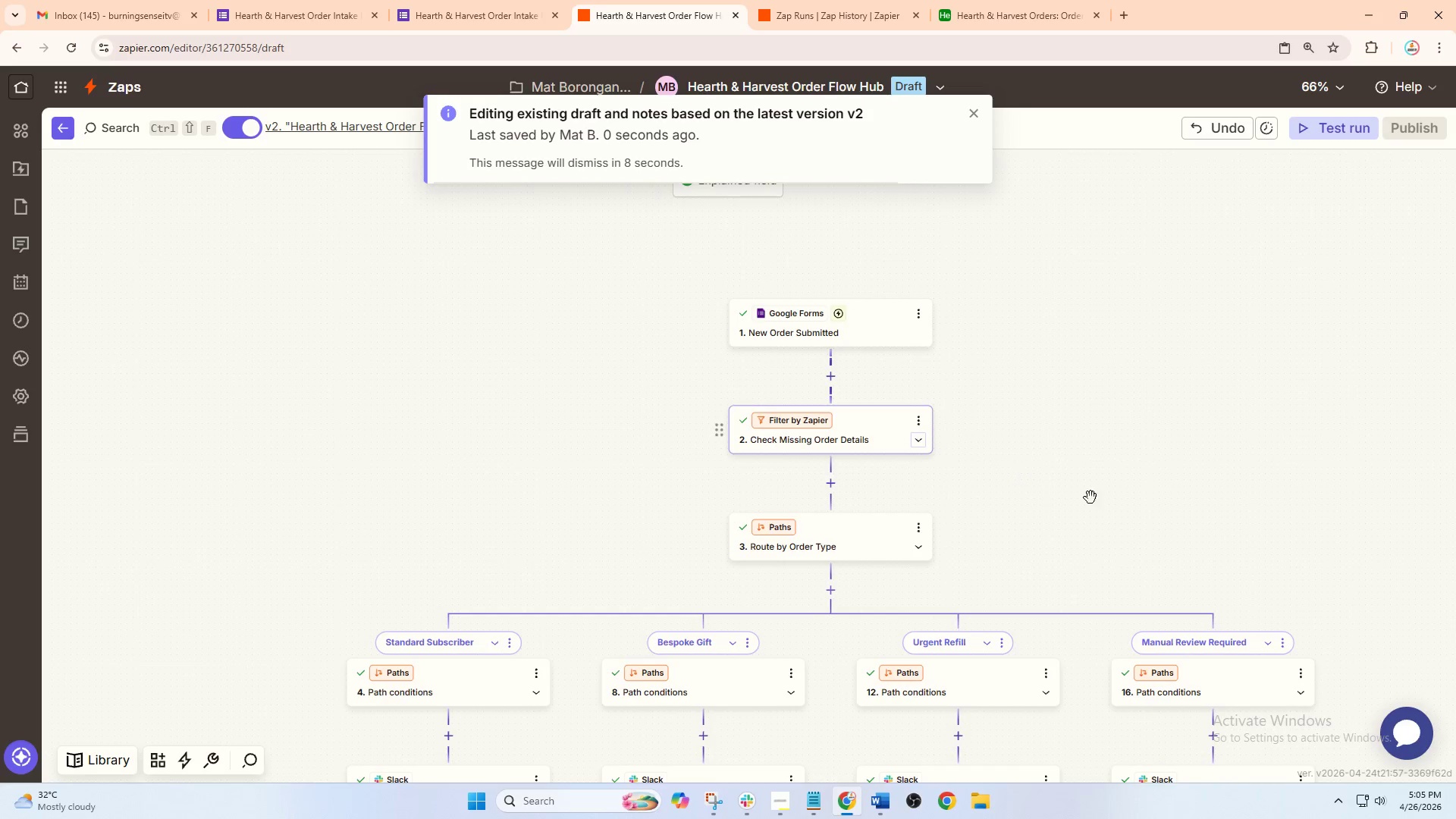 
left_click([147, 504])
 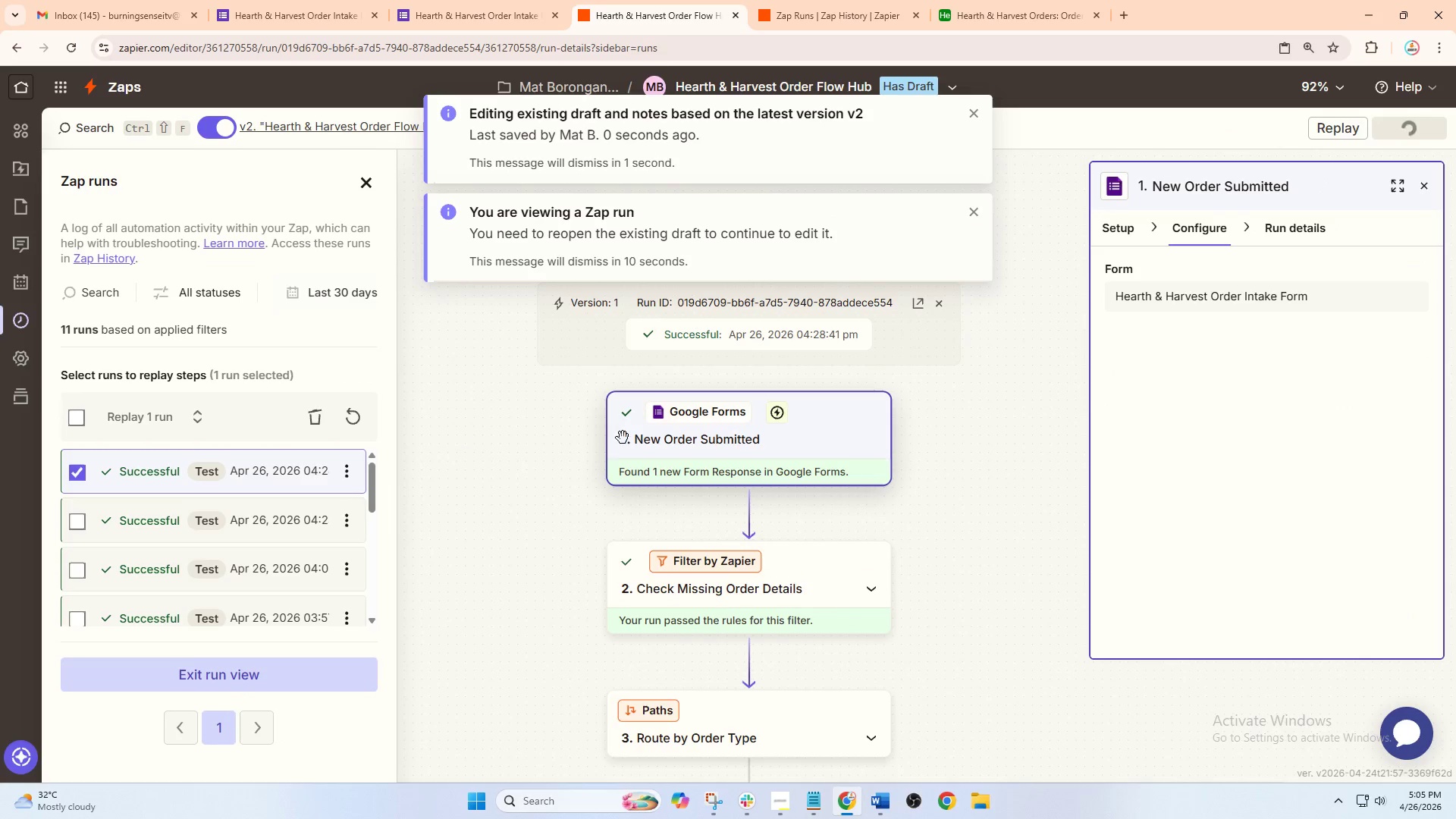 
scroll: coordinate [934, 395], scroll_direction: up, amount: 3.0
 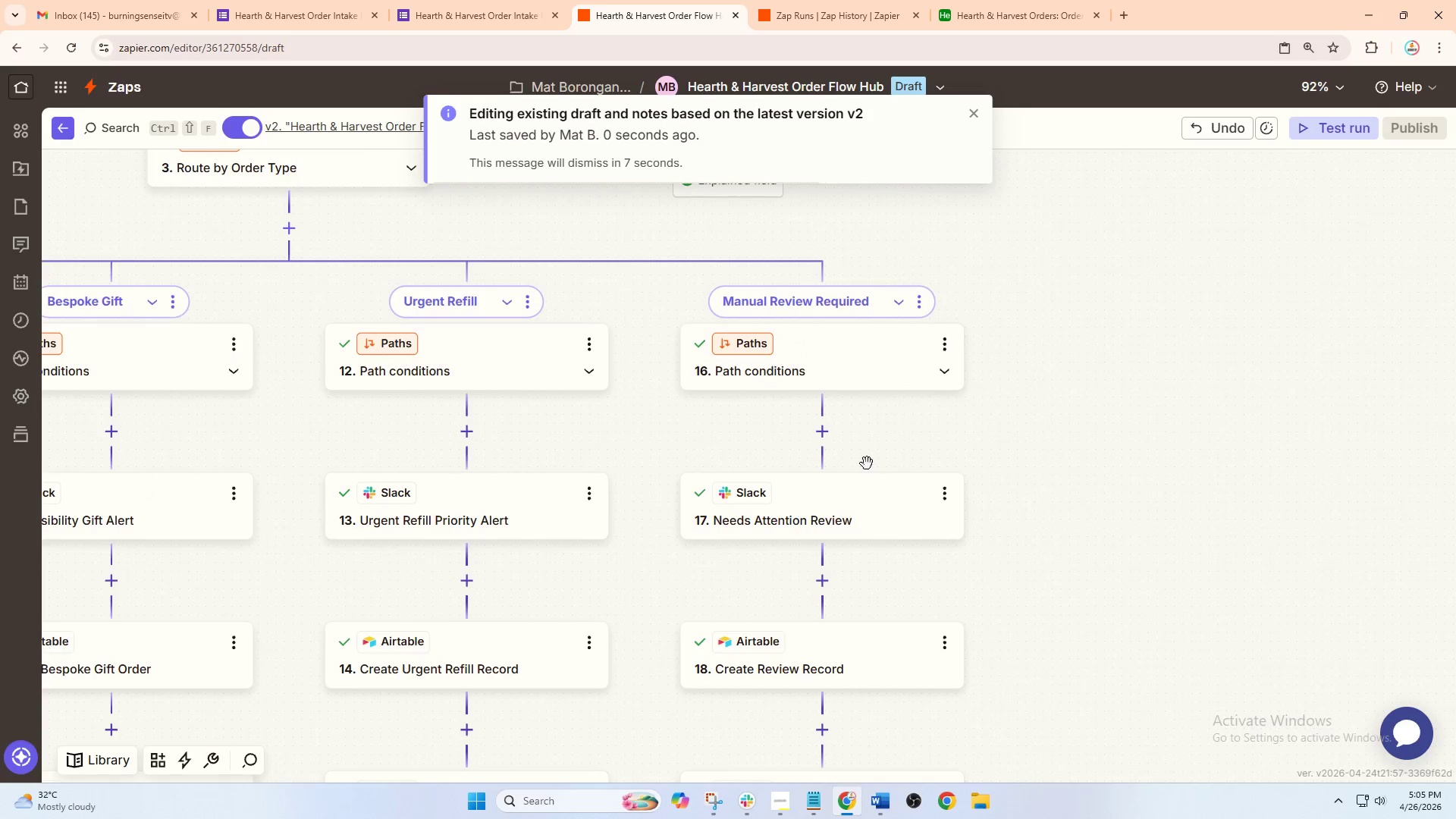 
left_click_drag(start_coordinate=[997, 502], to_coordinate=[931, 340])
 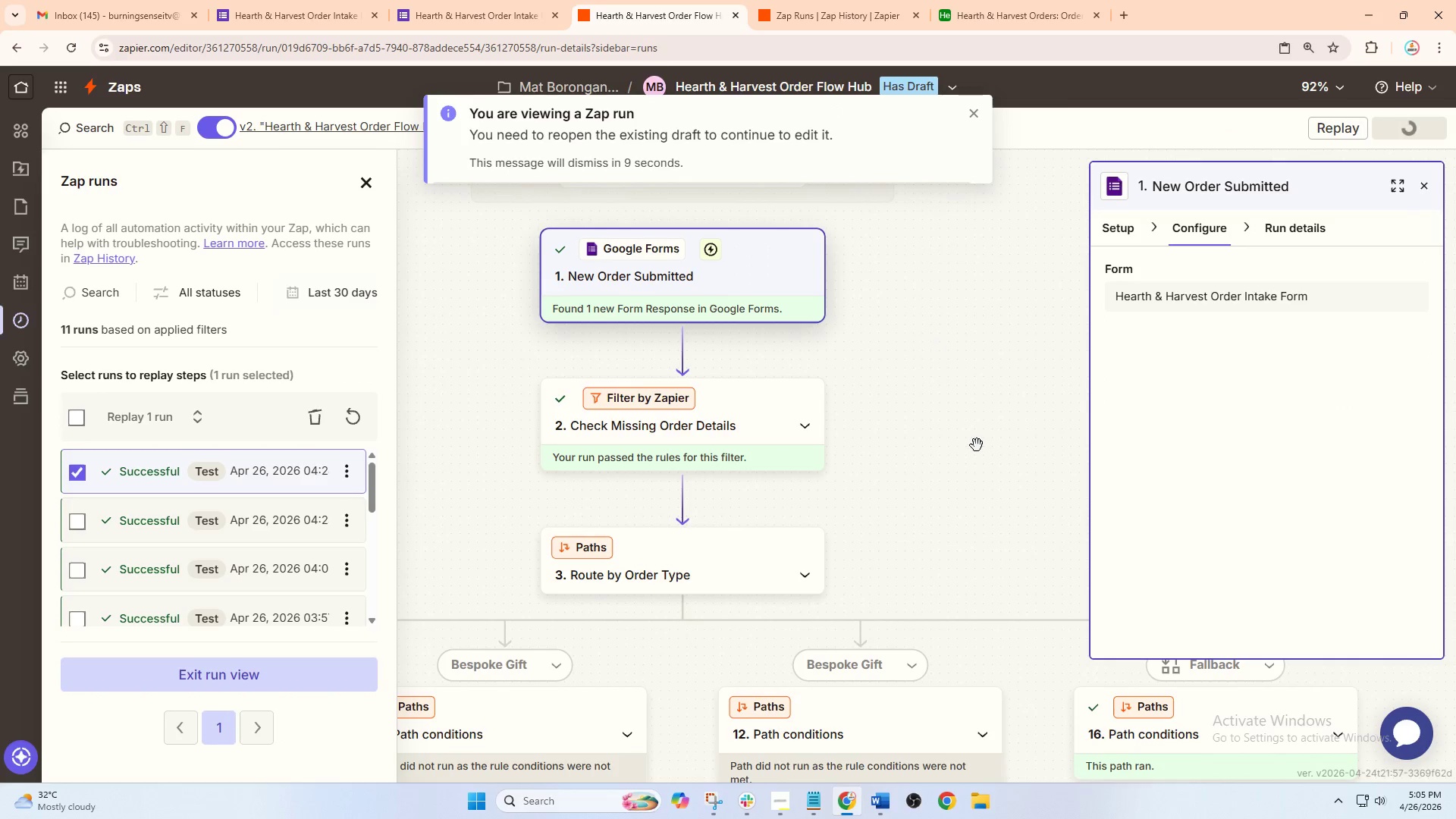 
left_click_drag(start_coordinate=[977, 451], to_coordinate=[649, 219])
 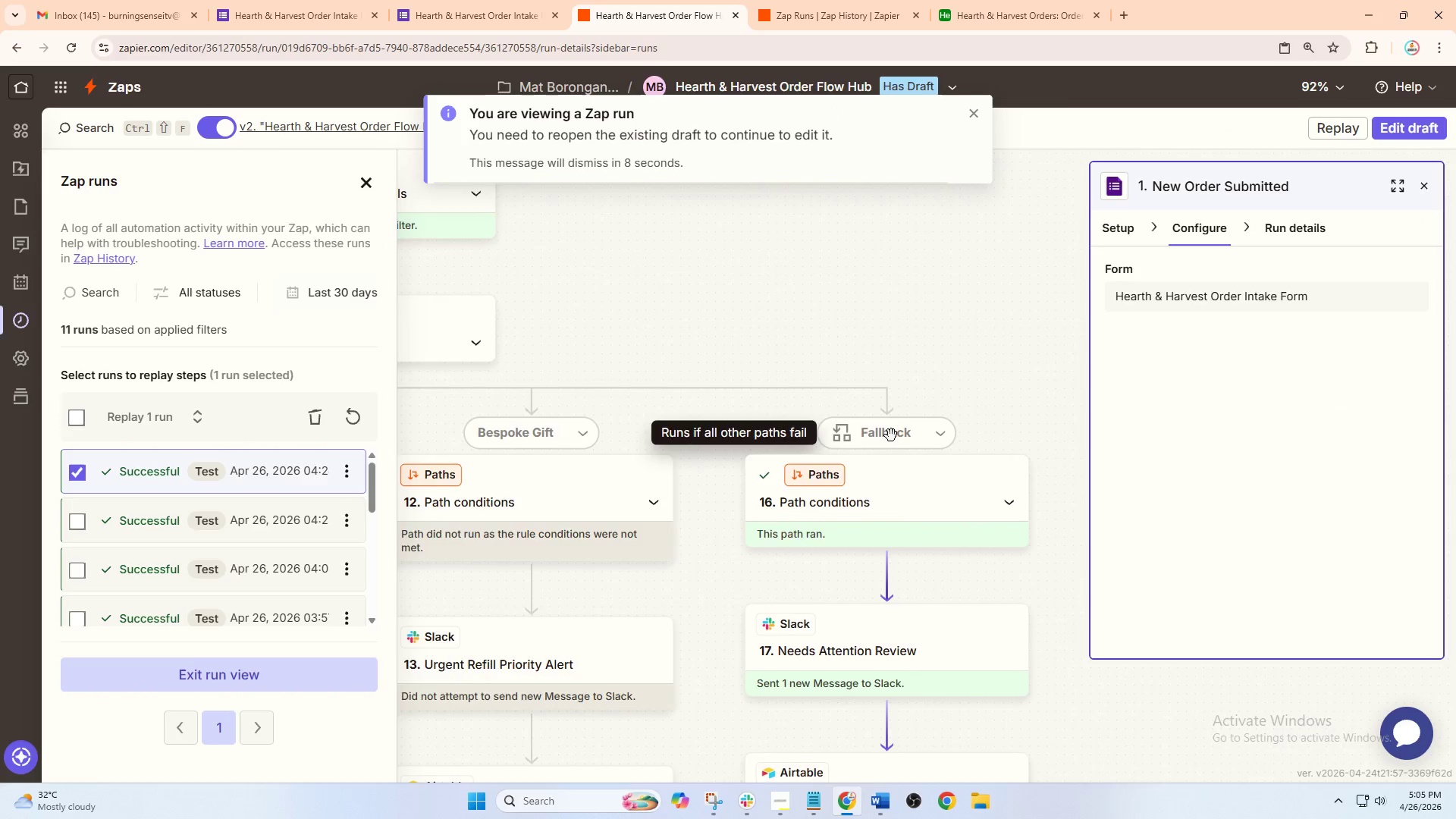 
left_click_drag(start_coordinate=[891, 435], to_coordinate=[769, 284])
 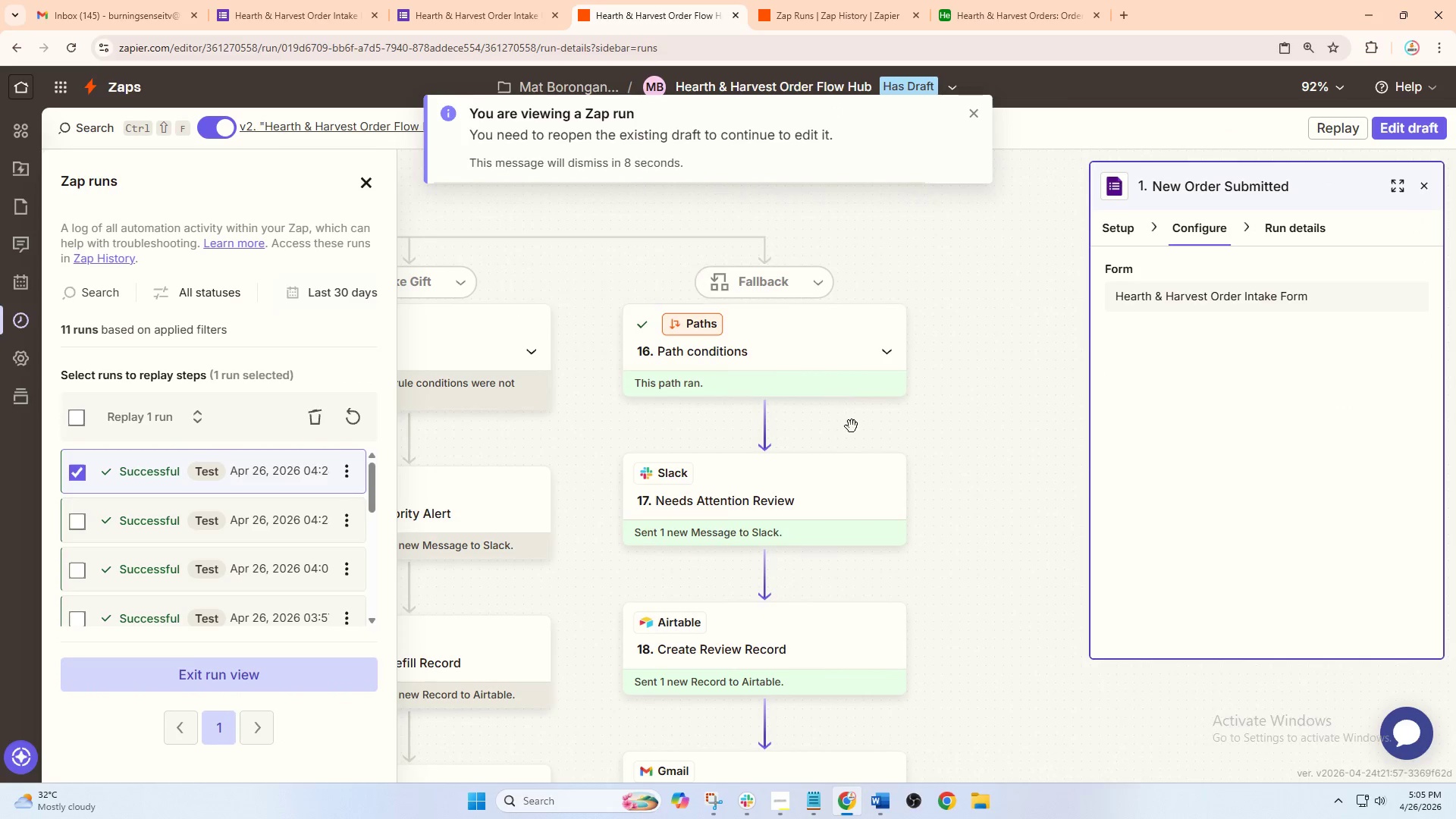 
hold_key(key=ControlLeft, duration=0.58)
 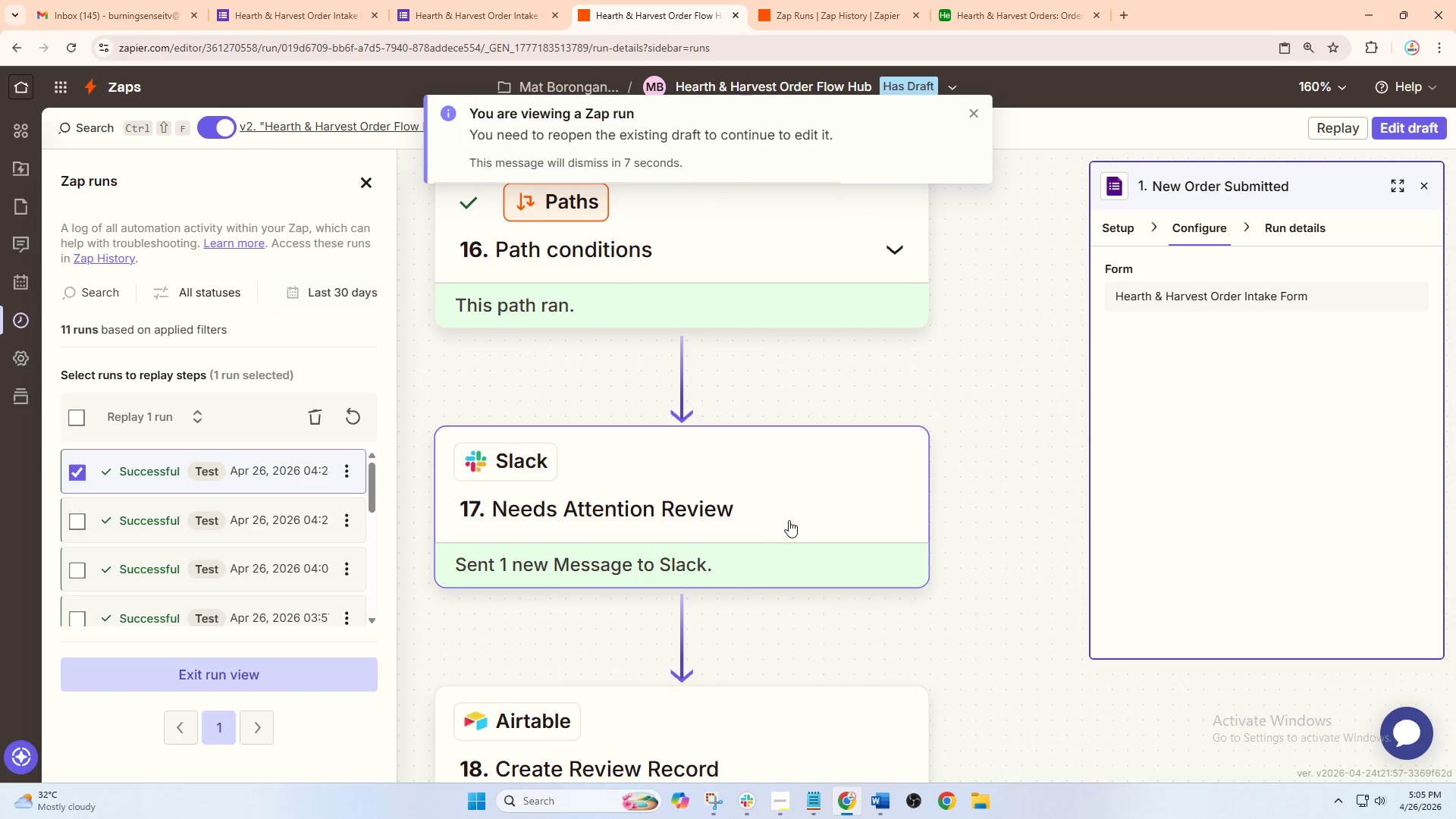 
left_click([788, 519])
 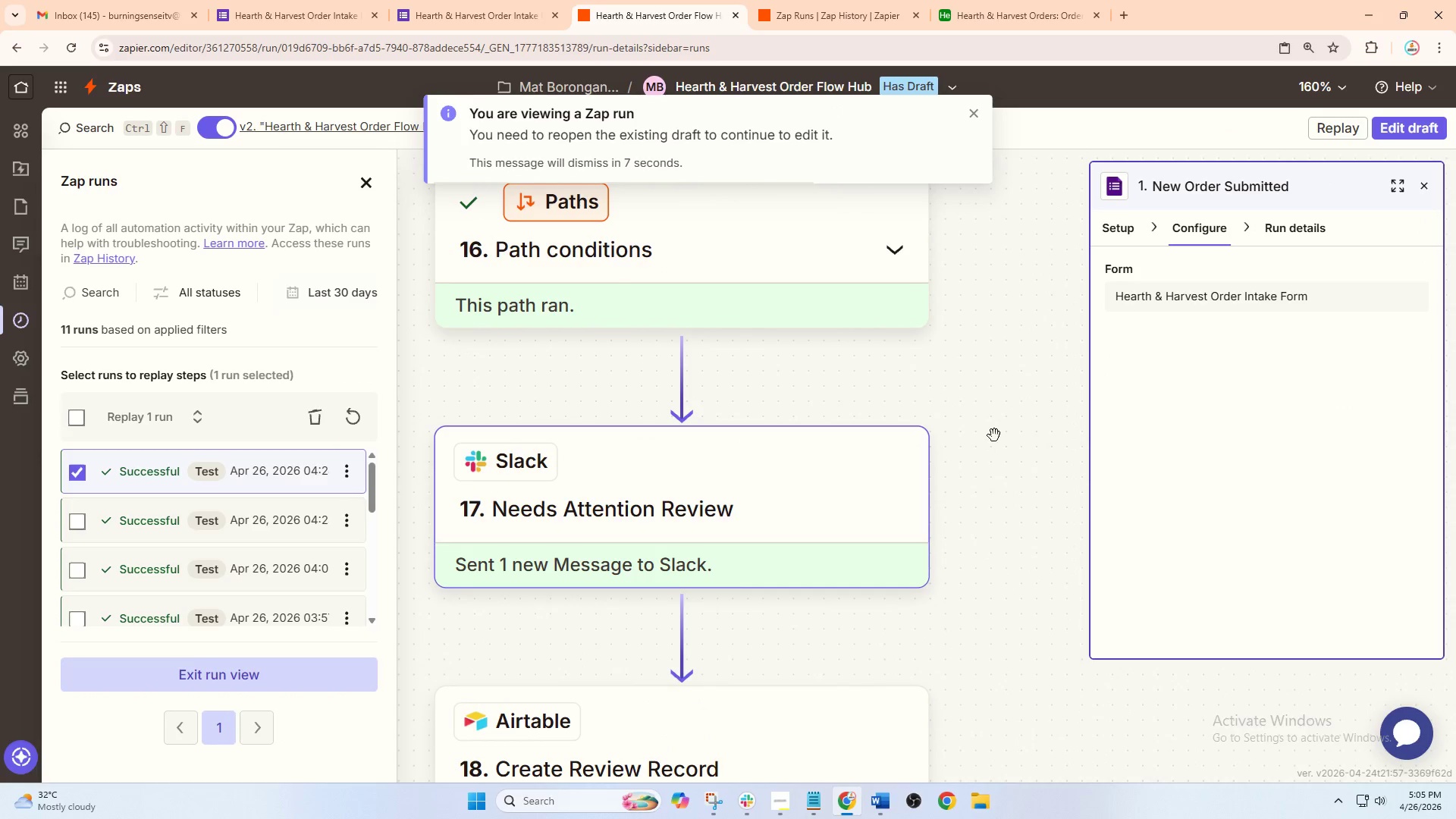 
left_click([810, 529])
 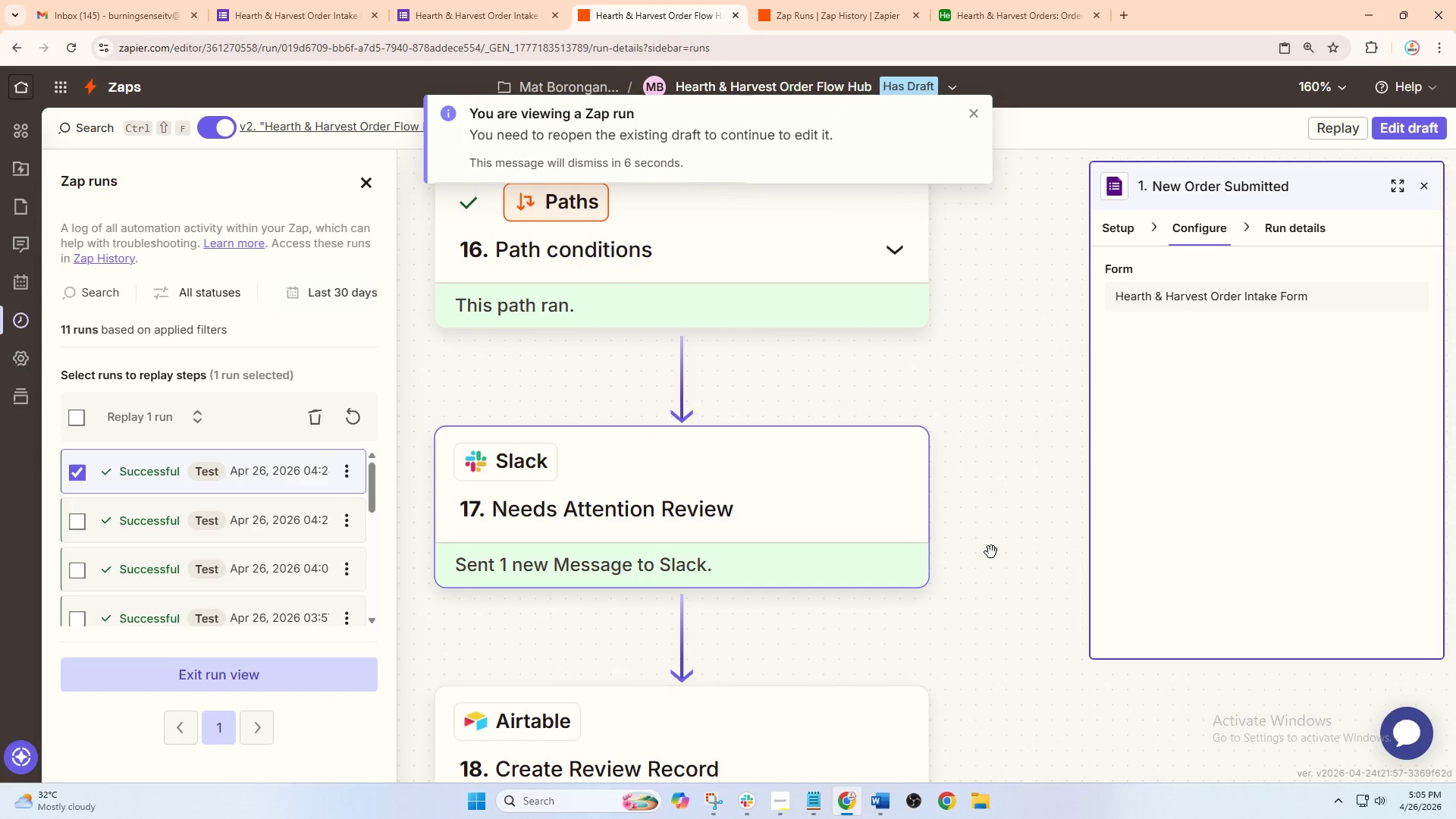 
left_click_drag(start_coordinate=[956, 596], to_coordinate=[1015, 419])
 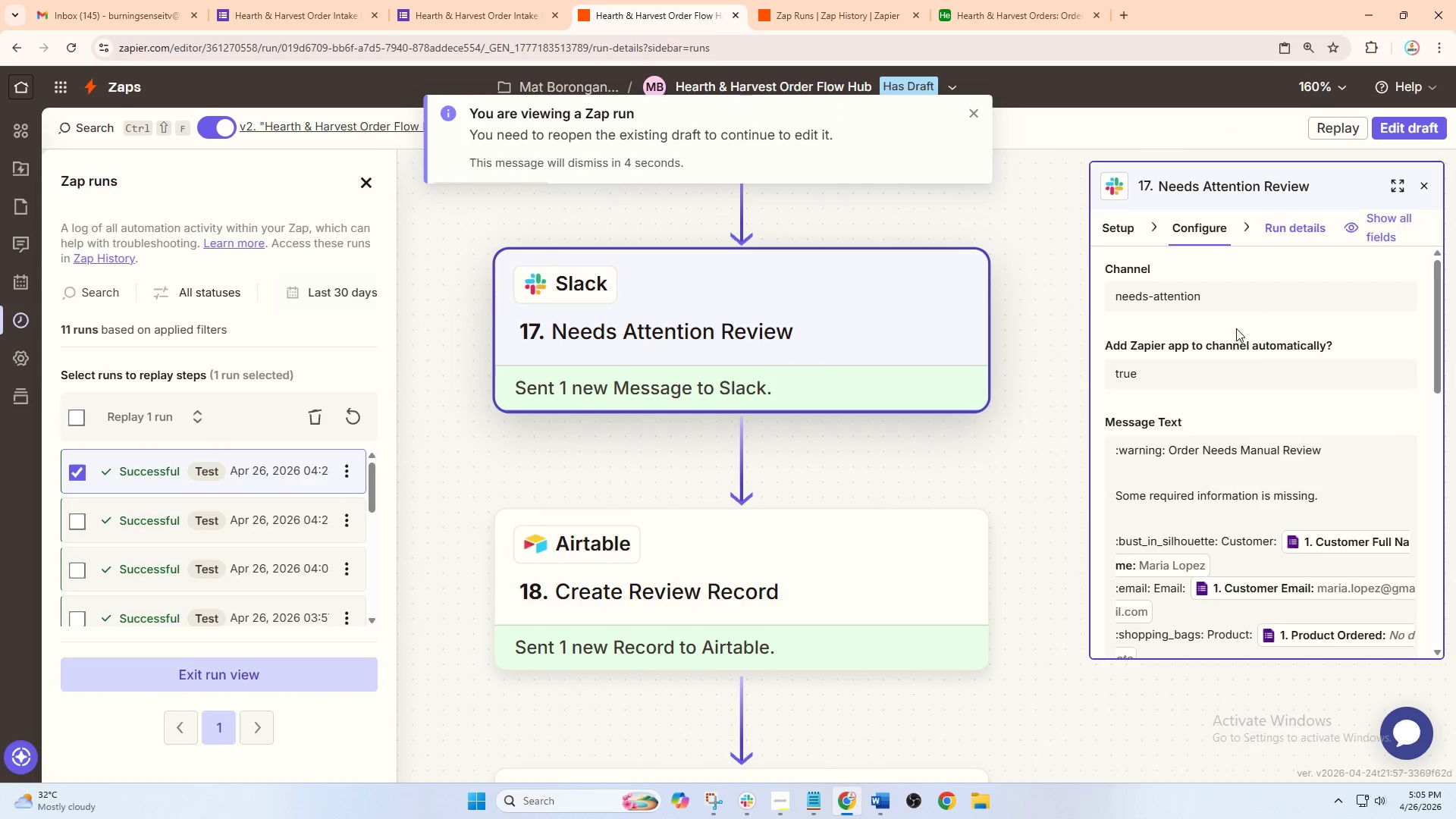 
scroll: coordinate [877, 490], scroll_direction: up, amount: 5.0
 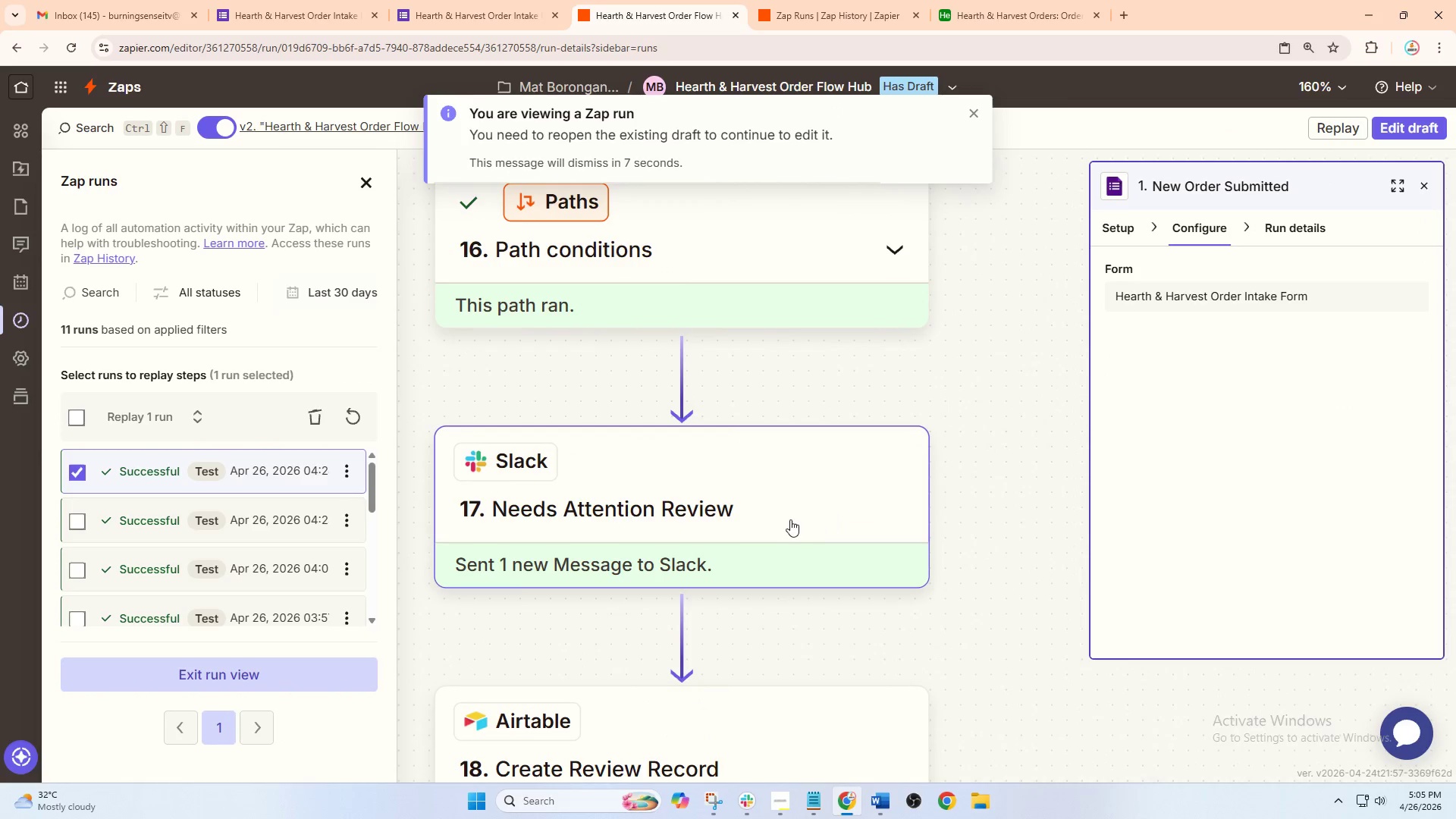 
left_click([767, 604])
 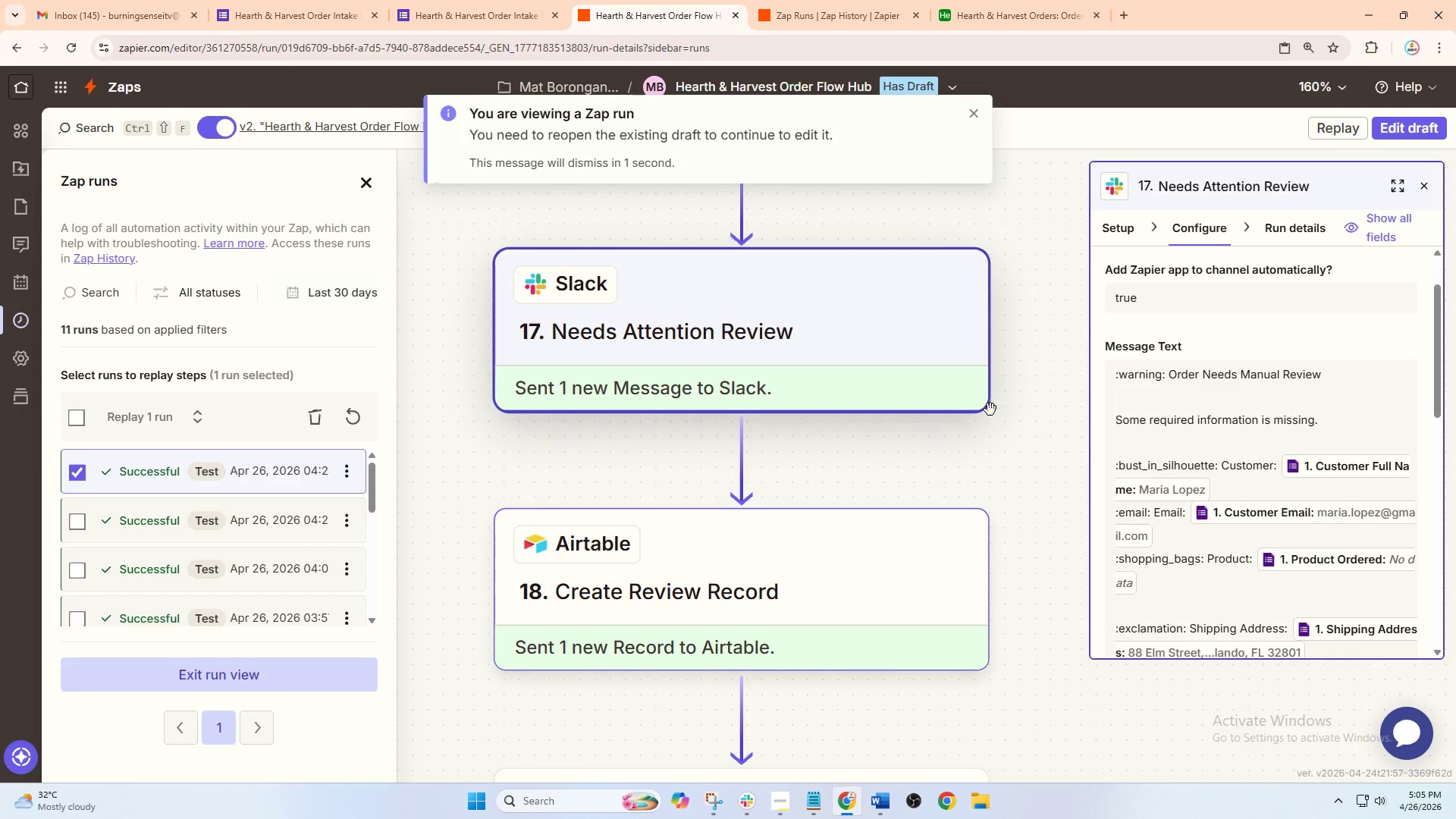 
left_click_drag(start_coordinate=[1033, 305], to_coordinate=[1011, 115])
 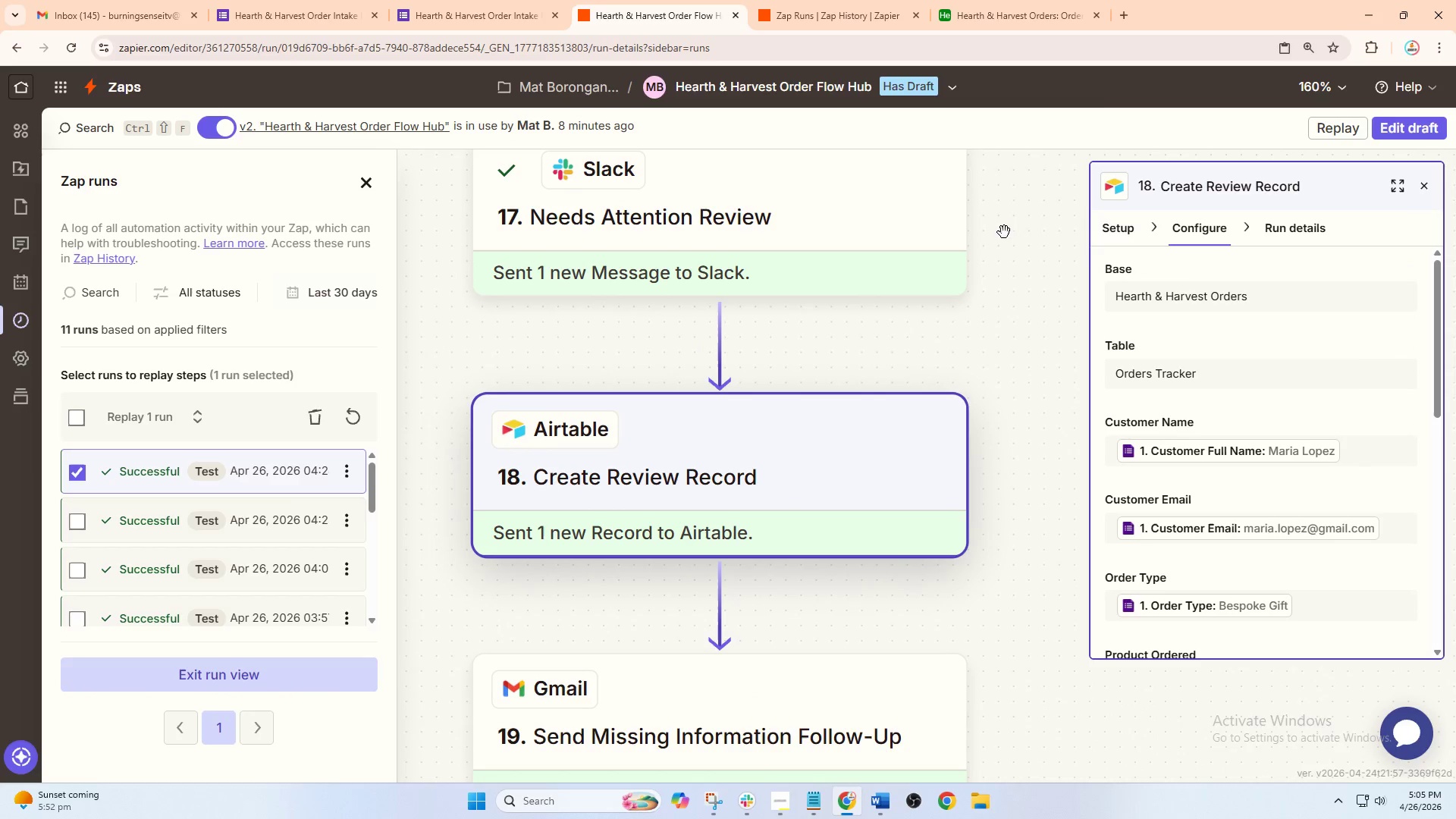 
scroll: coordinate [1234, 365], scroll_direction: down, amount: 1.0
 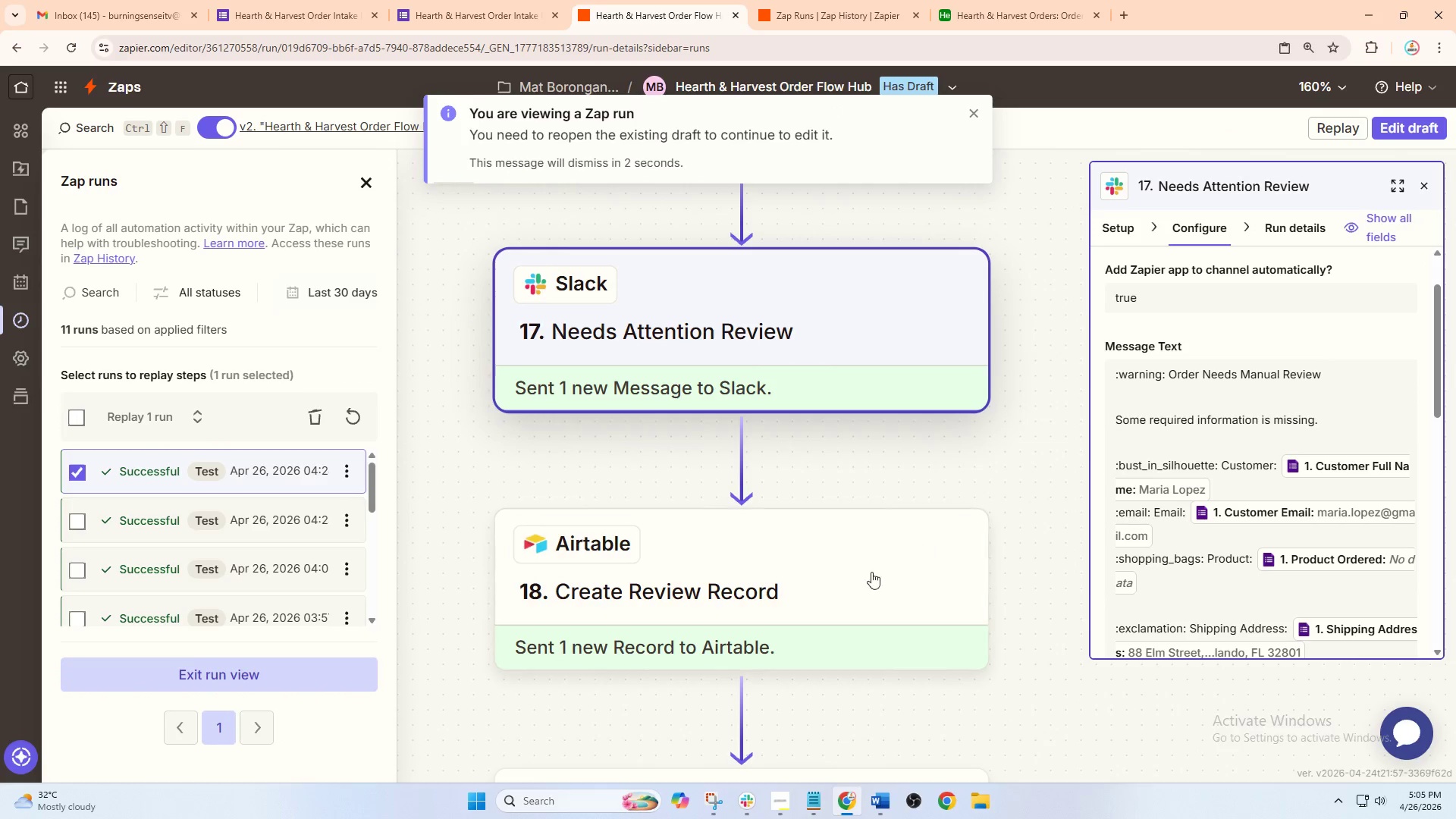 
left_click_drag(start_coordinate=[1020, 242], to_coordinate=[1029, 96])
 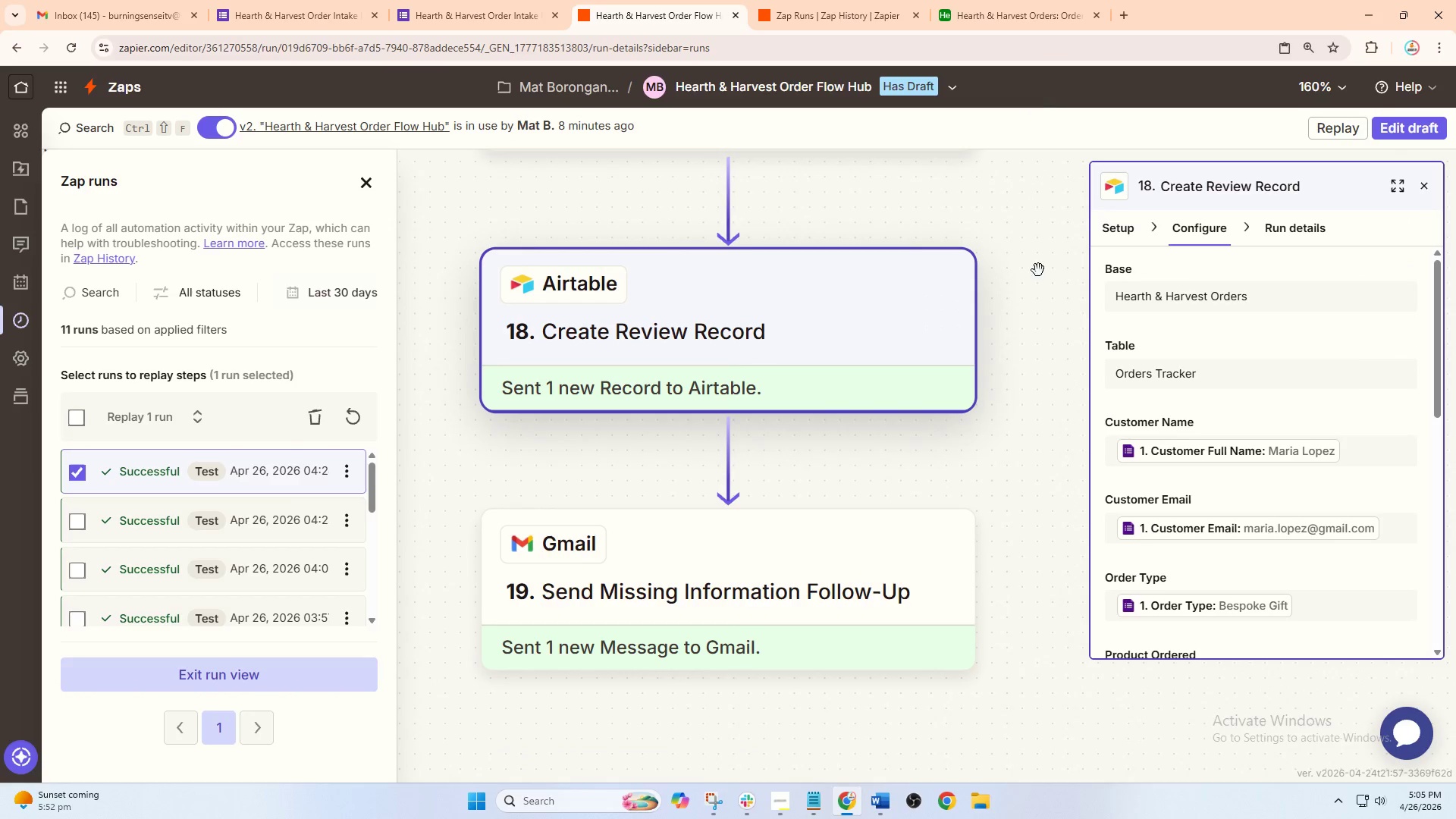 
left_click_drag(start_coordinate=[1039, 281], to_coordinate=[1040, 203])
 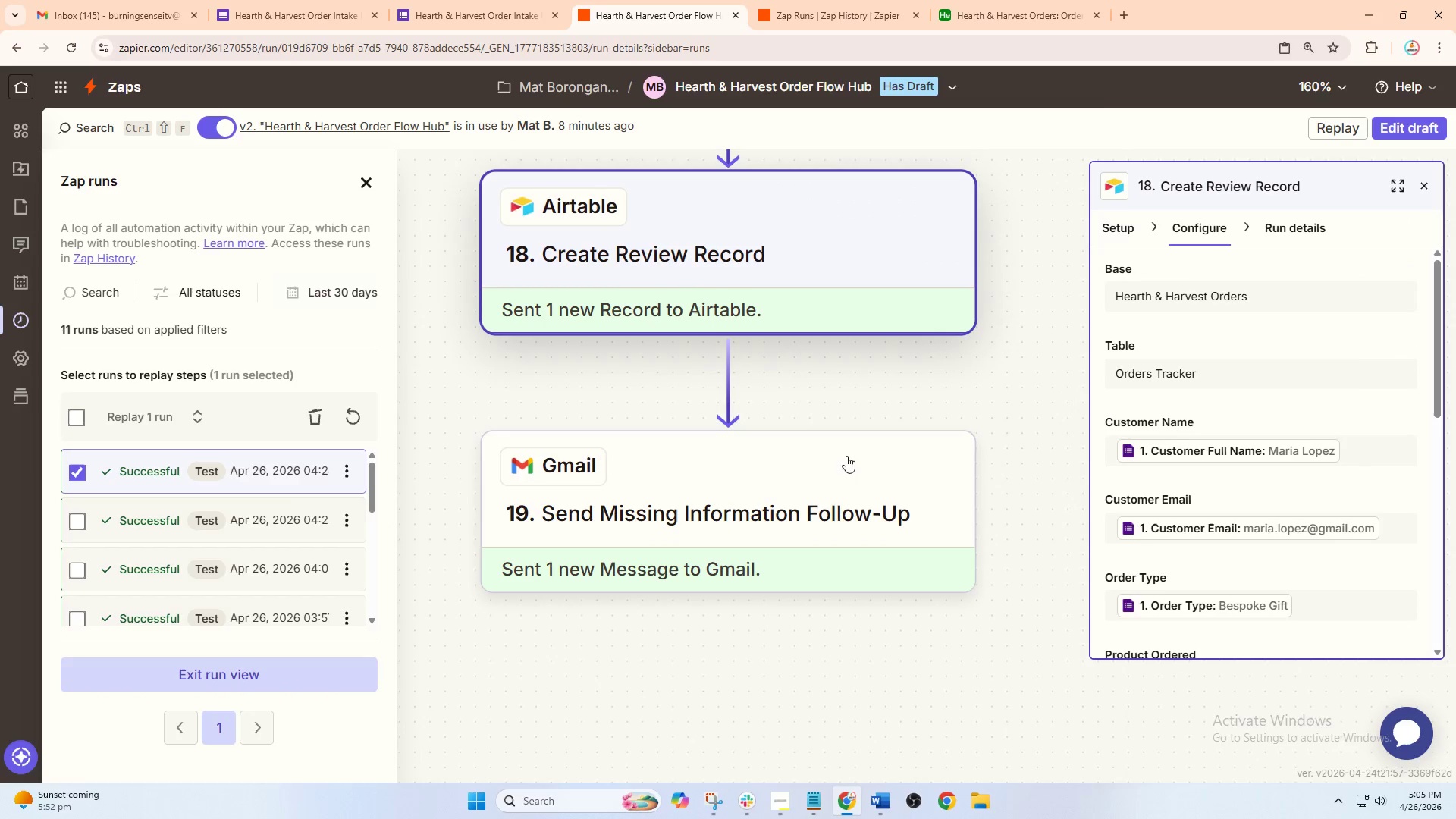 
scroll: coordinate [931, 409], scroll_direction: up, amount: 2.0
 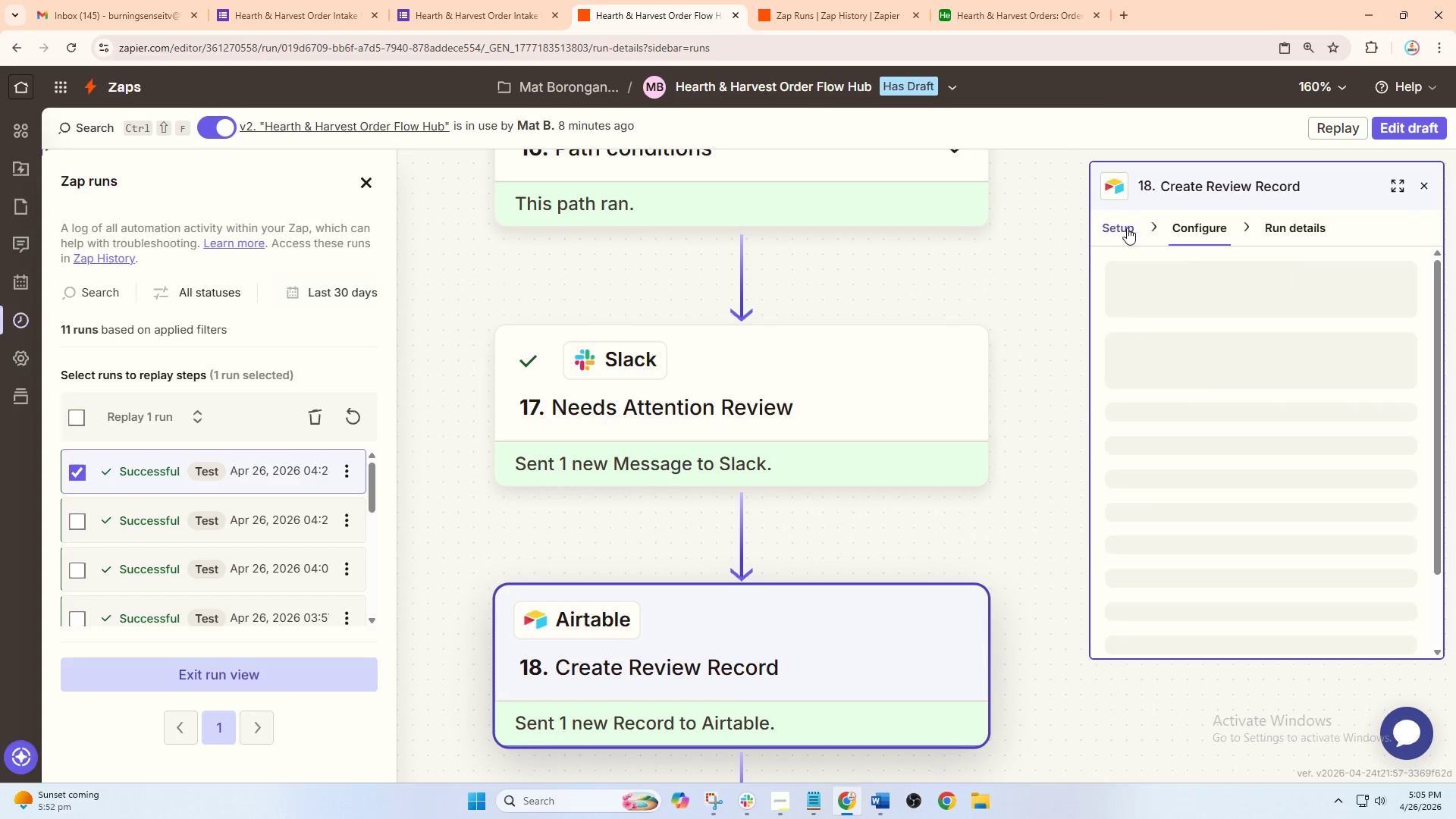 
left_click([833, 516])
 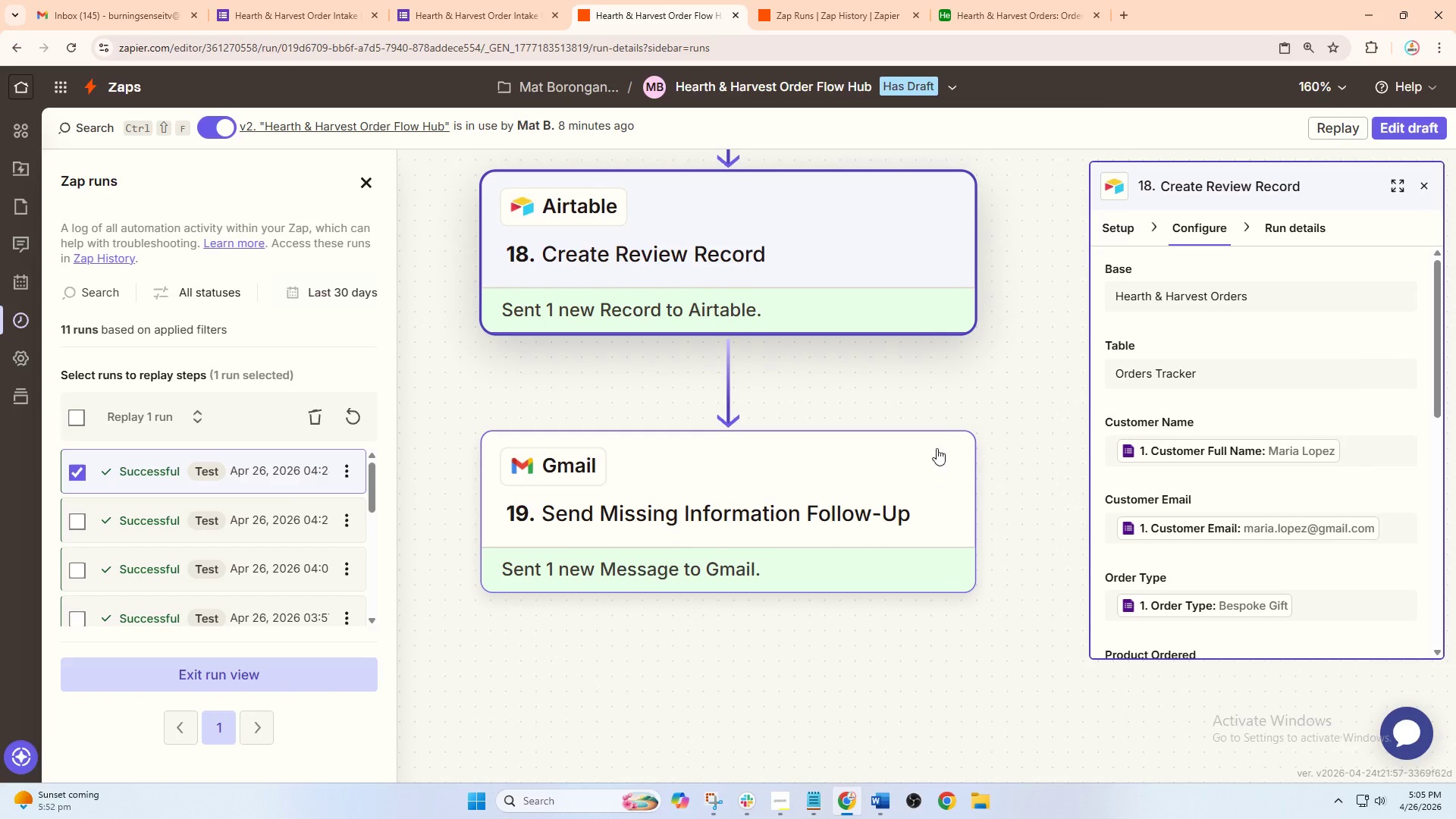 
left_click_drag(start_coordinate=[954, 359], to_coordinate=[954, 301])
 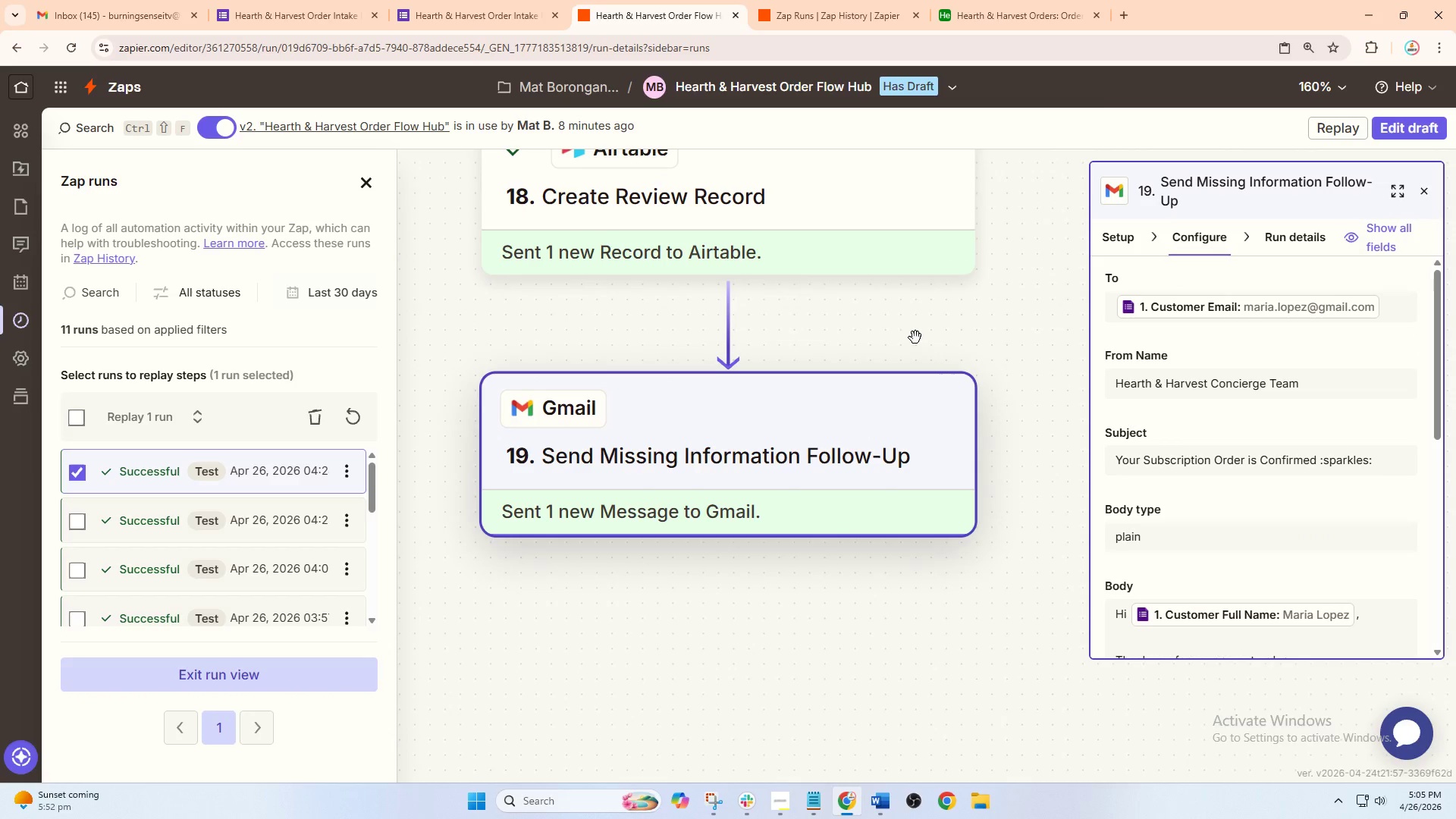 
hold_key(key=ControlLeft, duration=0.52)
 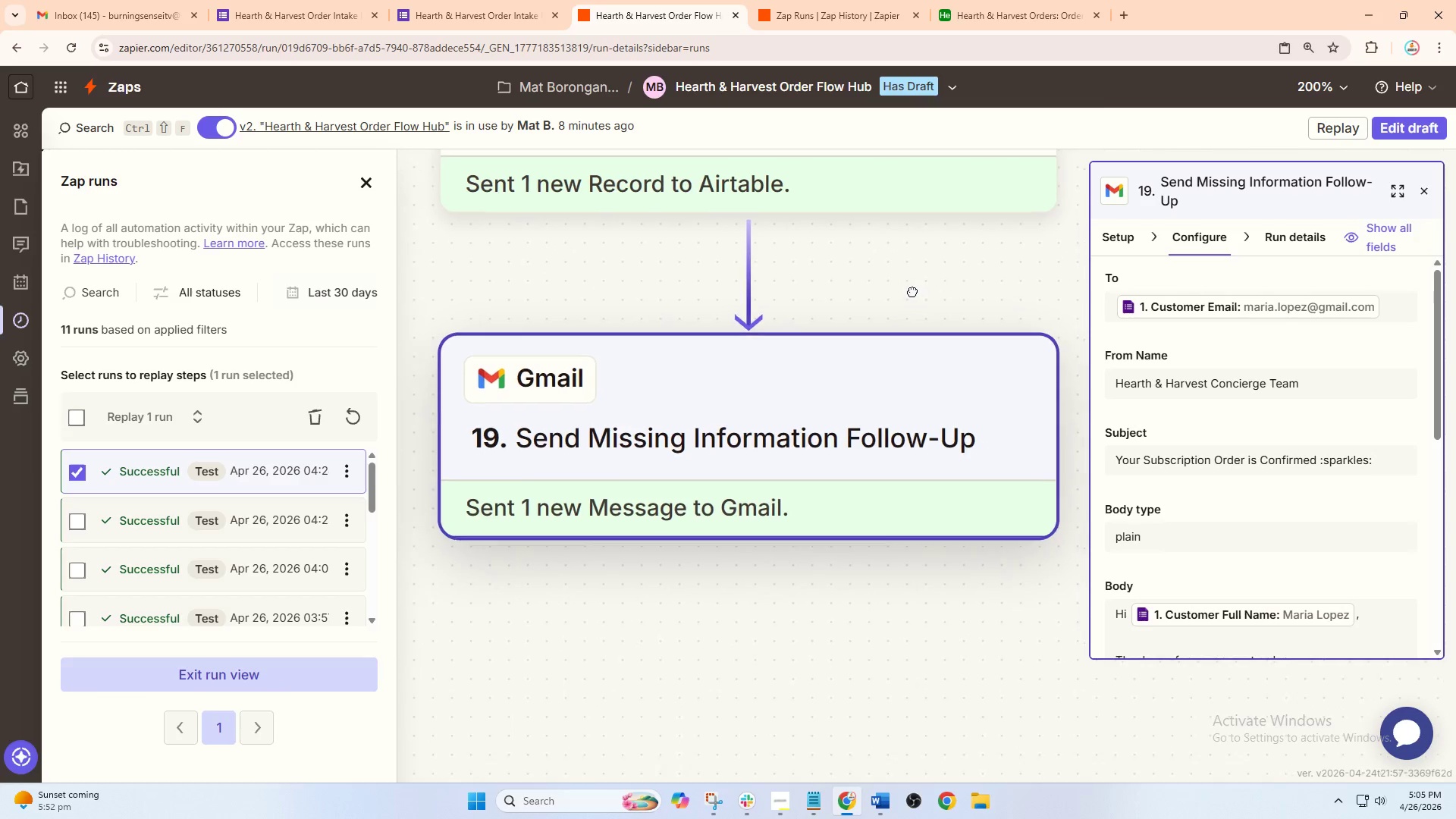 
left_click_drag(start_coordinate=[847, 334], to_coordinate=[910, 278])
 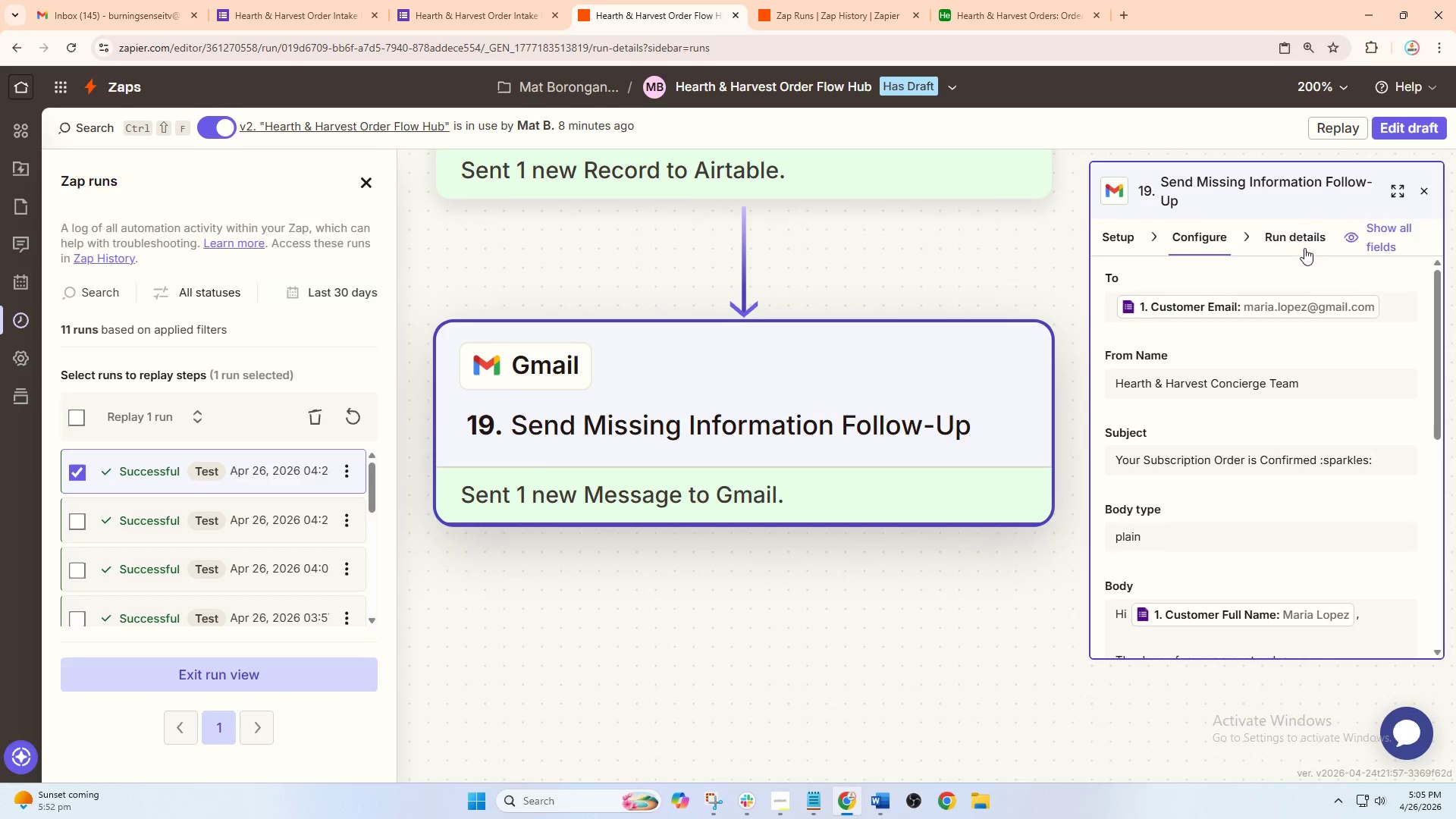 
left_click([1305, 232])
 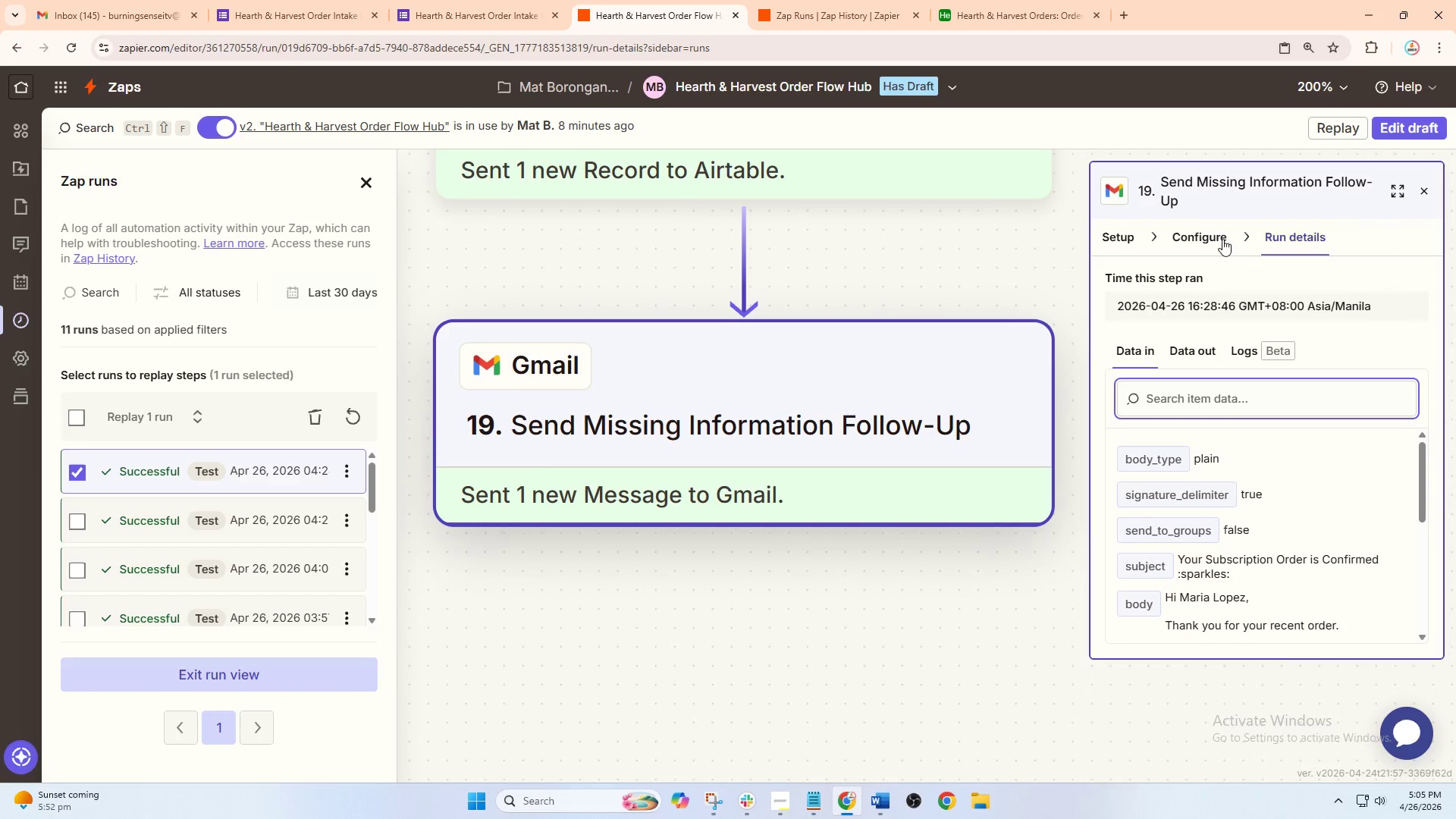 
scroll: coordinate [922, 356], scroll_direction: up, amount: 3.0
 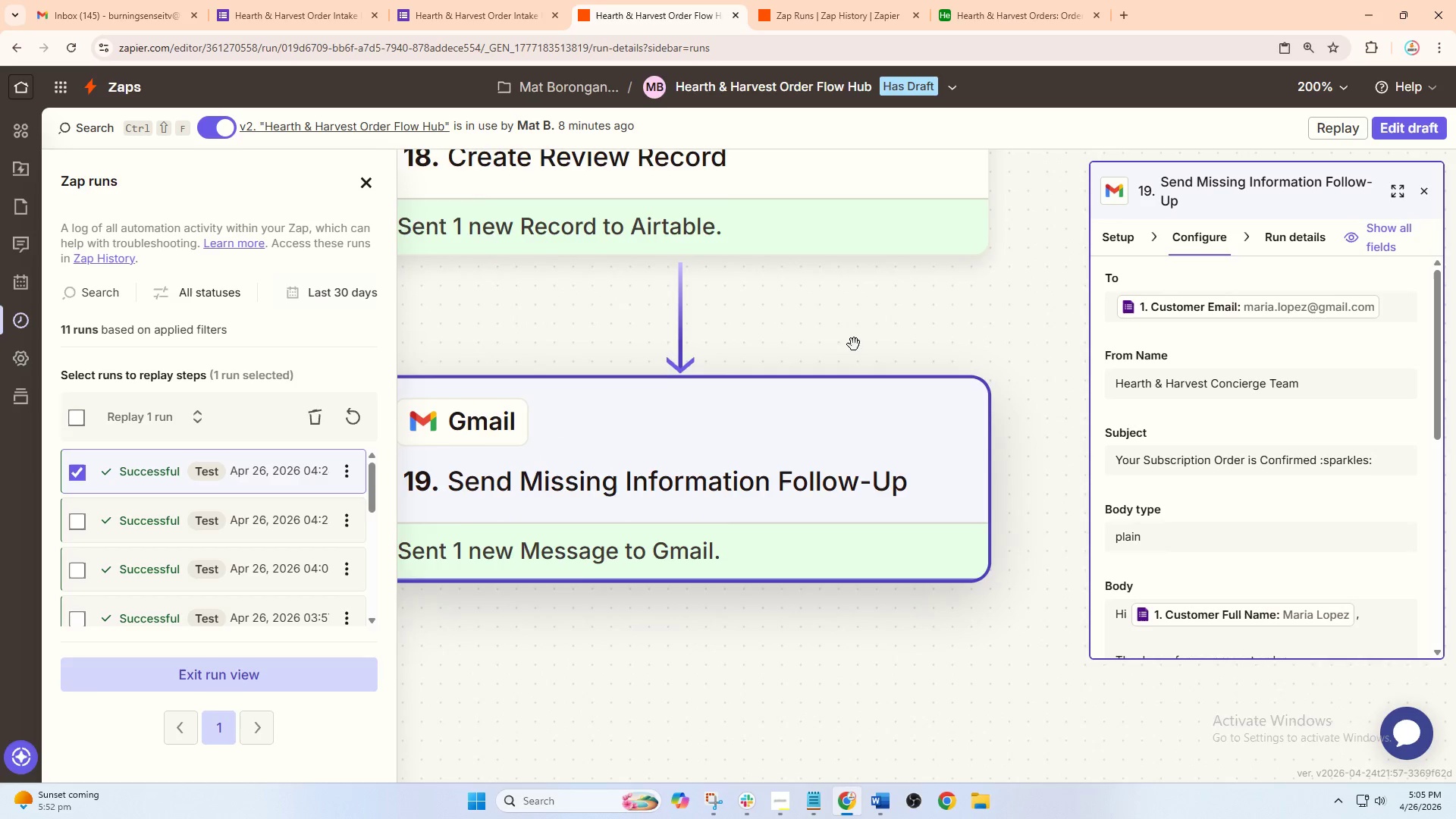 
left_click([1203, 237])
 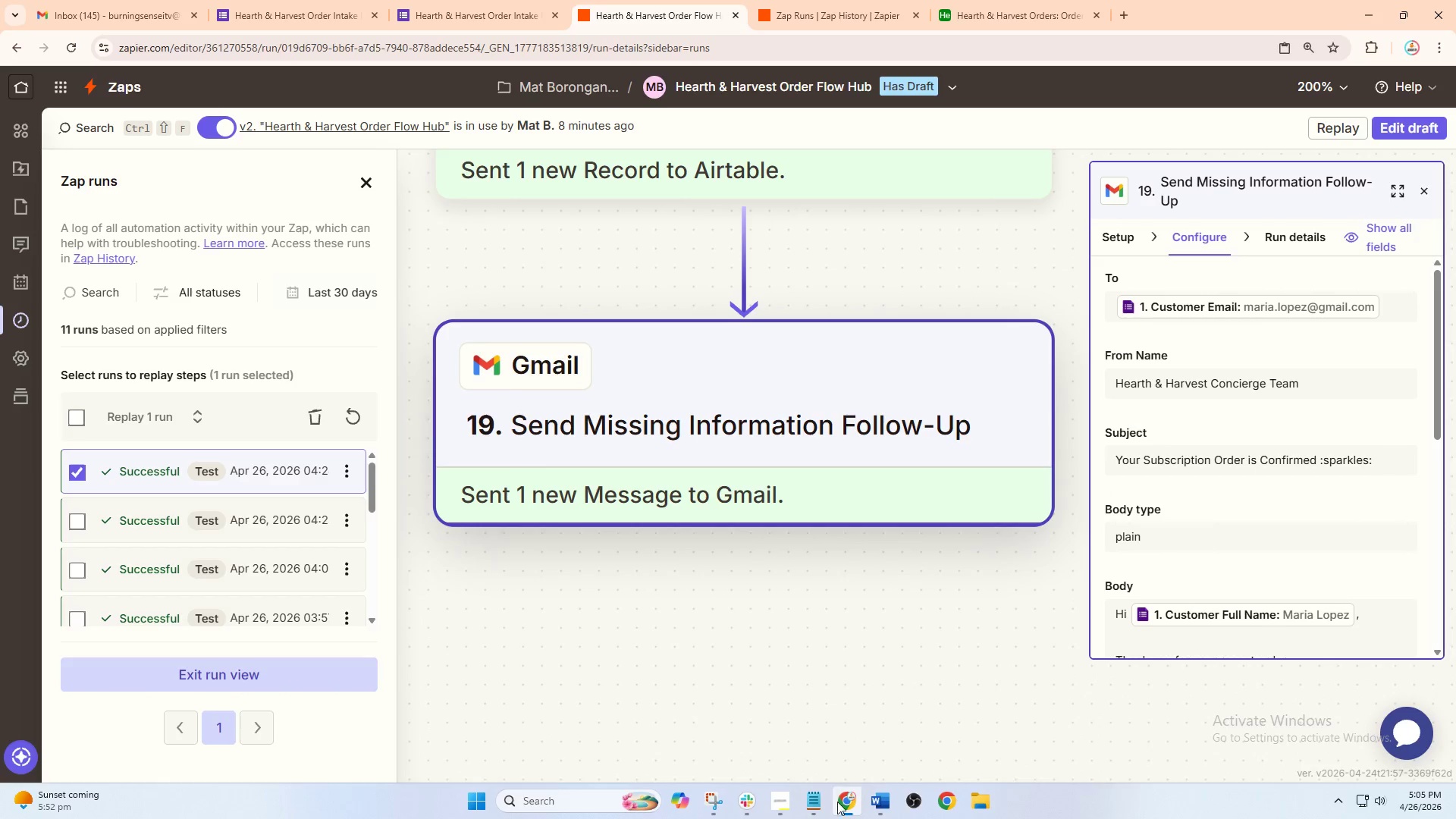 
left_click([717, 805])
 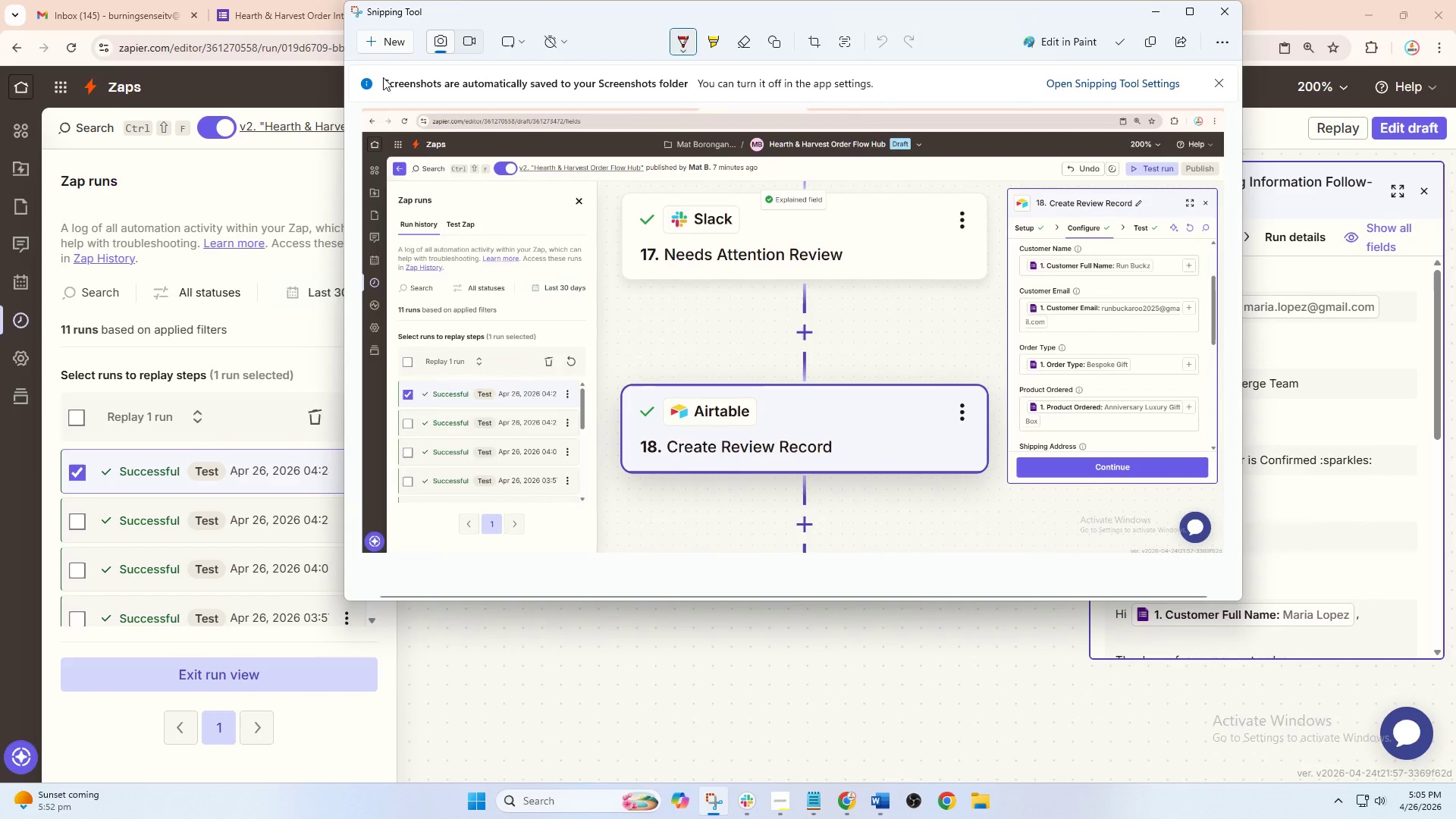 
left_click([385, 37])
 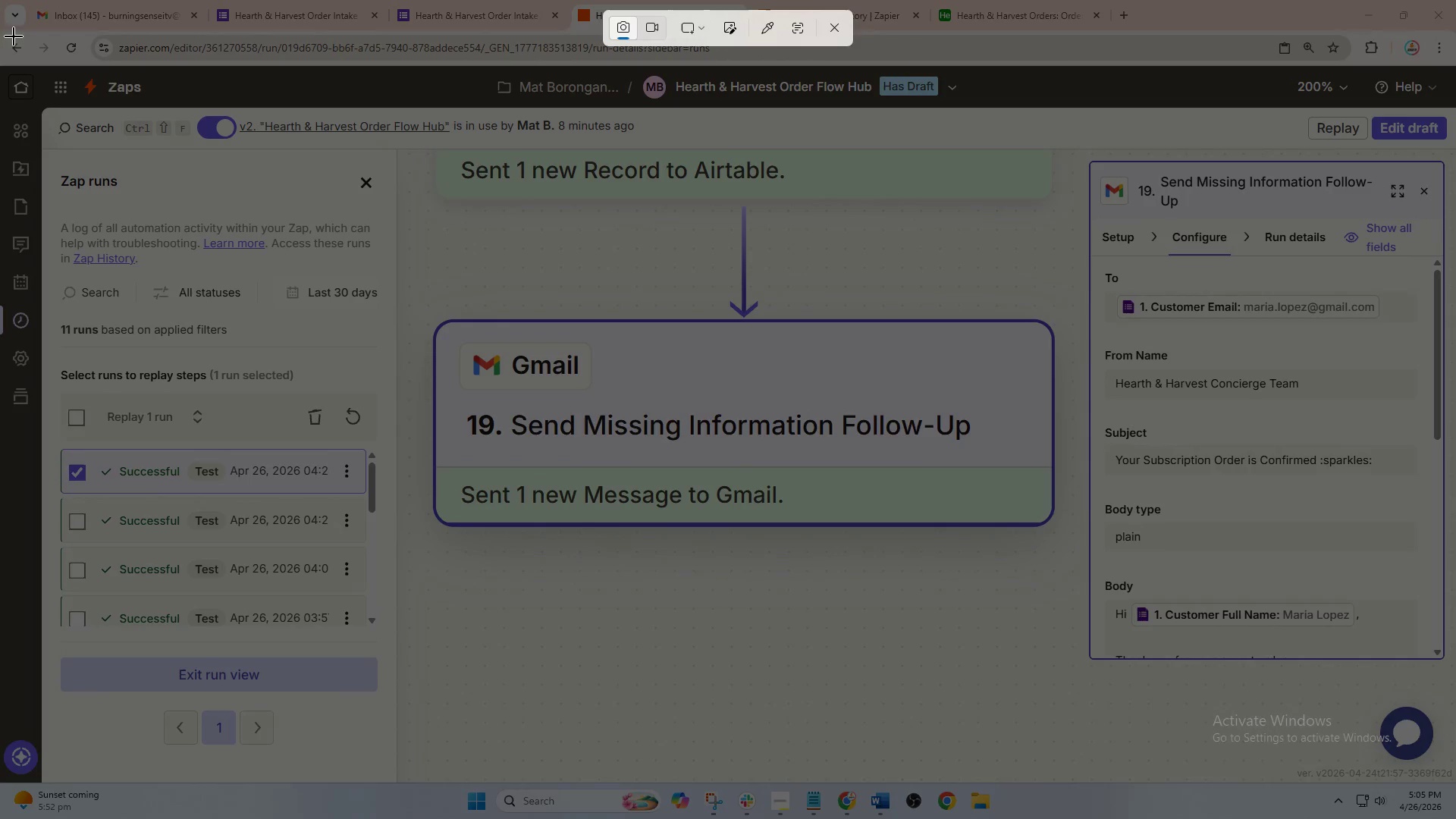 
left_click_drag(start_coordinate=[0, 28], to_coordinate=[1455, 790])
 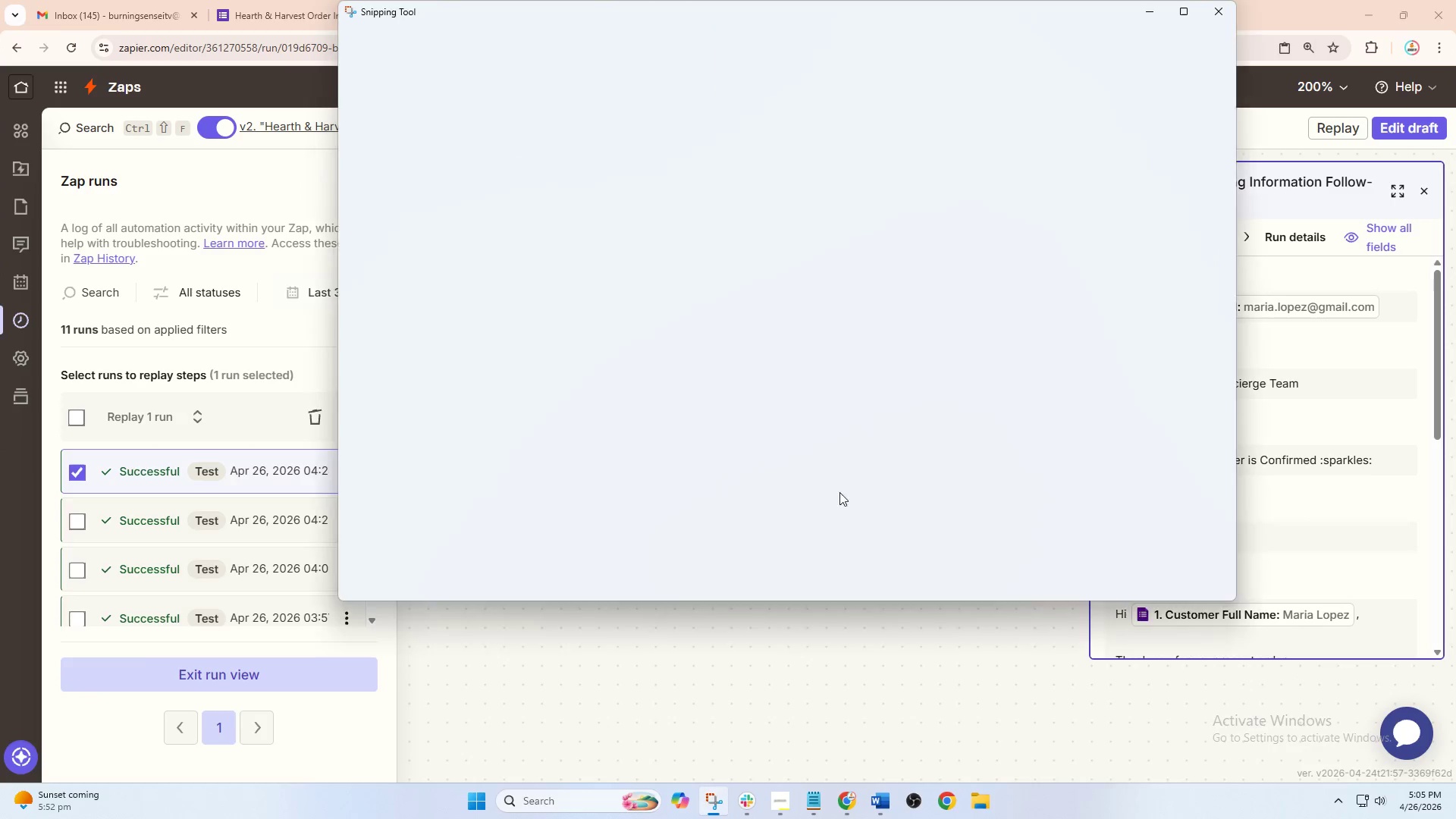 
right_click([806, 444])
 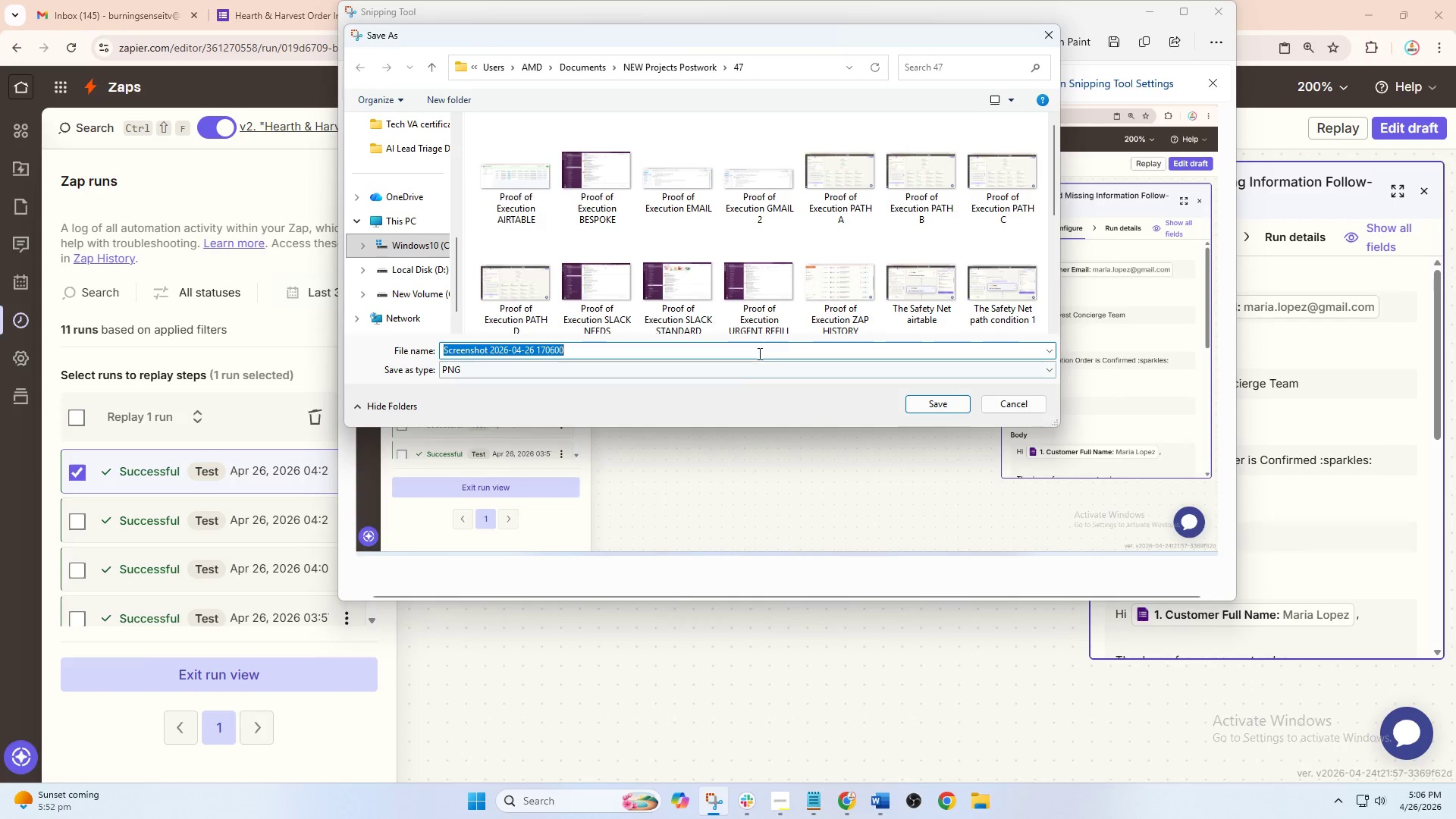 
left_click([908, 293])
 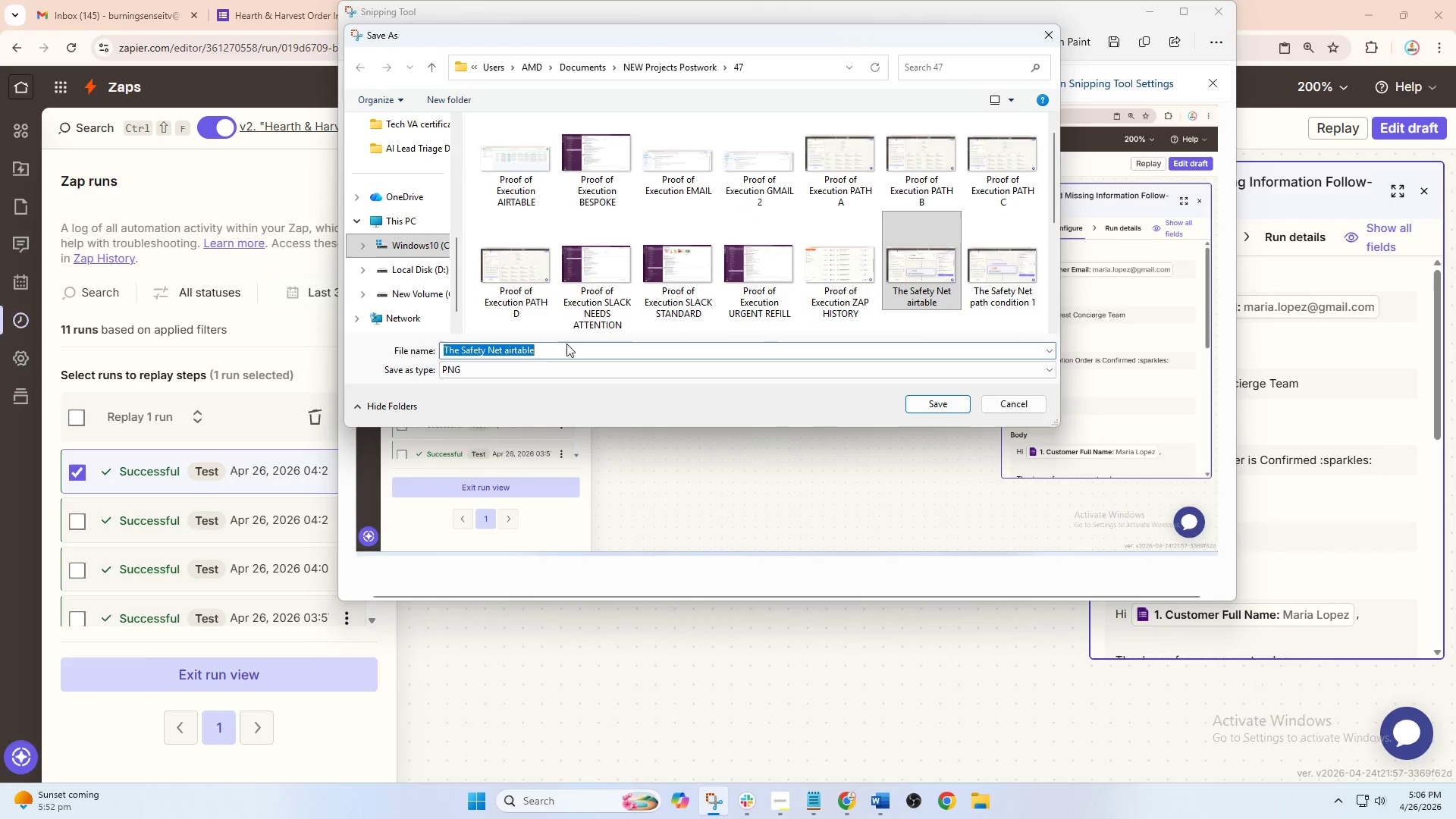 
double_click([555, 347])
 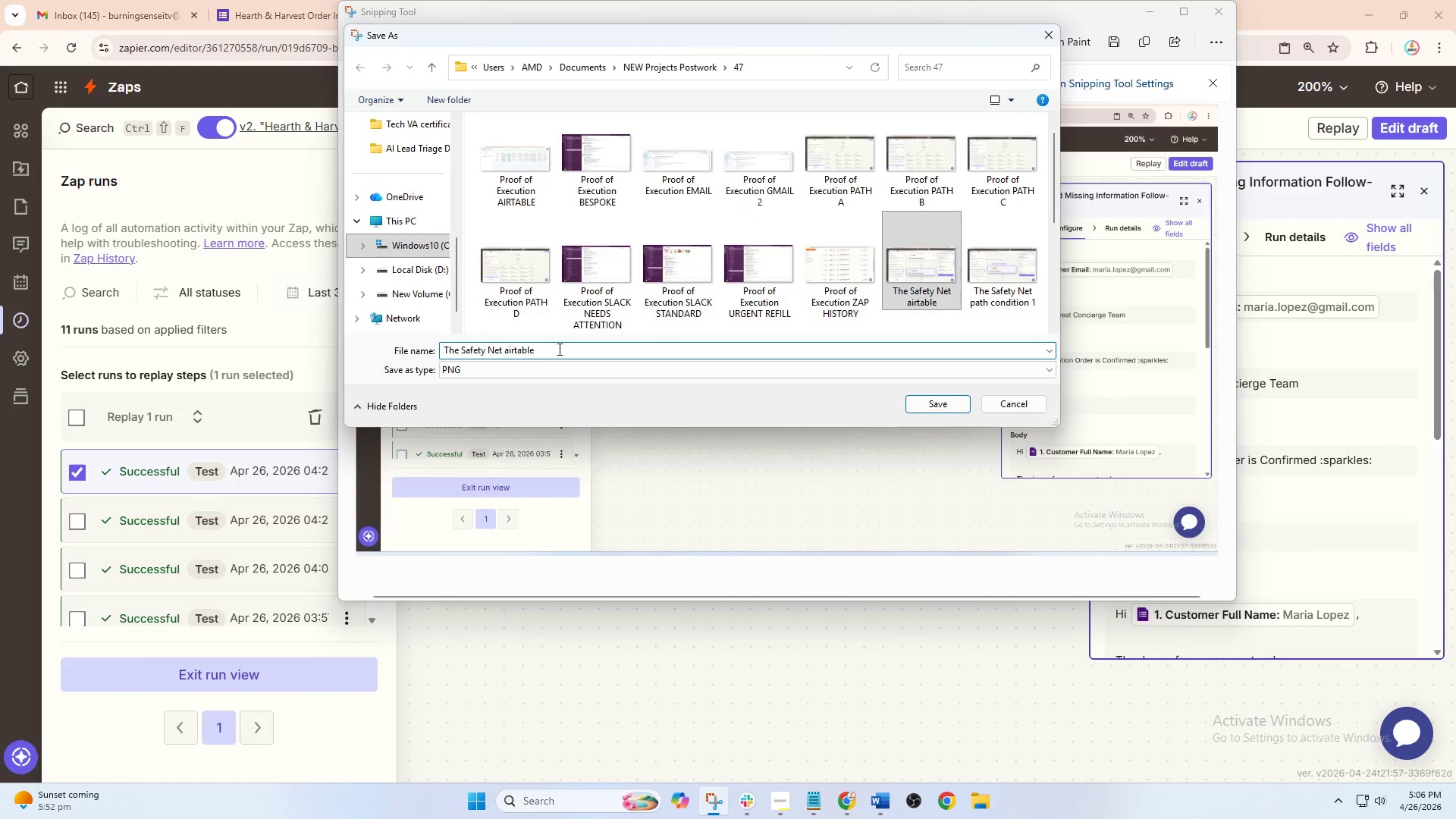 
key(Backspace)
key(Backspace)
key(Backspace)
key(Backspace)
key(Backspace)
key(Backspace)
key(Backspace)
key(Backspace)
type(gmail)
 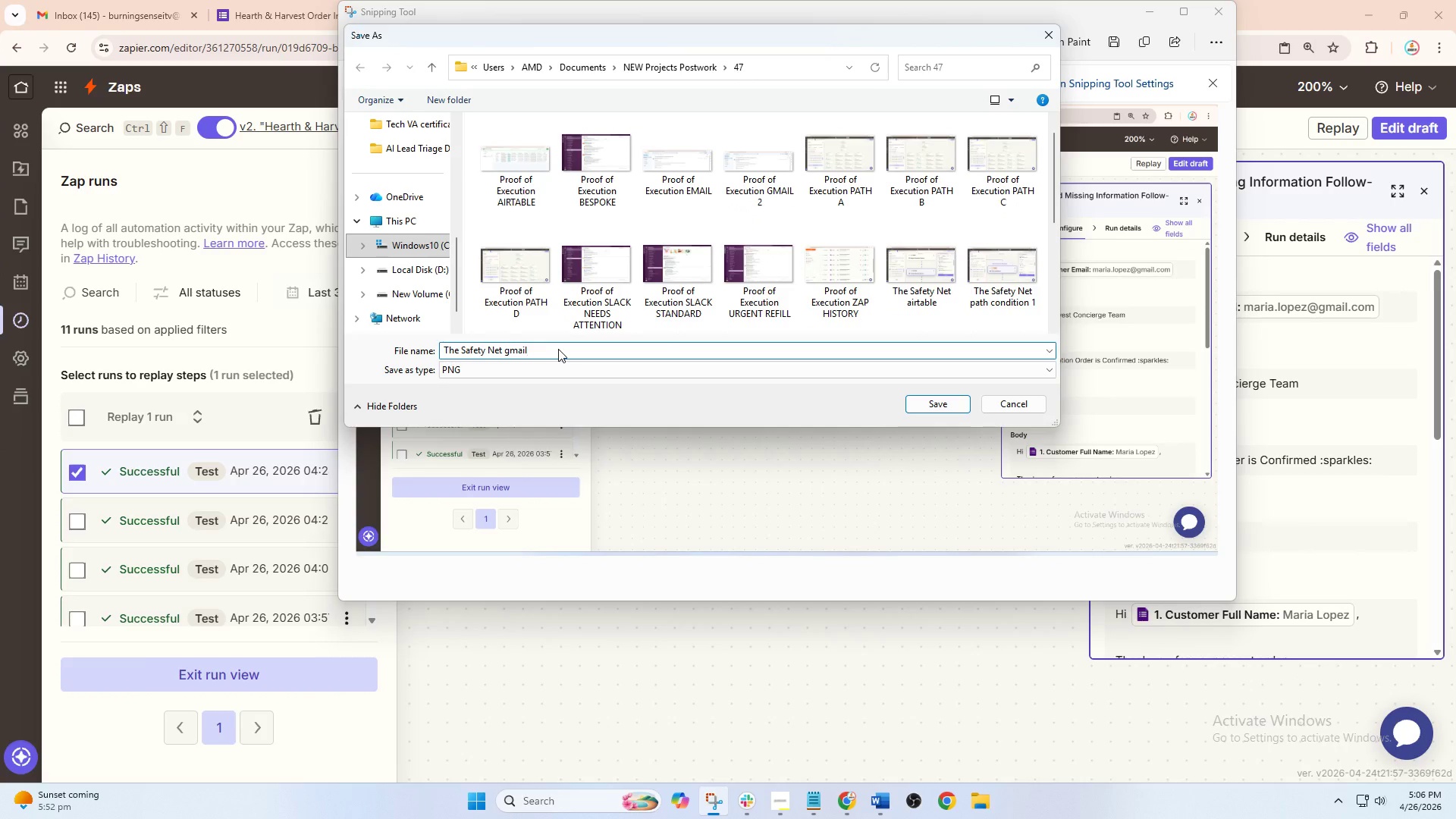 
key(Enter)
 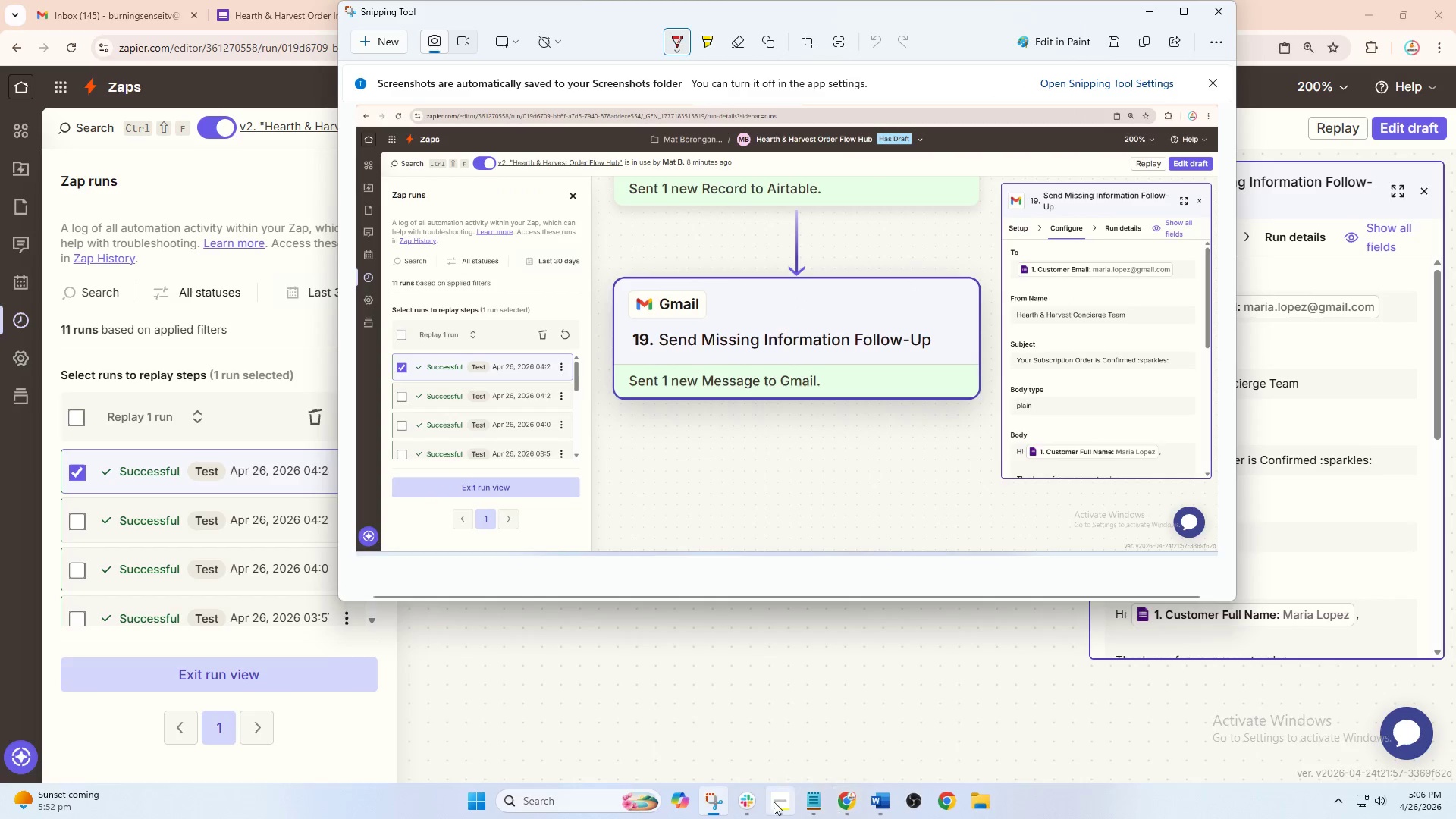 
left_click([704, 807])
 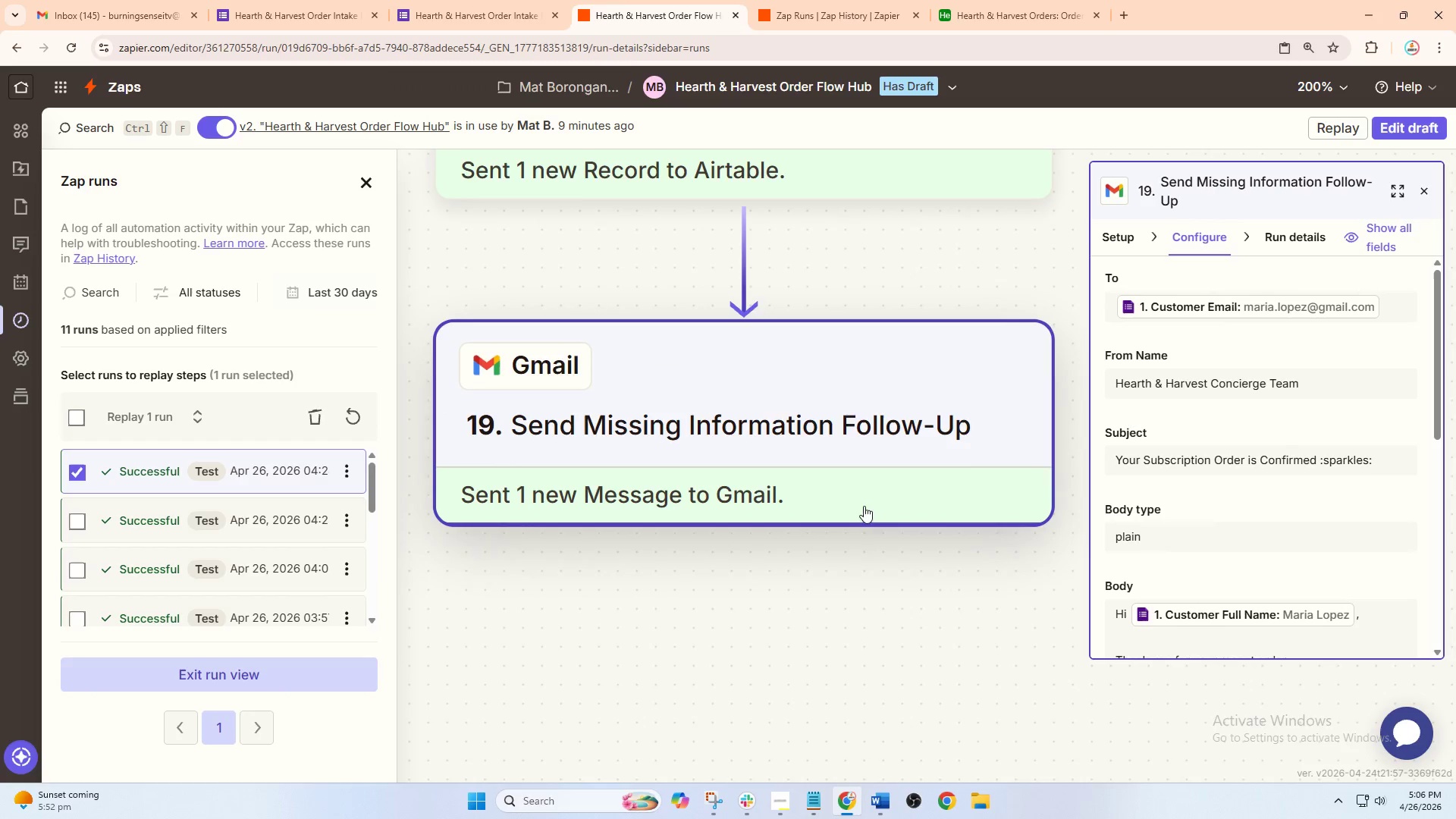 
left_click([827, 366])
 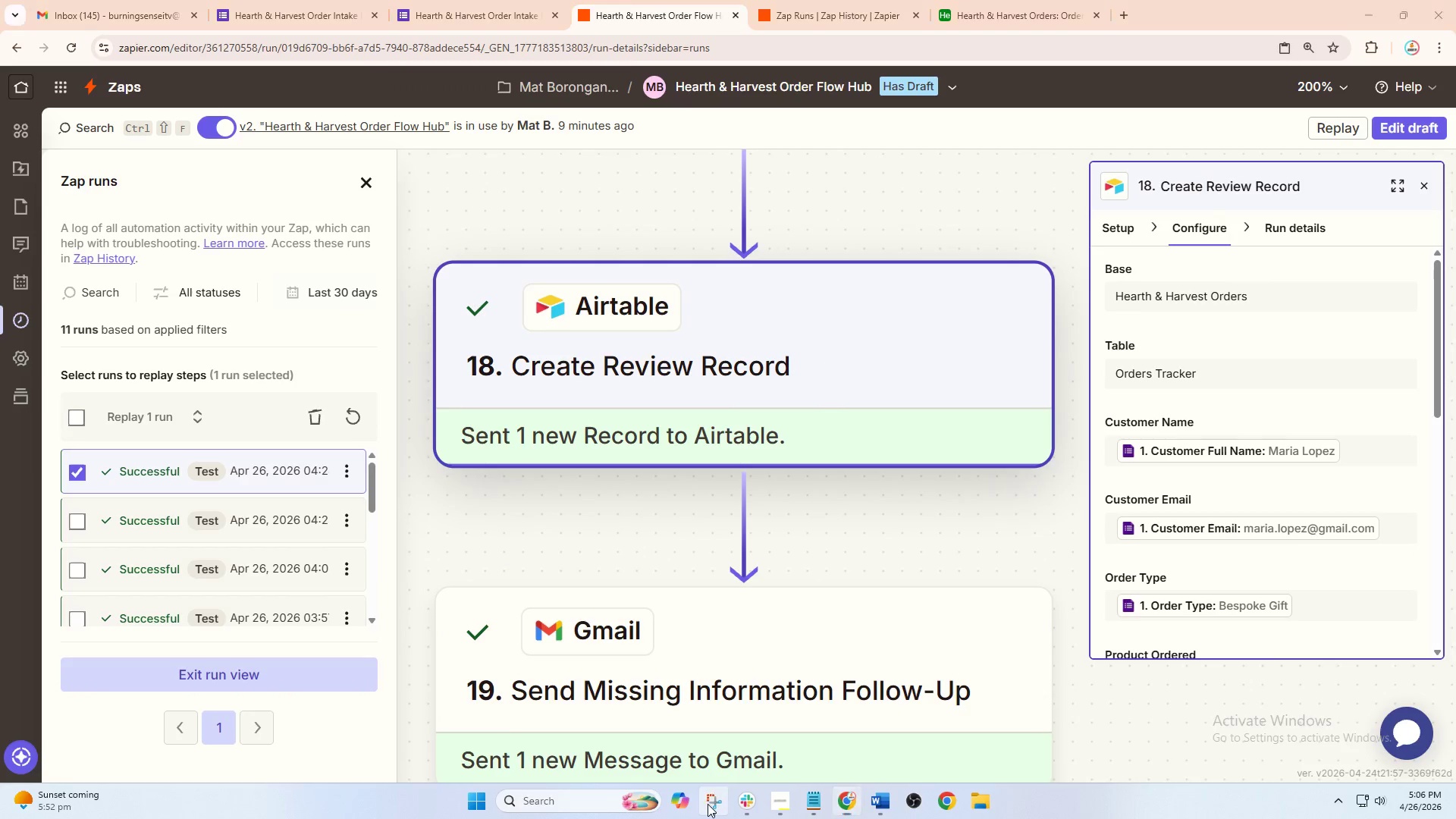 
left_click([366, 39])
 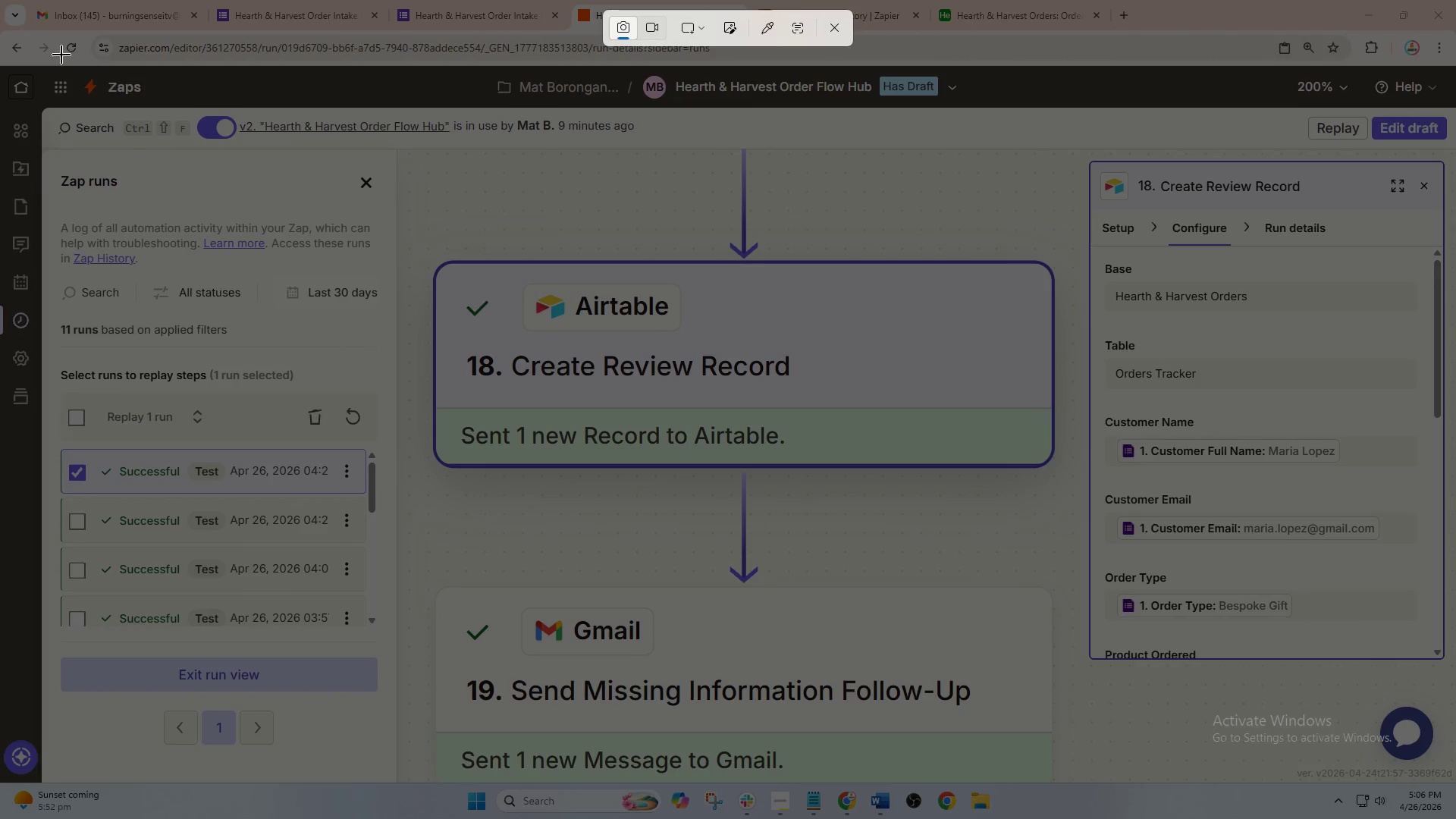 
scroll: coordinate [836, 467], scroll_direction: up, amount: 7.0
 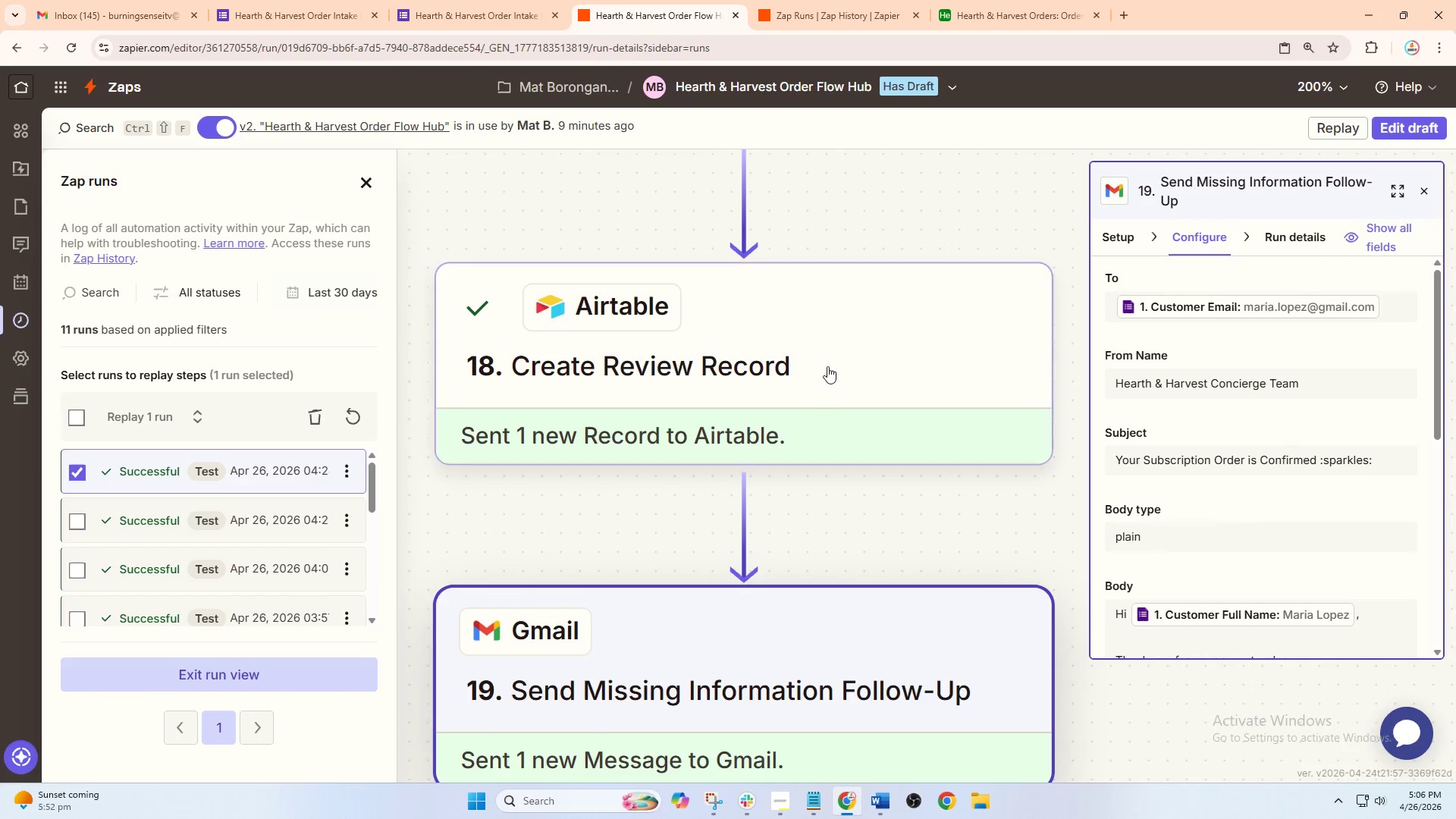 
left_click_drag(start_coordinate=[0, 32], to_coordinate=[1455, 783])
 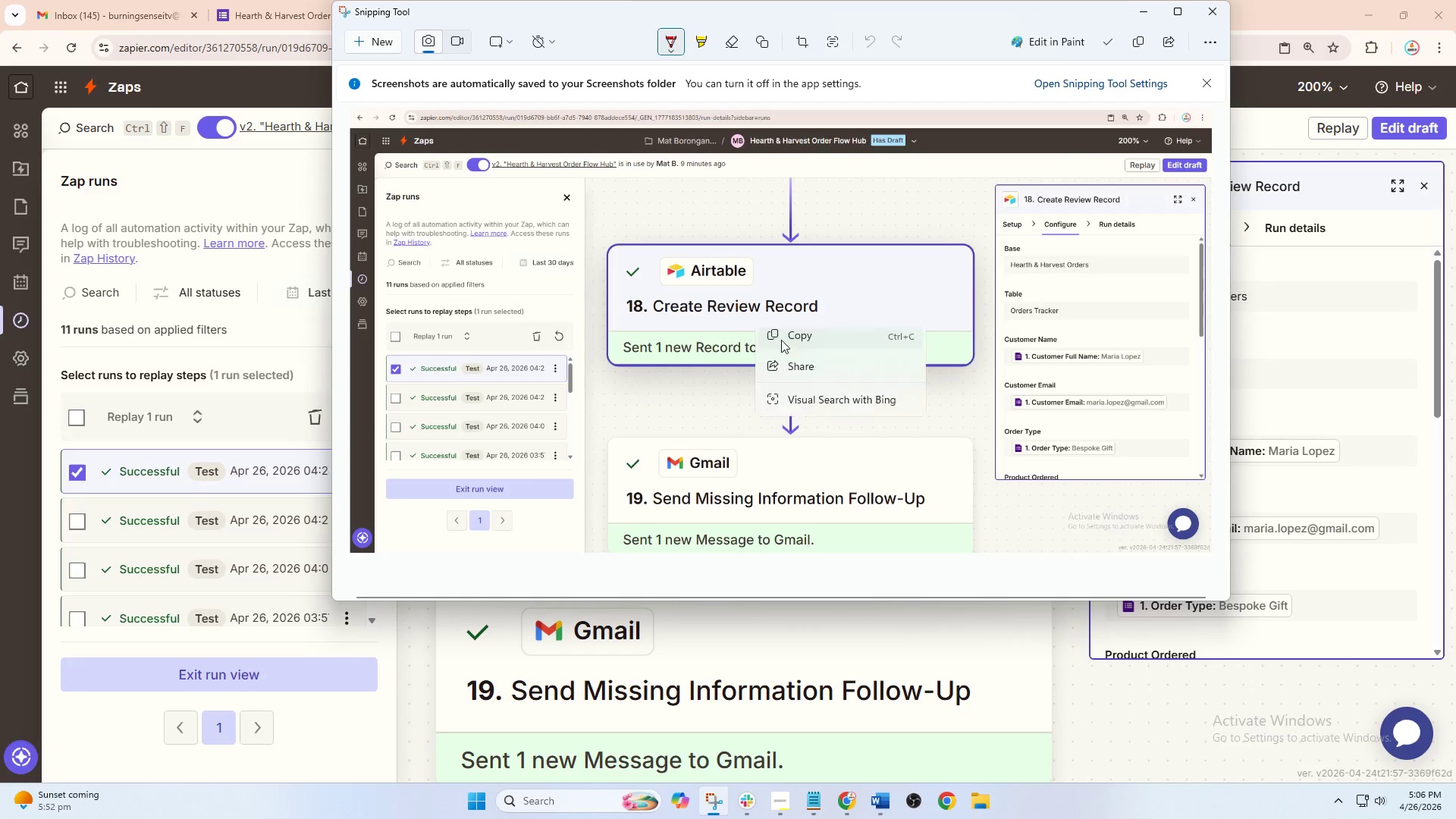 
left_click([811, 350])
 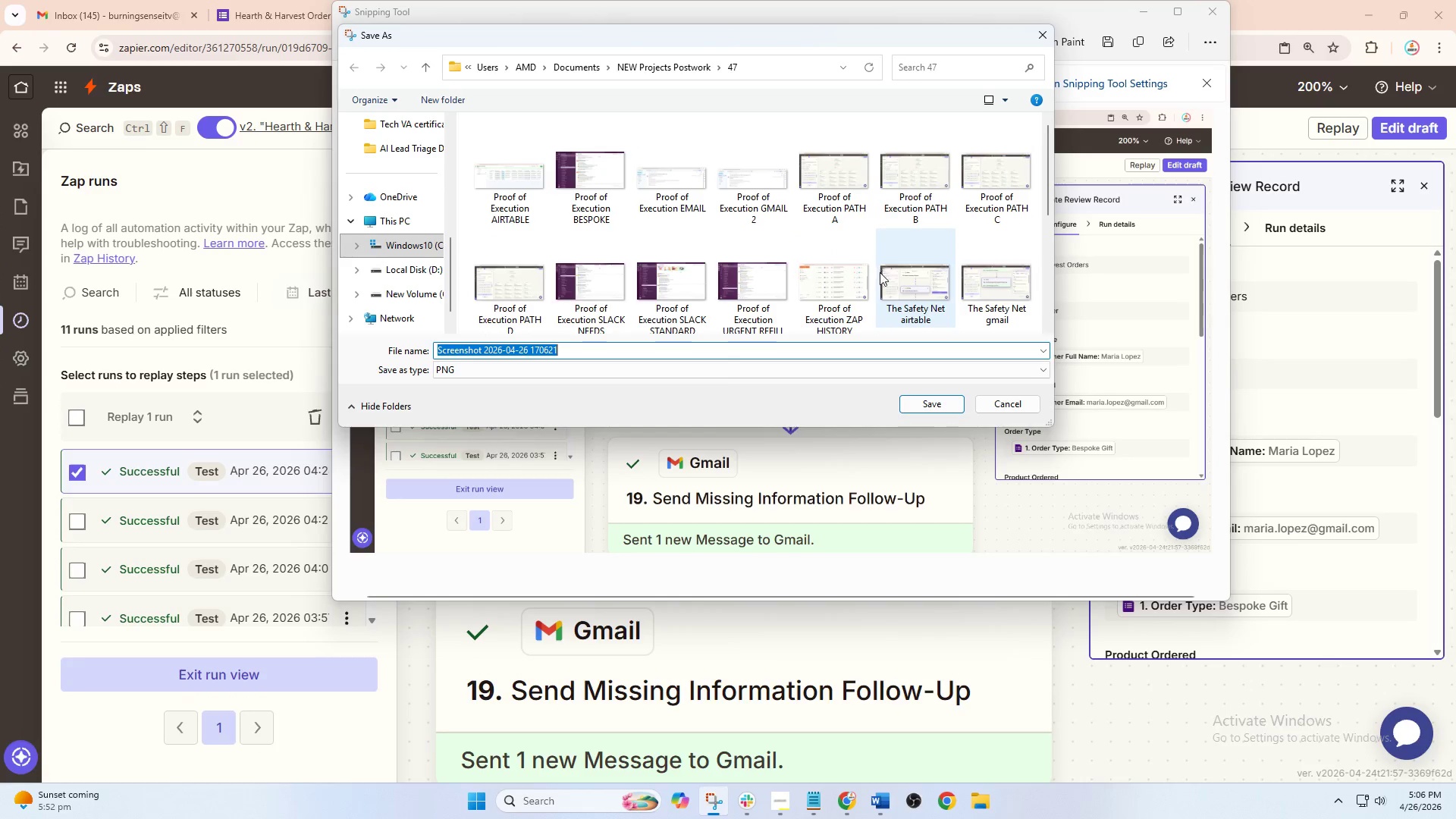 
left_click([915, 297])
 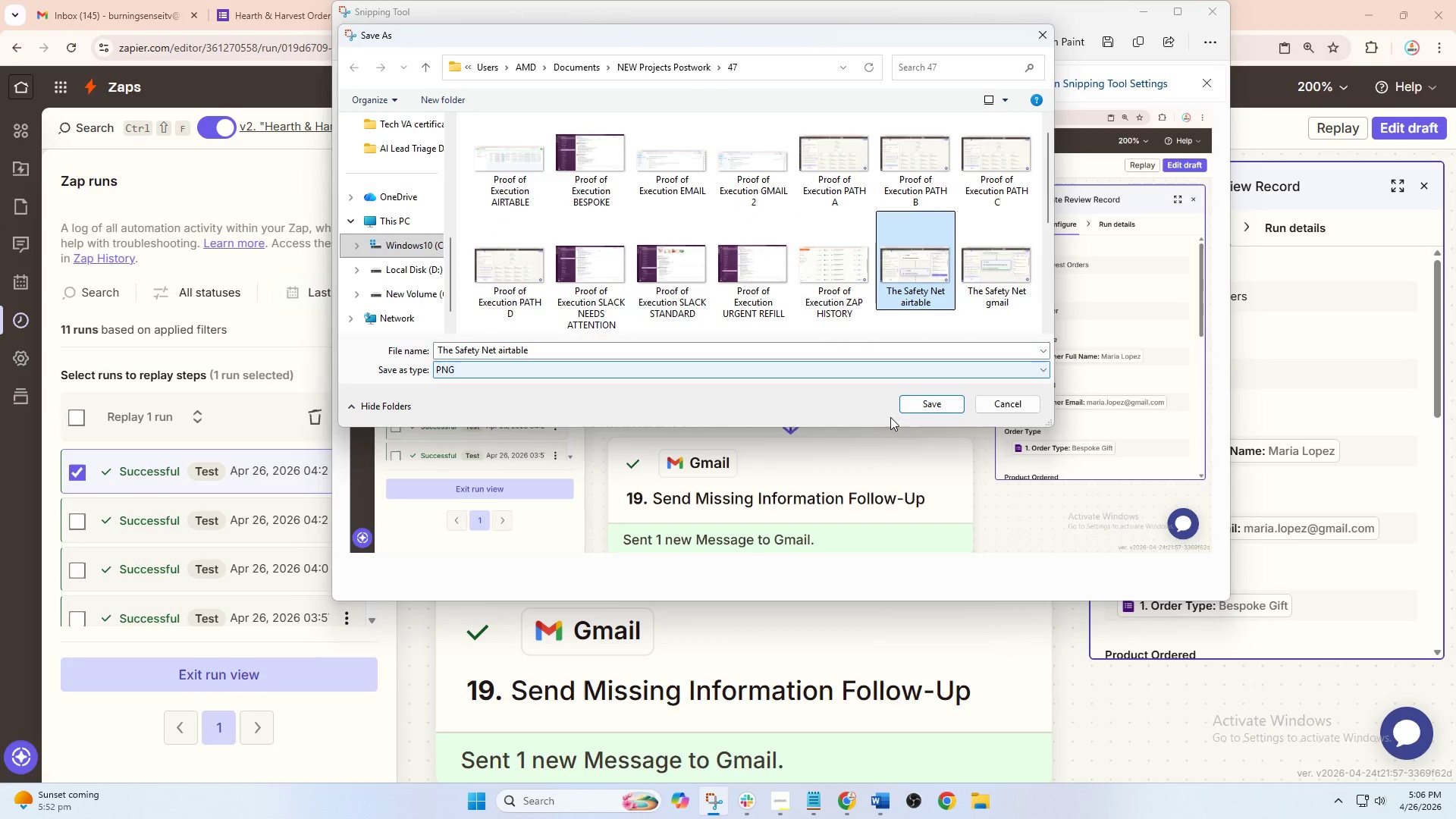 
left_click([934, 410])
 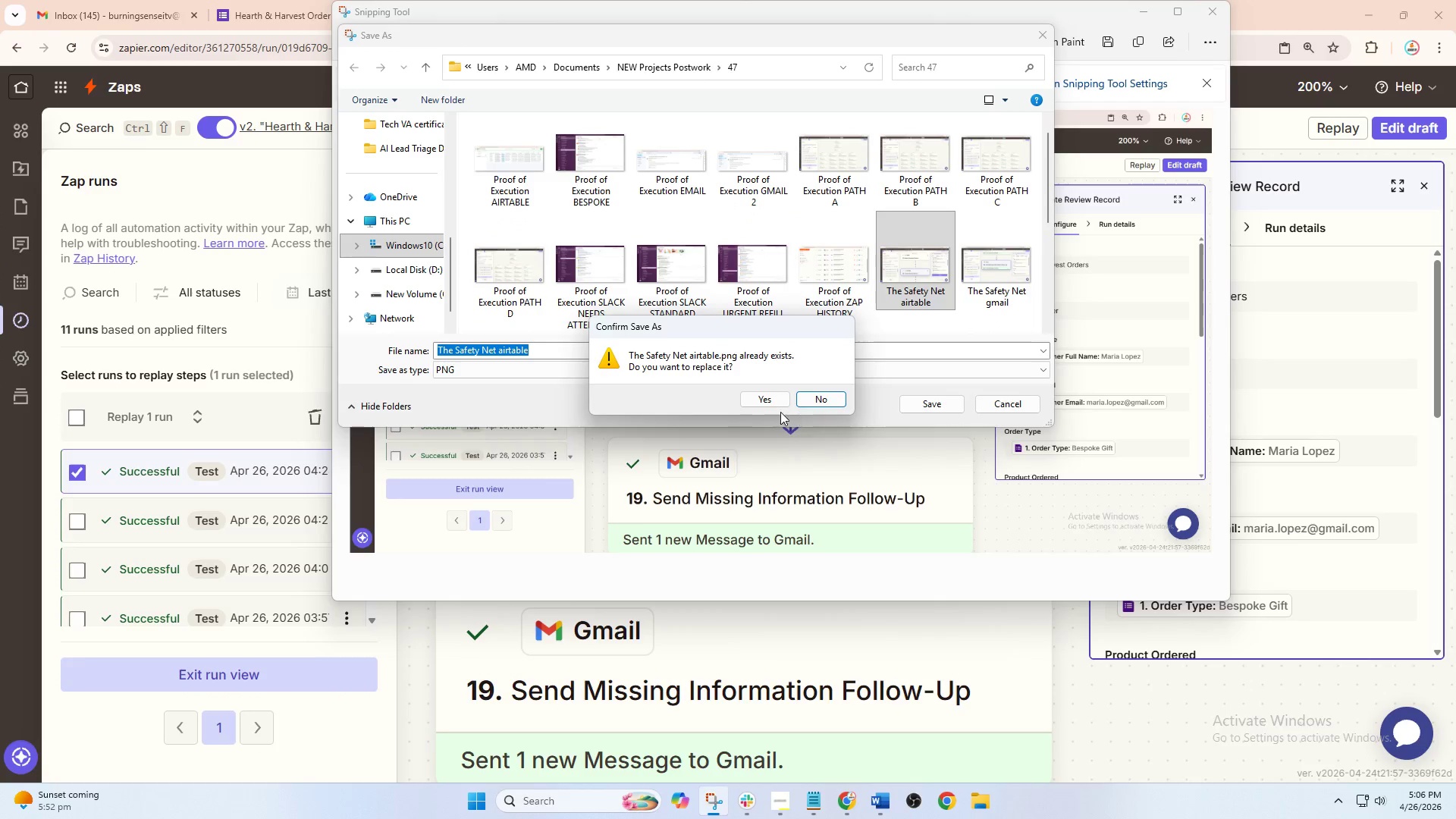 
left_click([744, 403])
 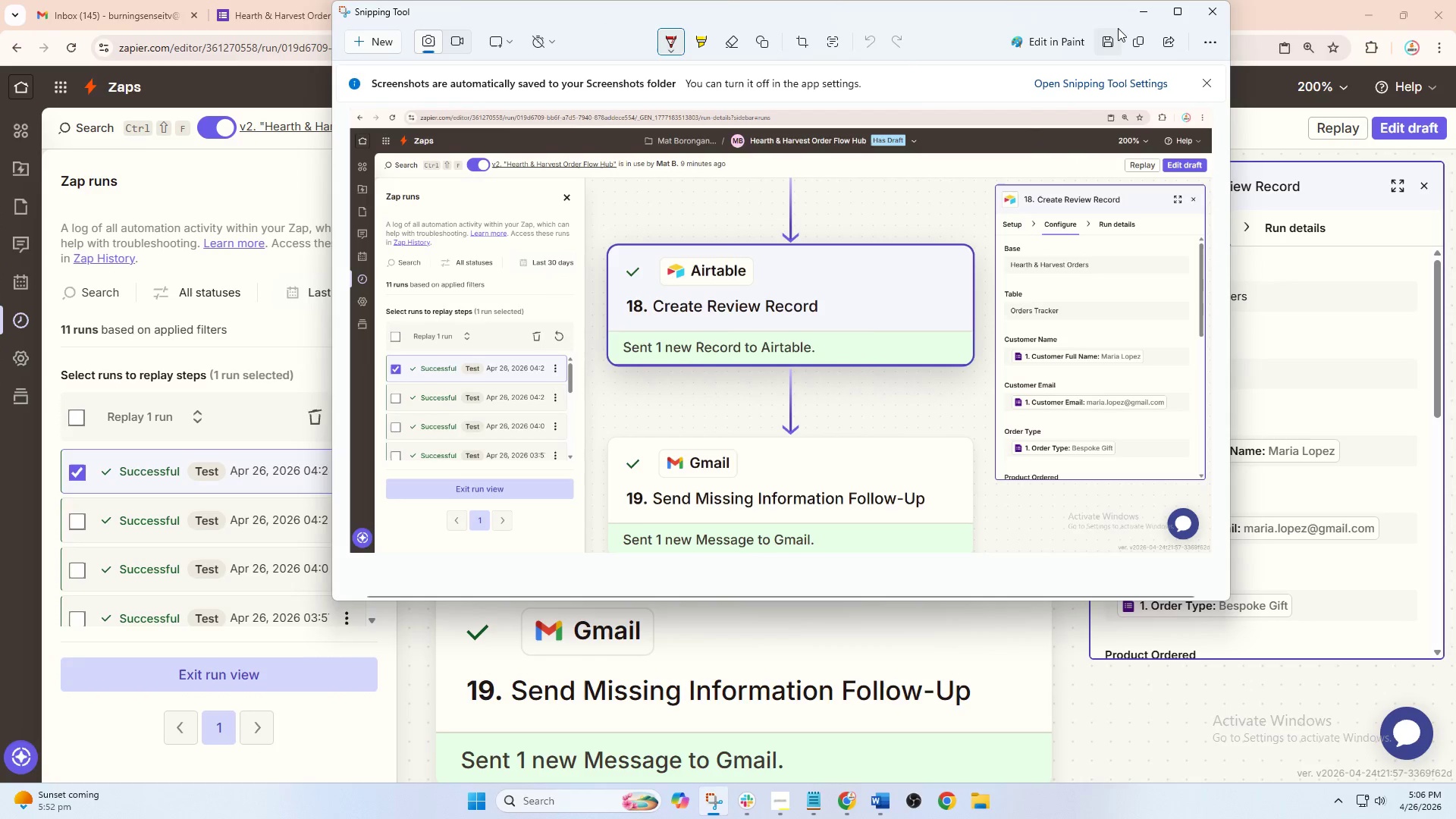 
left_click([1134, 16])
 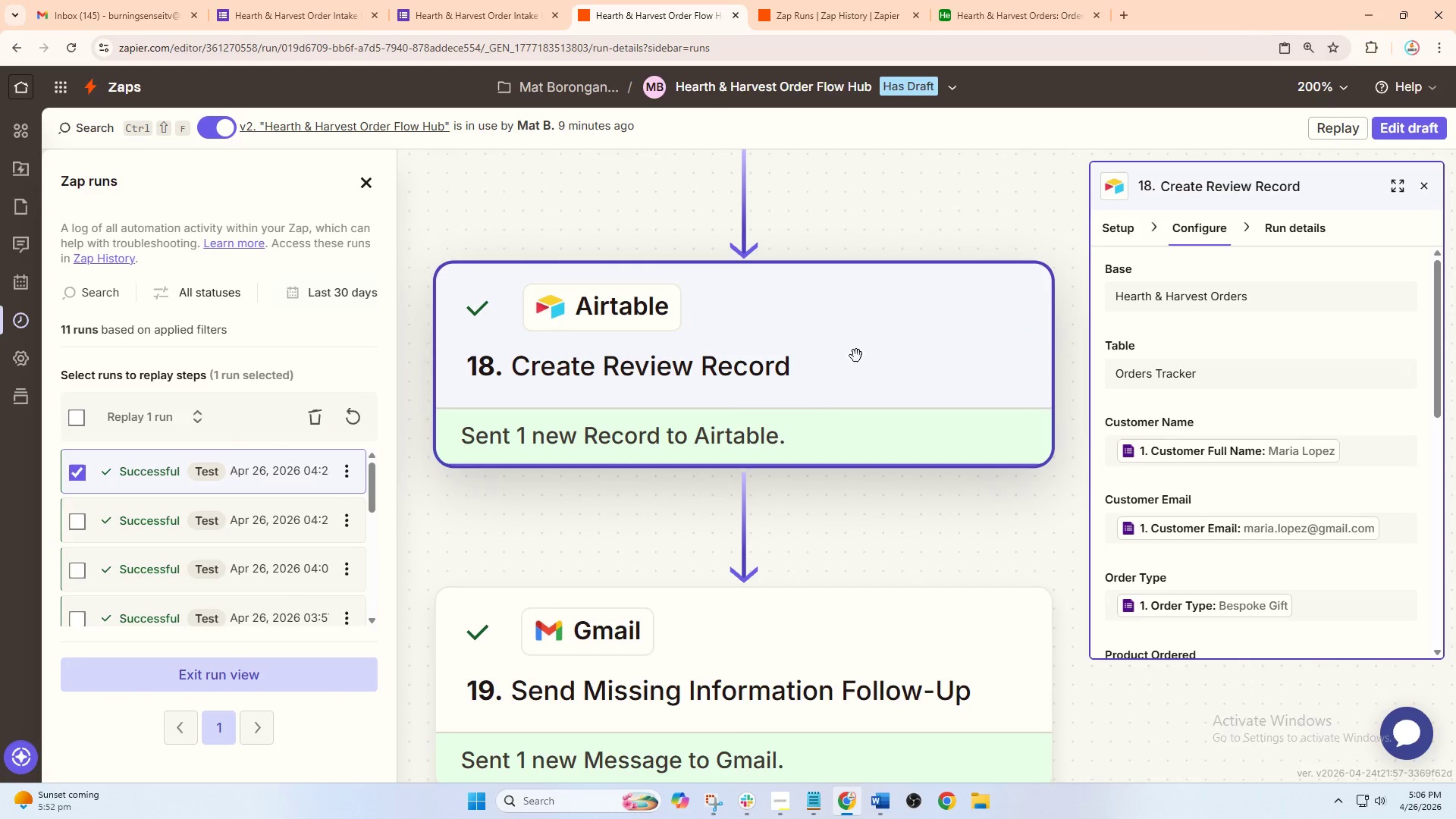 
left_click([833, 394])
 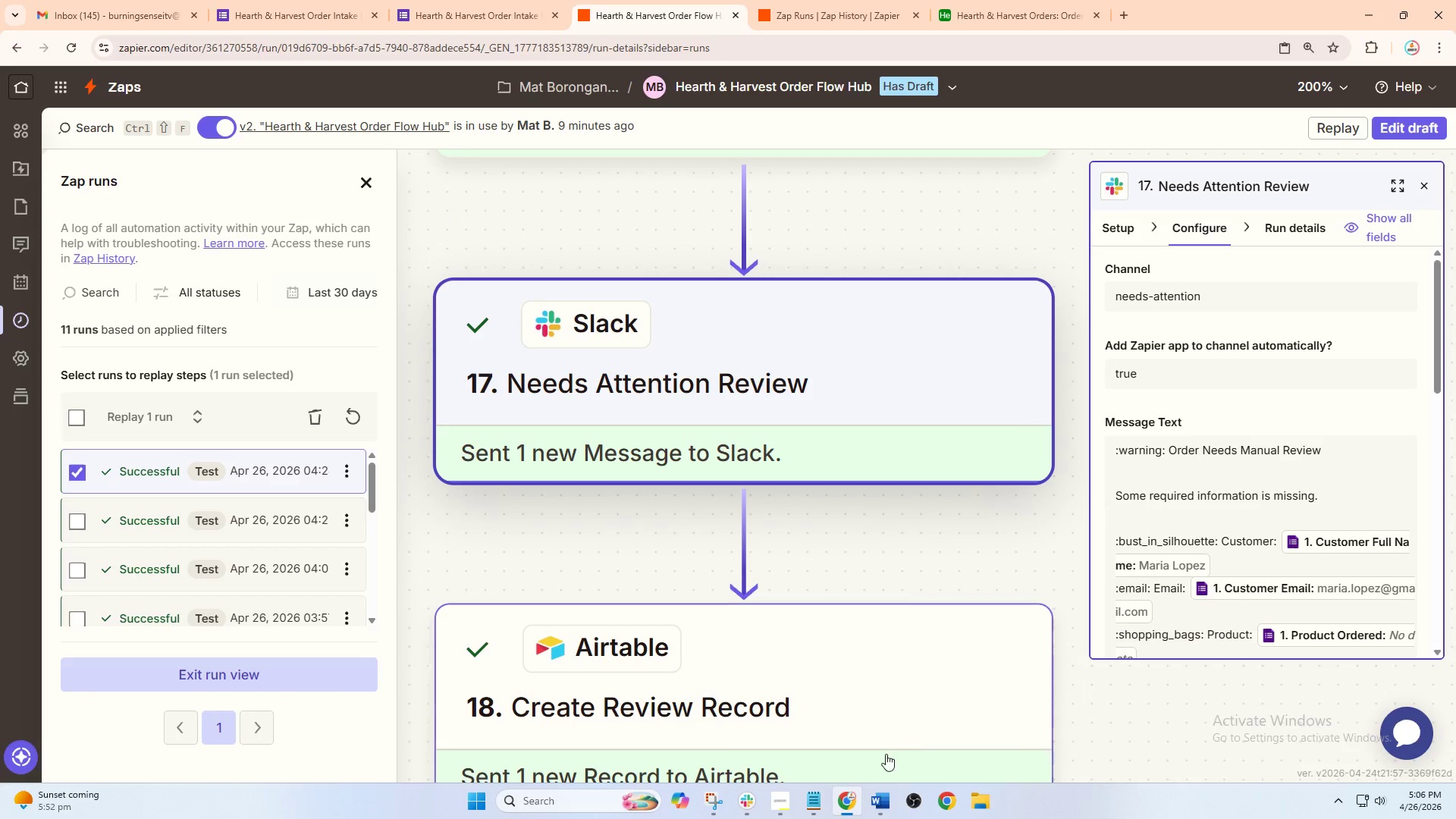 
left_click([714, 802])
 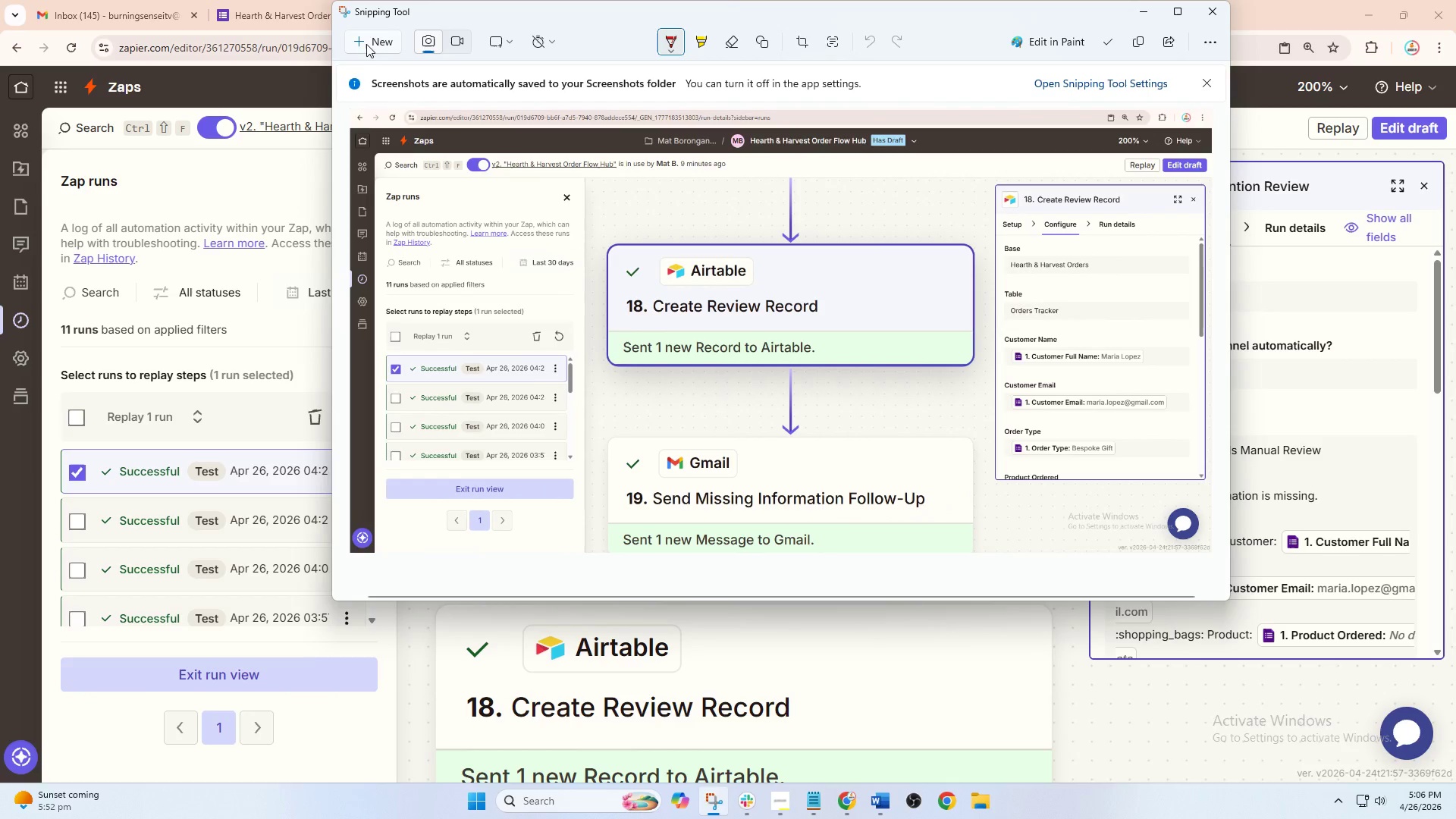 
left_click([364, 41])
 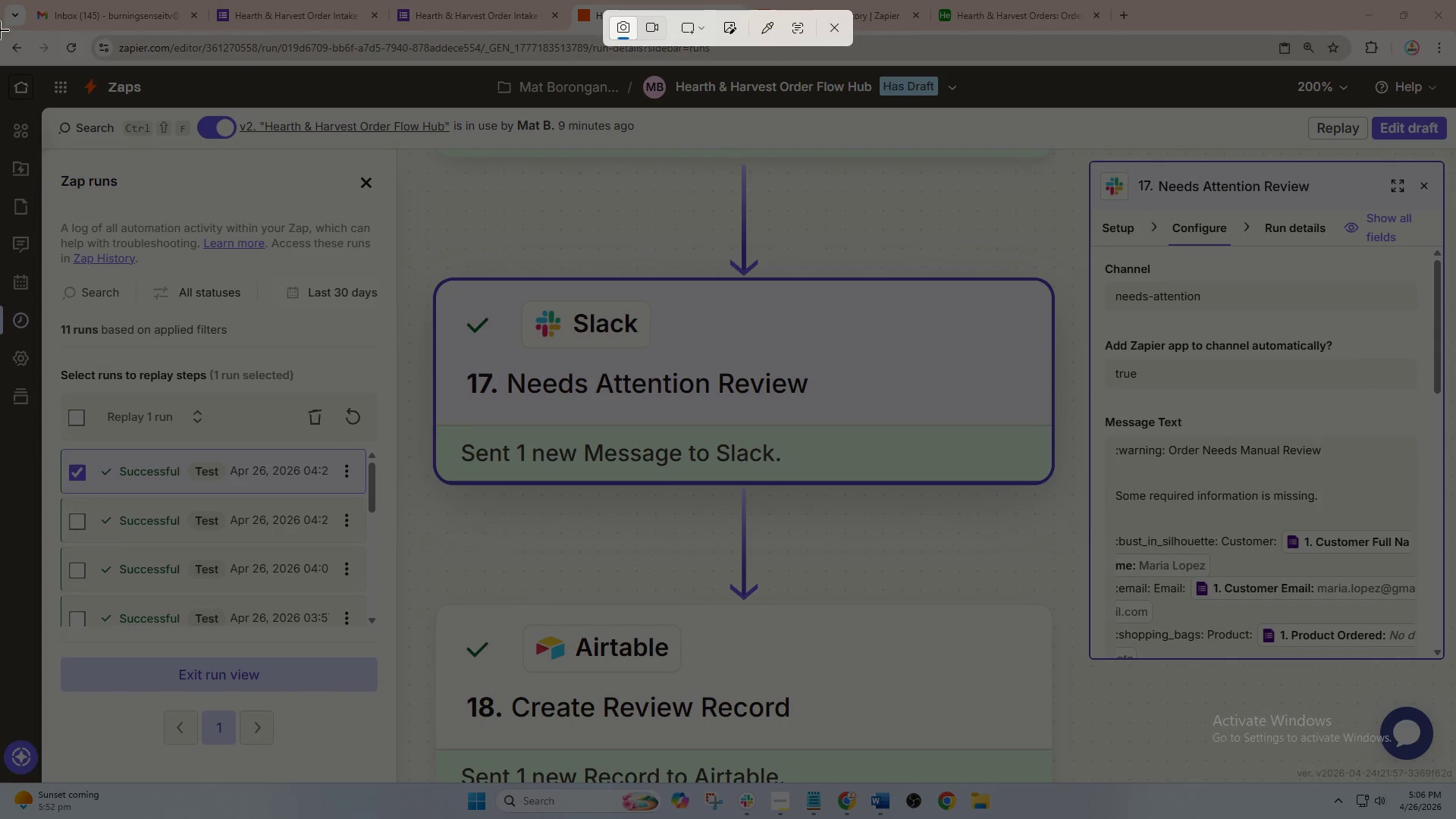 
scroll: coordinate [845, 363], scroll_direction: up, amount: 9.0
 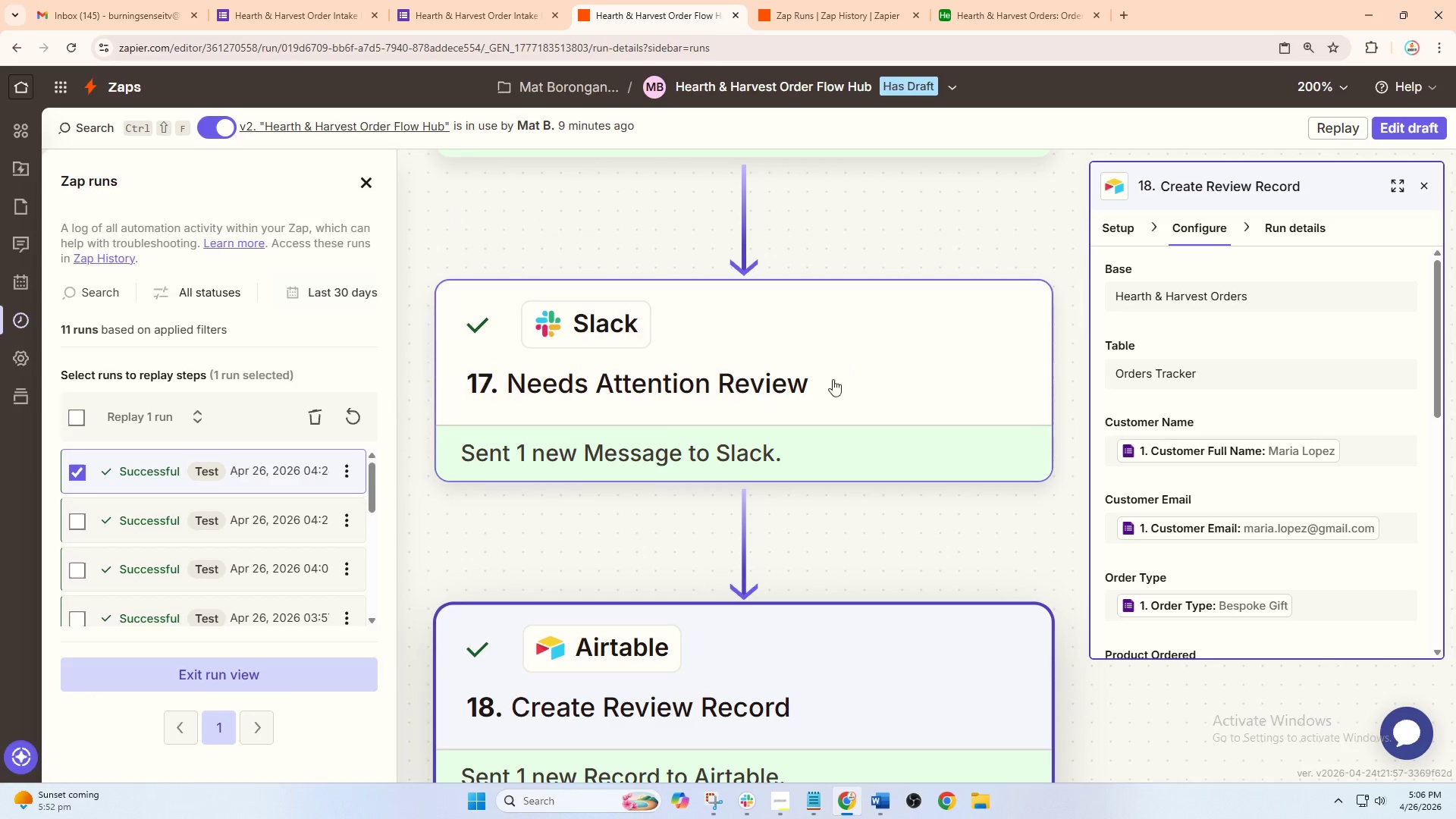 
left_click_drag(start_coordinate=[0, 30], to_coordinate=[1455, 789])
 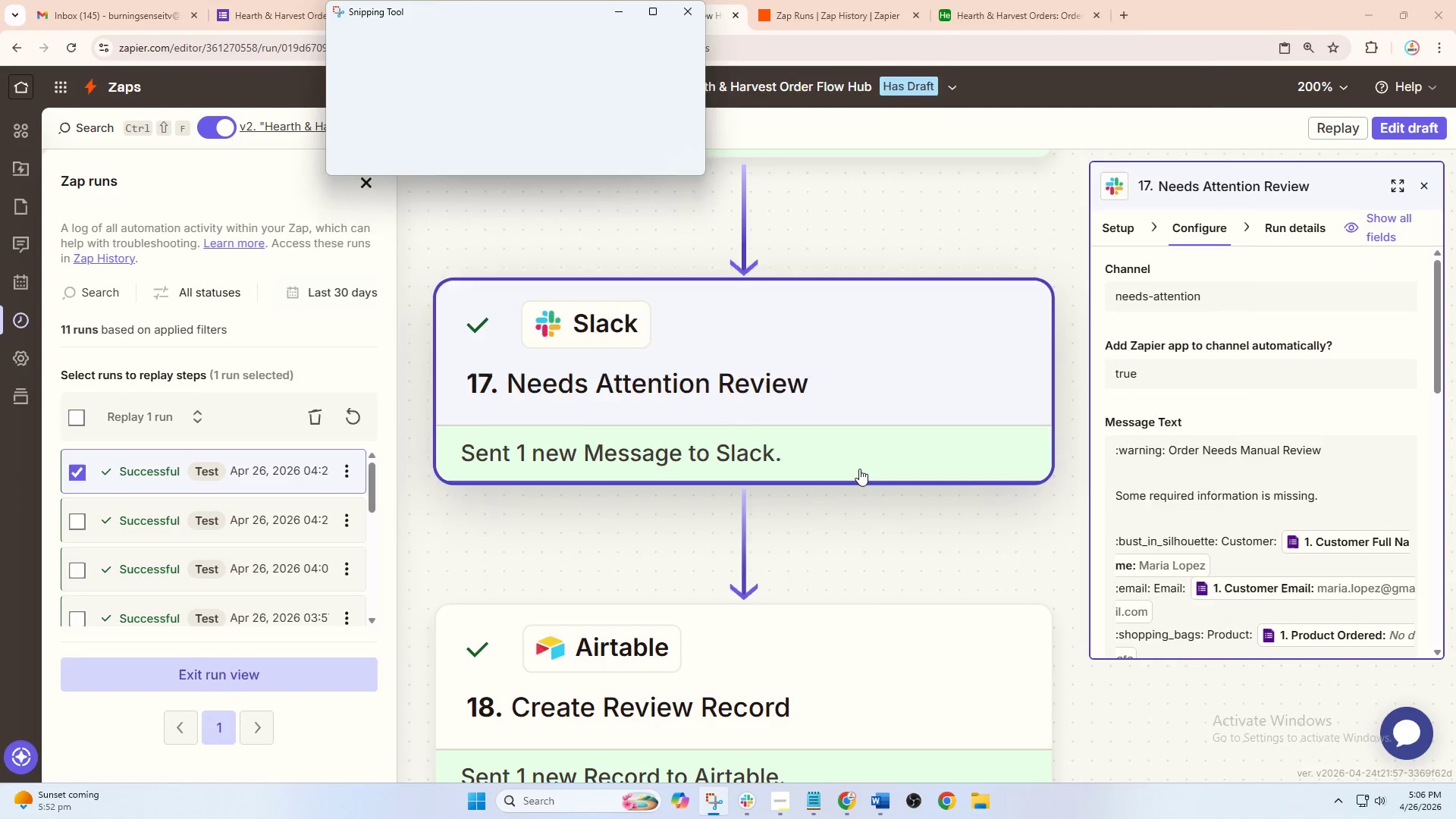 
right_click([790, 406])
 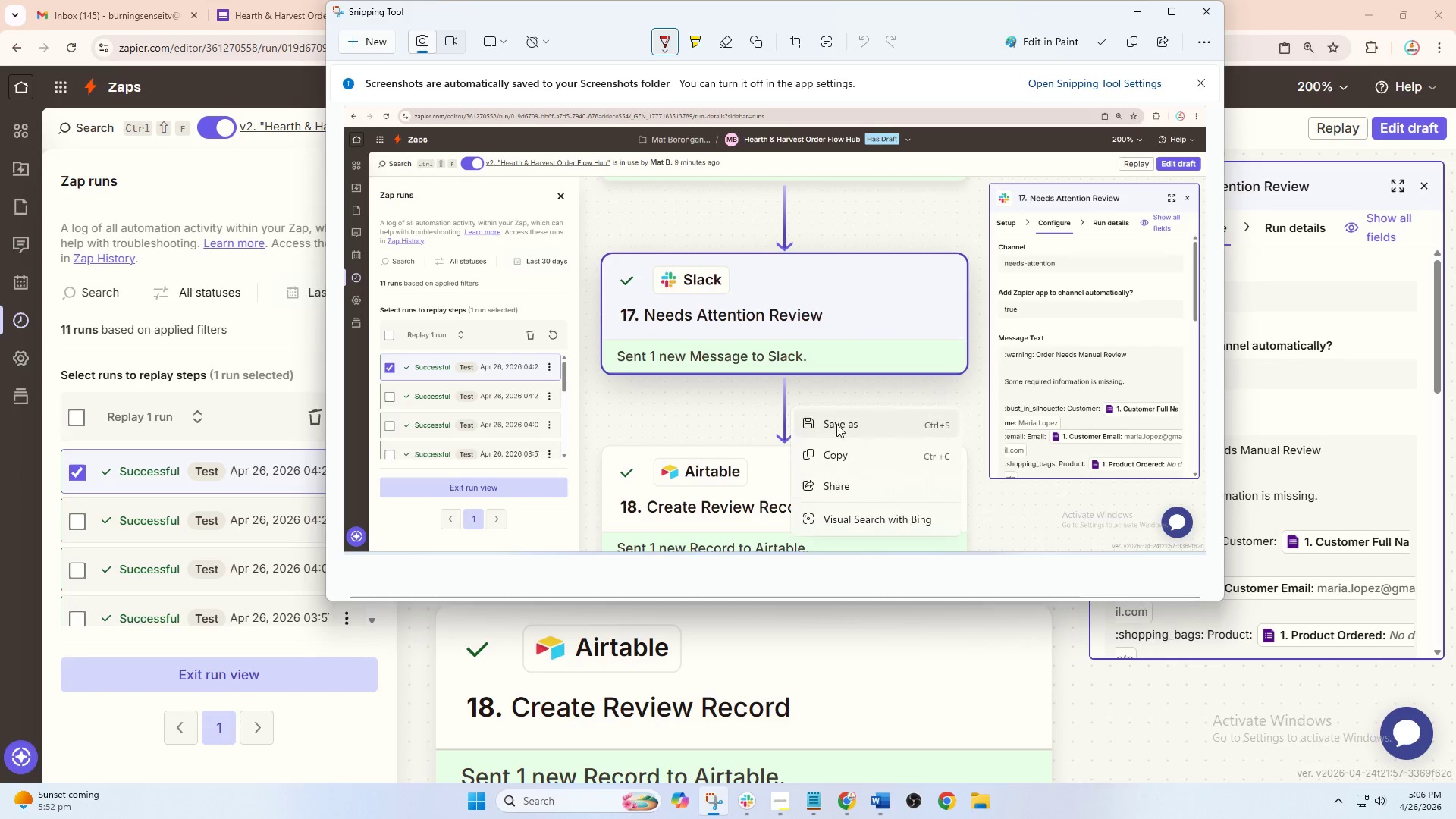 
left_click([841, 426])
 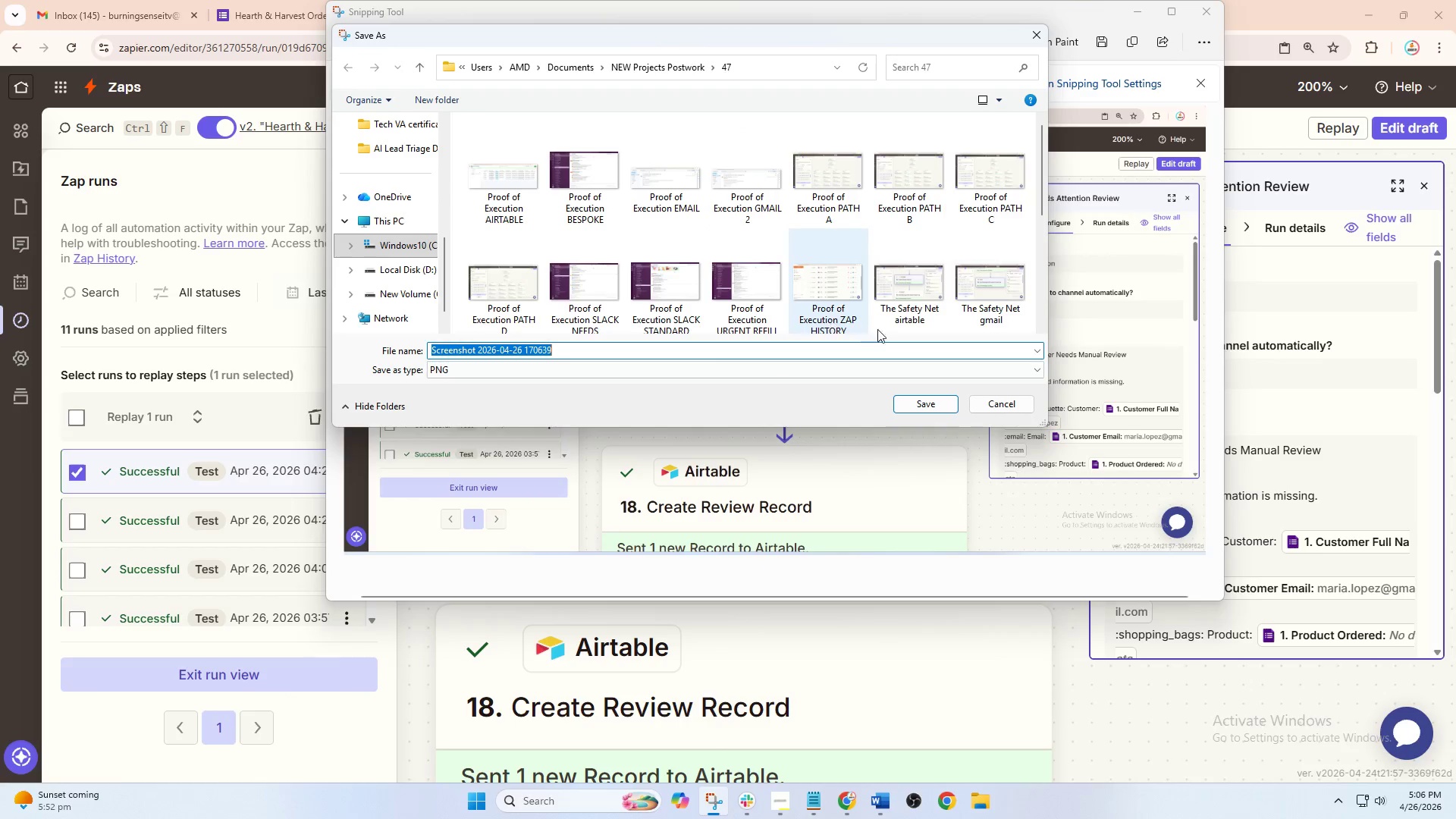 
left_click([906, 299])
 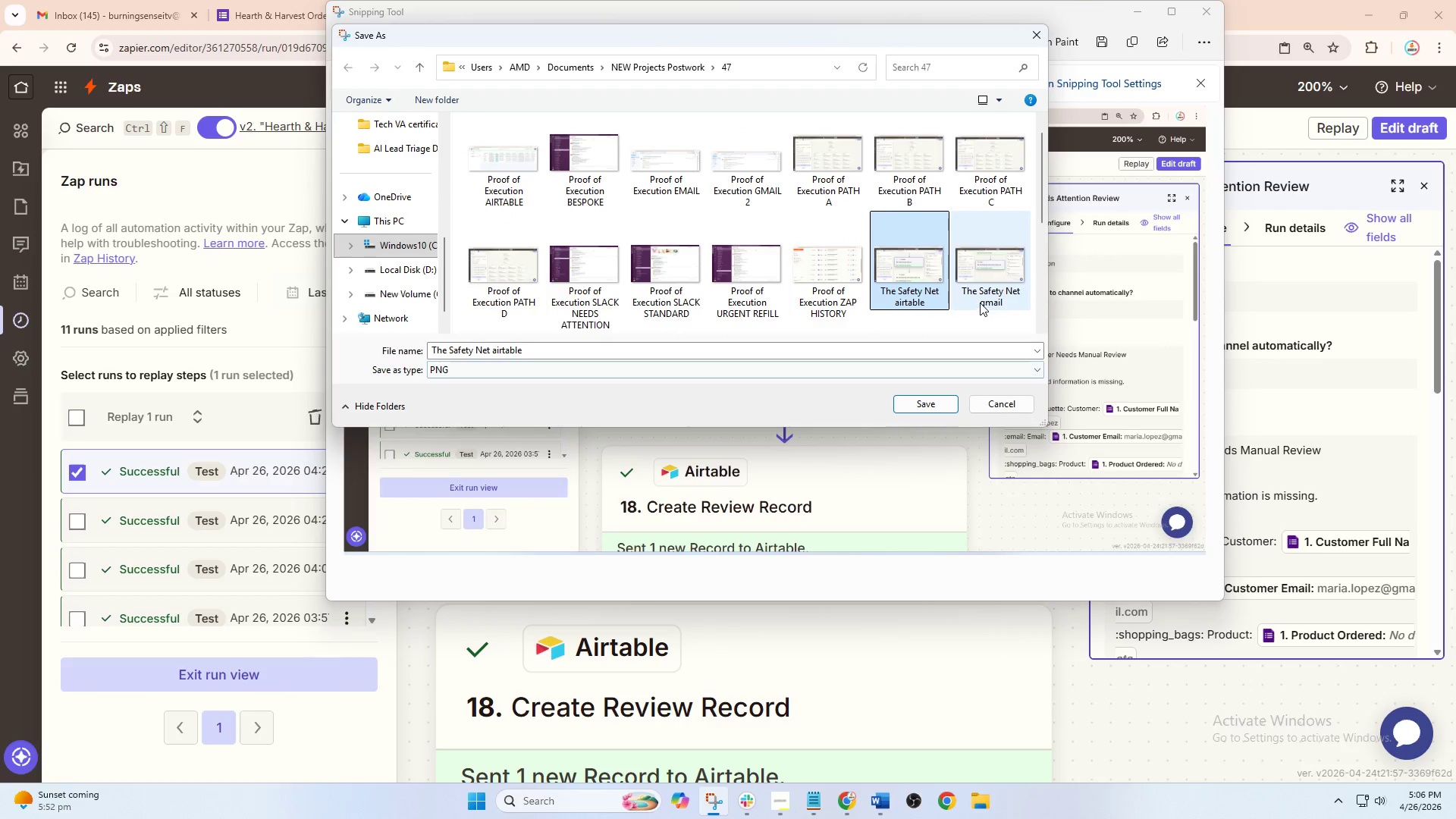 
left_click([992, 296])
 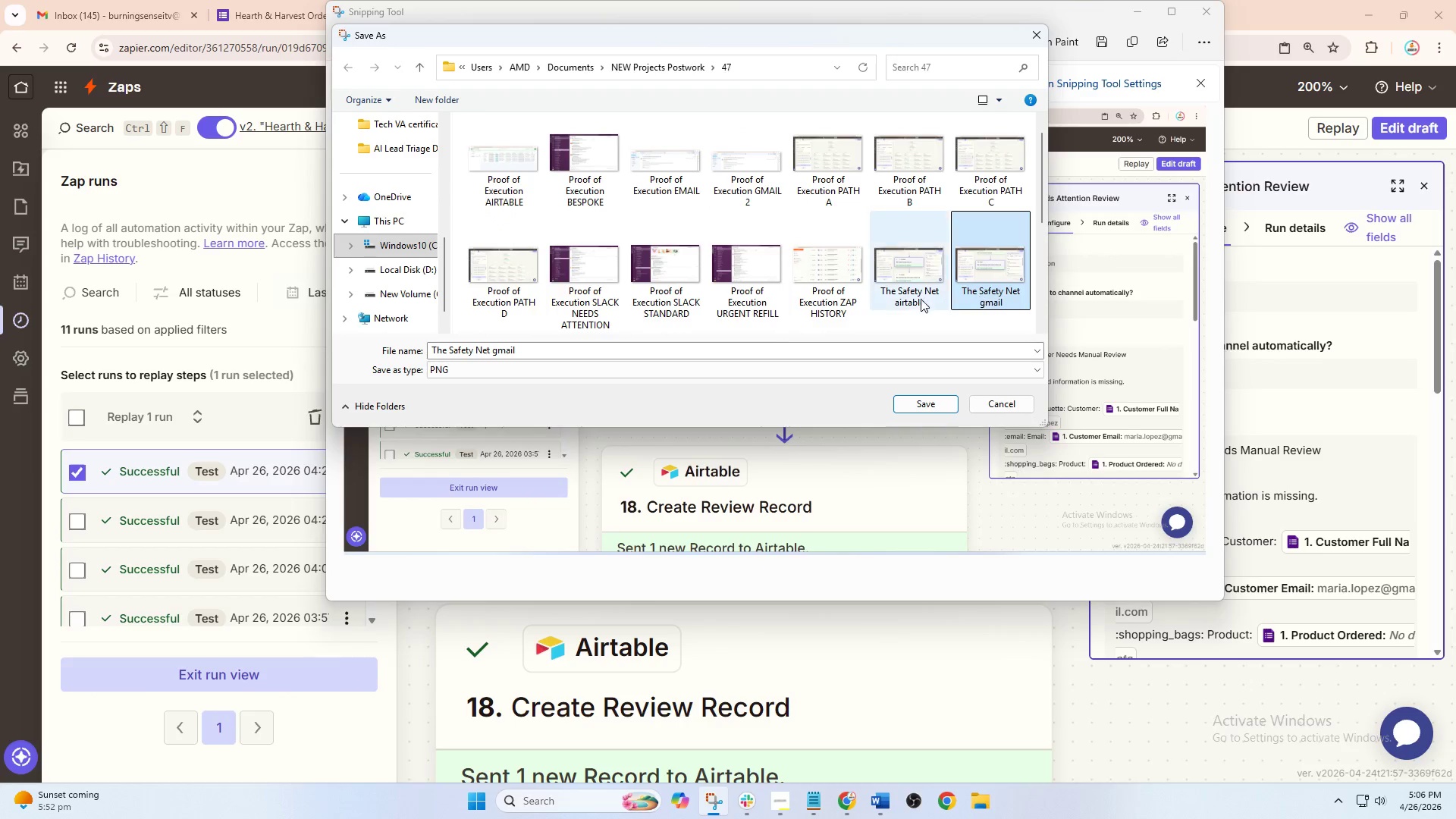 
left_click([737, 295])
 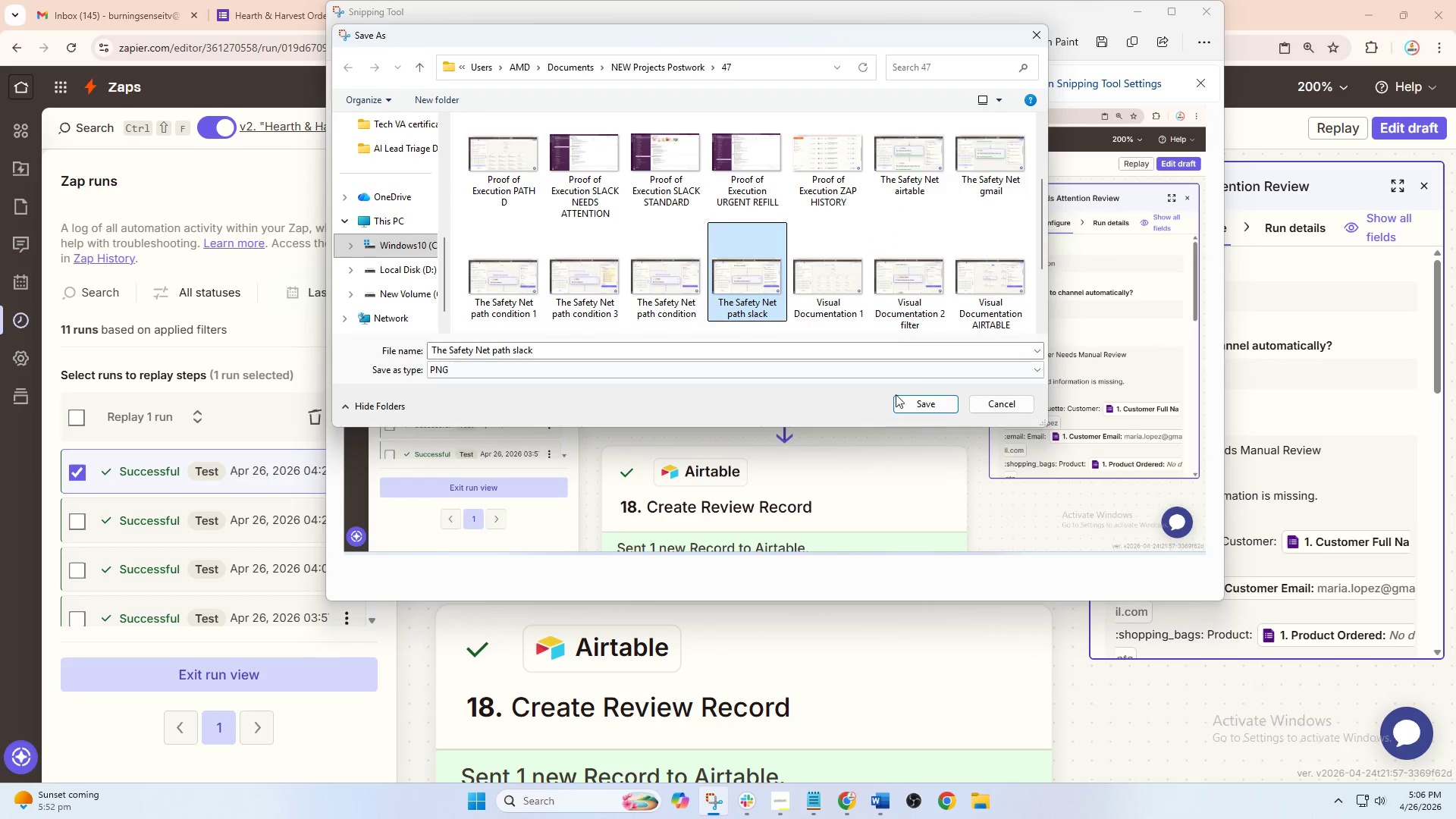 
left_click([921, 406])
 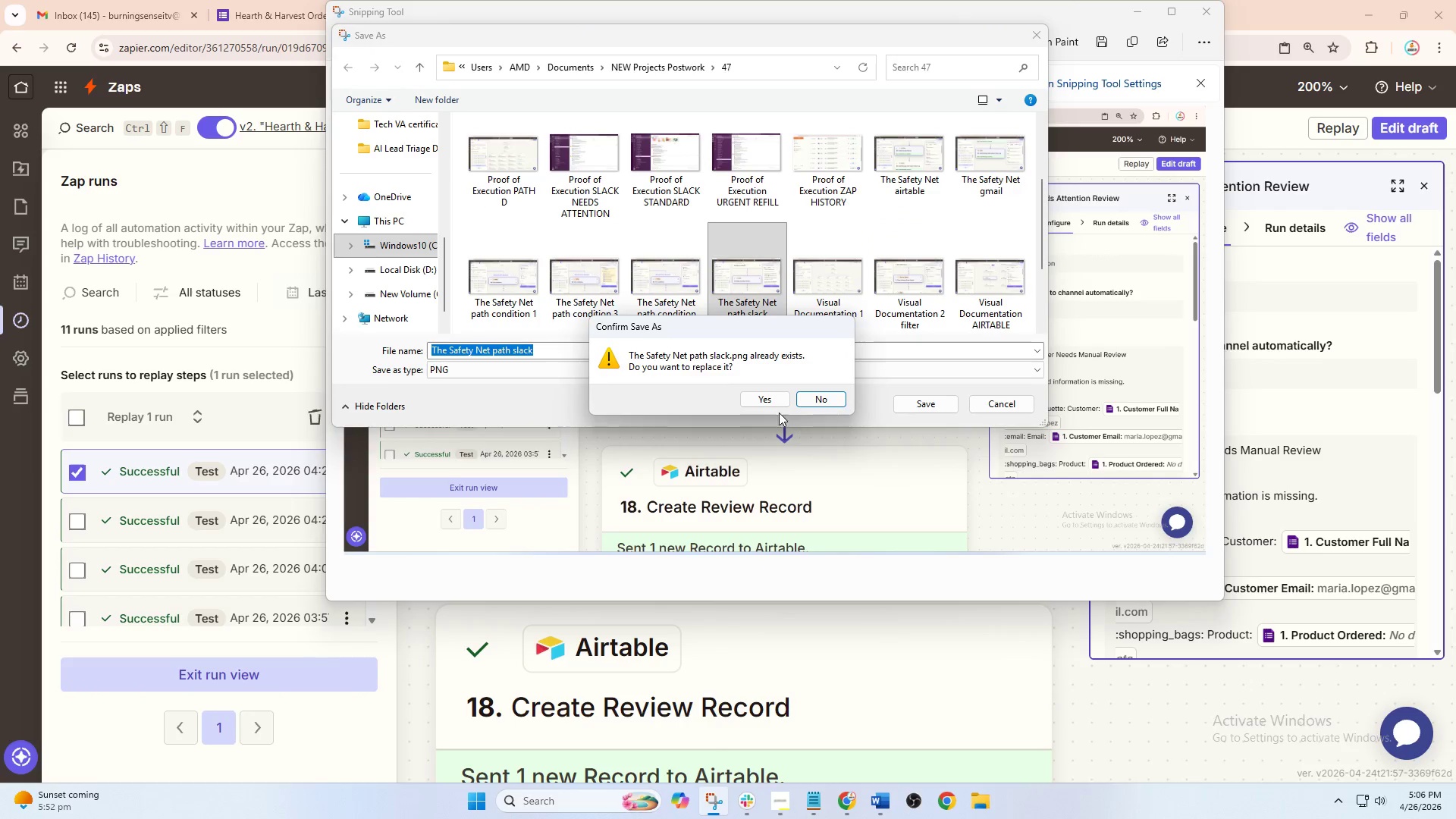 
scroll: coordinate [921, 299], scroll_direction: down, amount: 1.0
 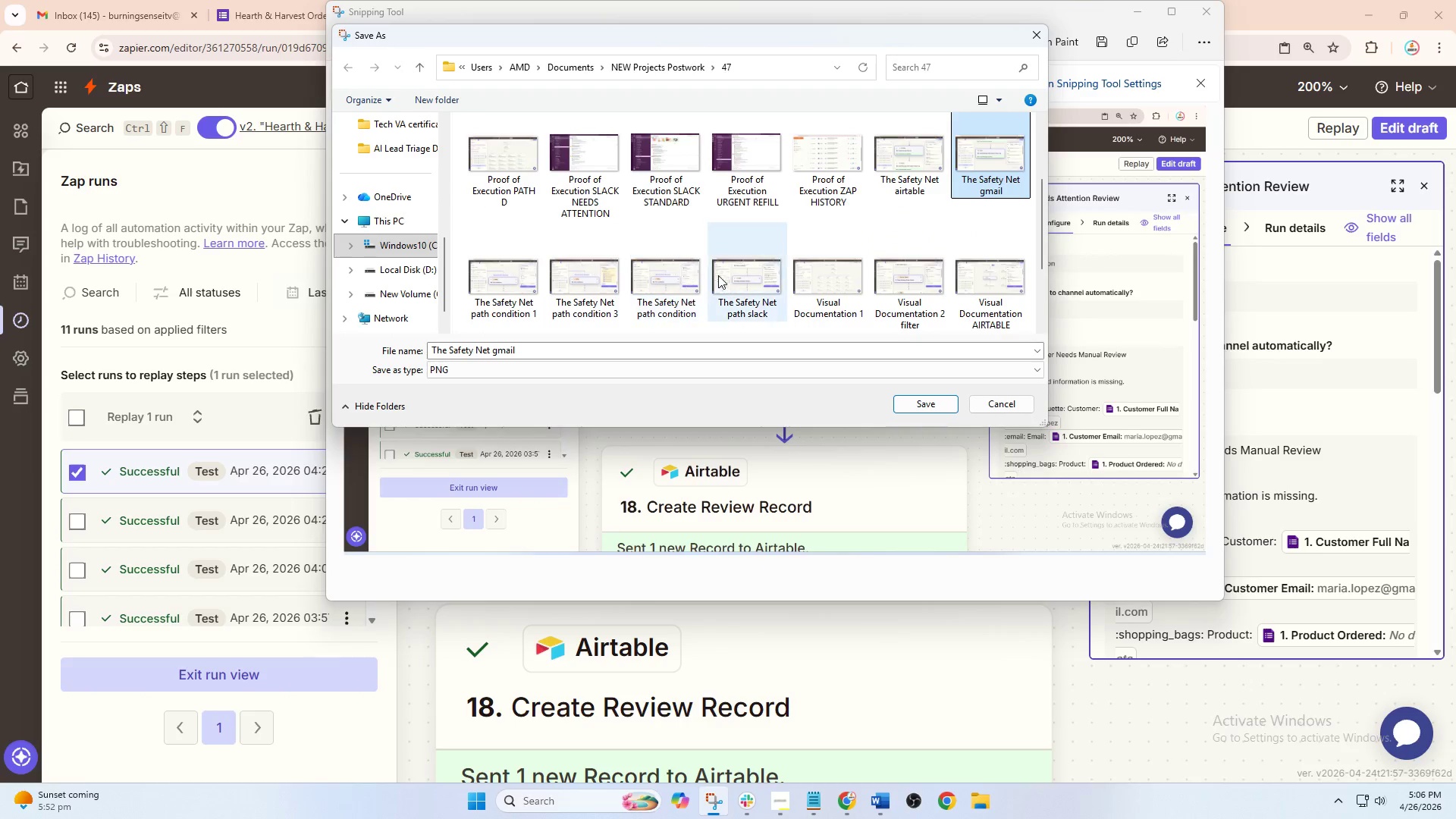 
left_click([770, 401])
 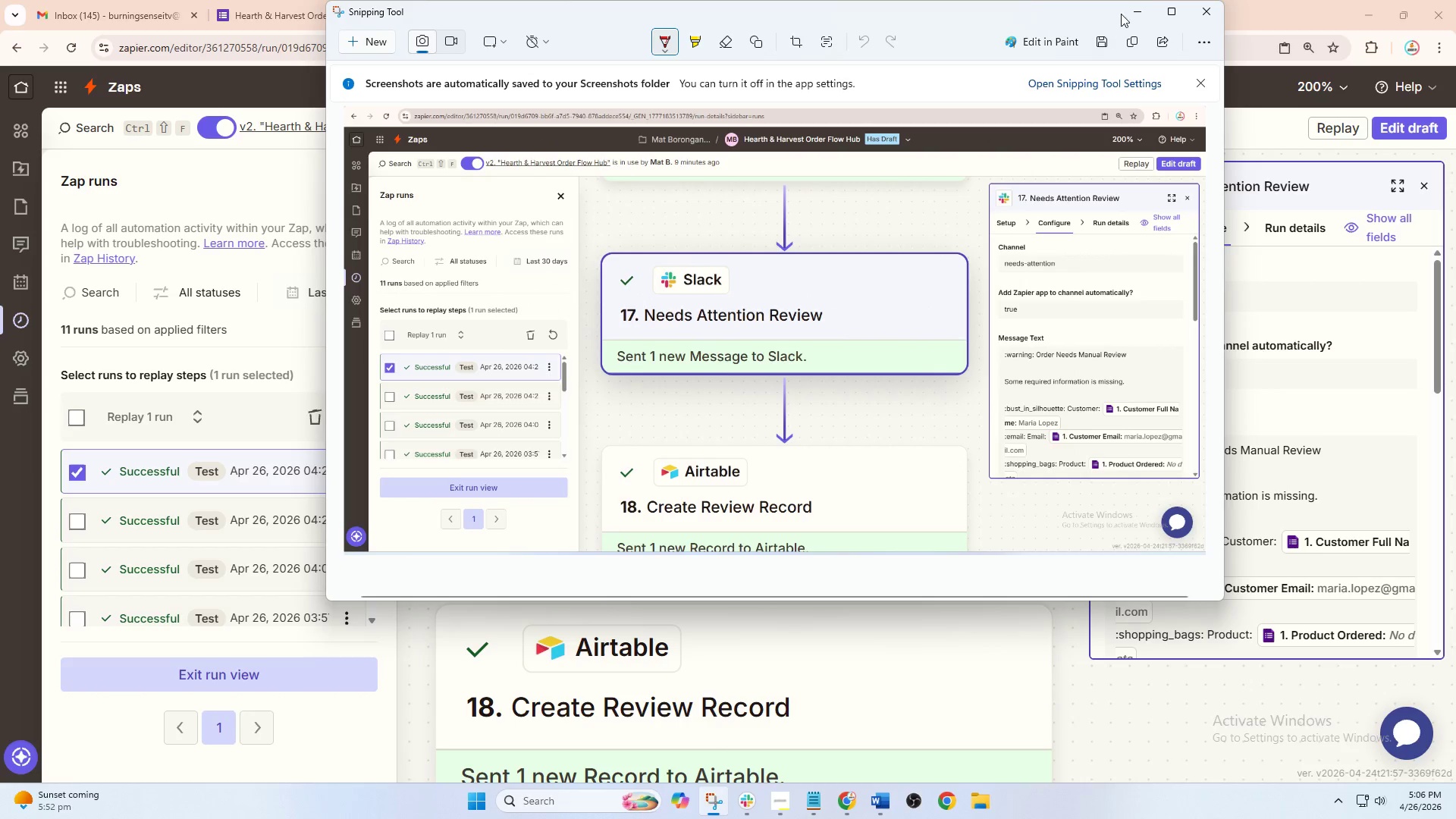 
left_click([1138, 8])
 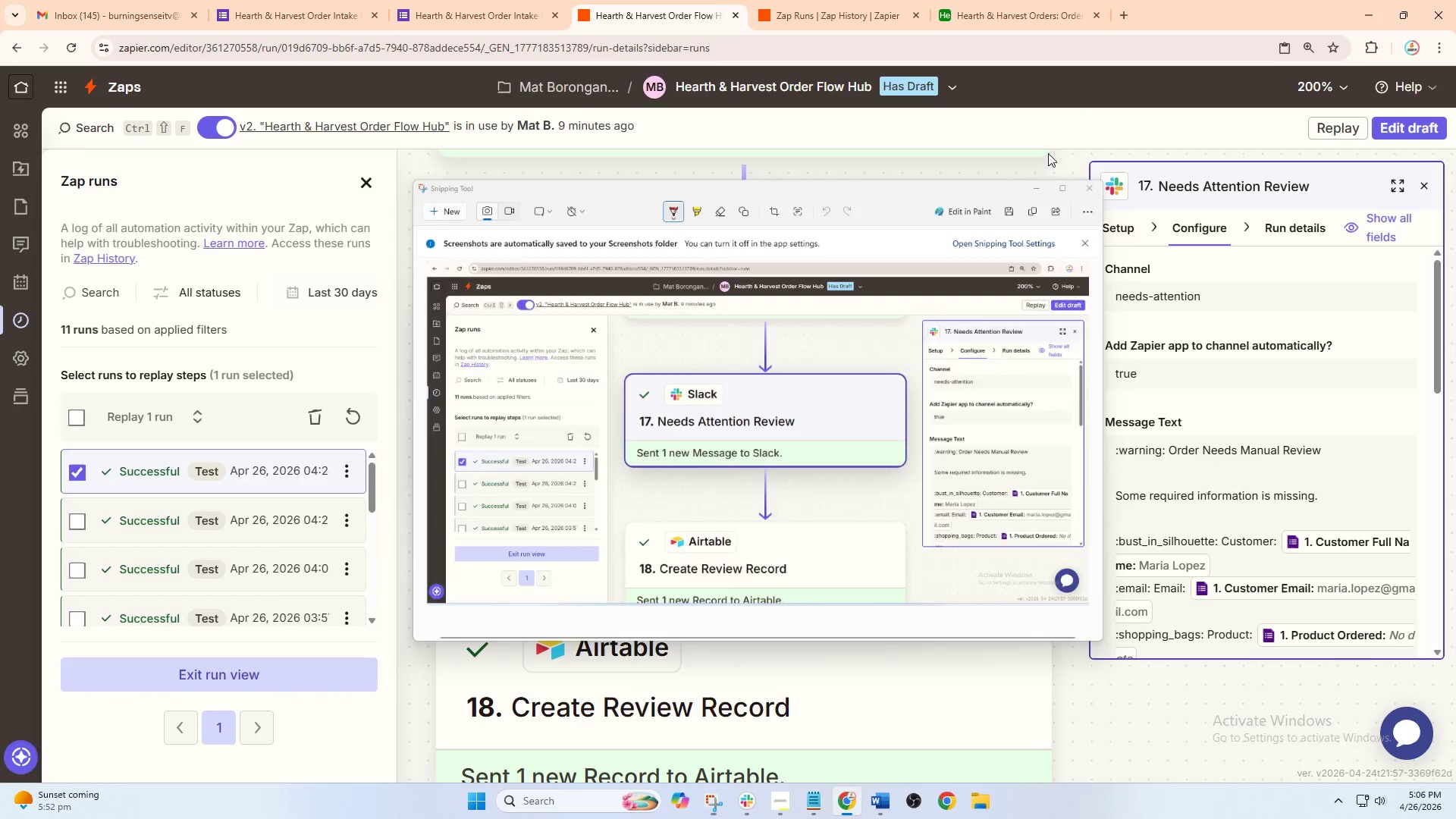 
left_click([846, 459])
 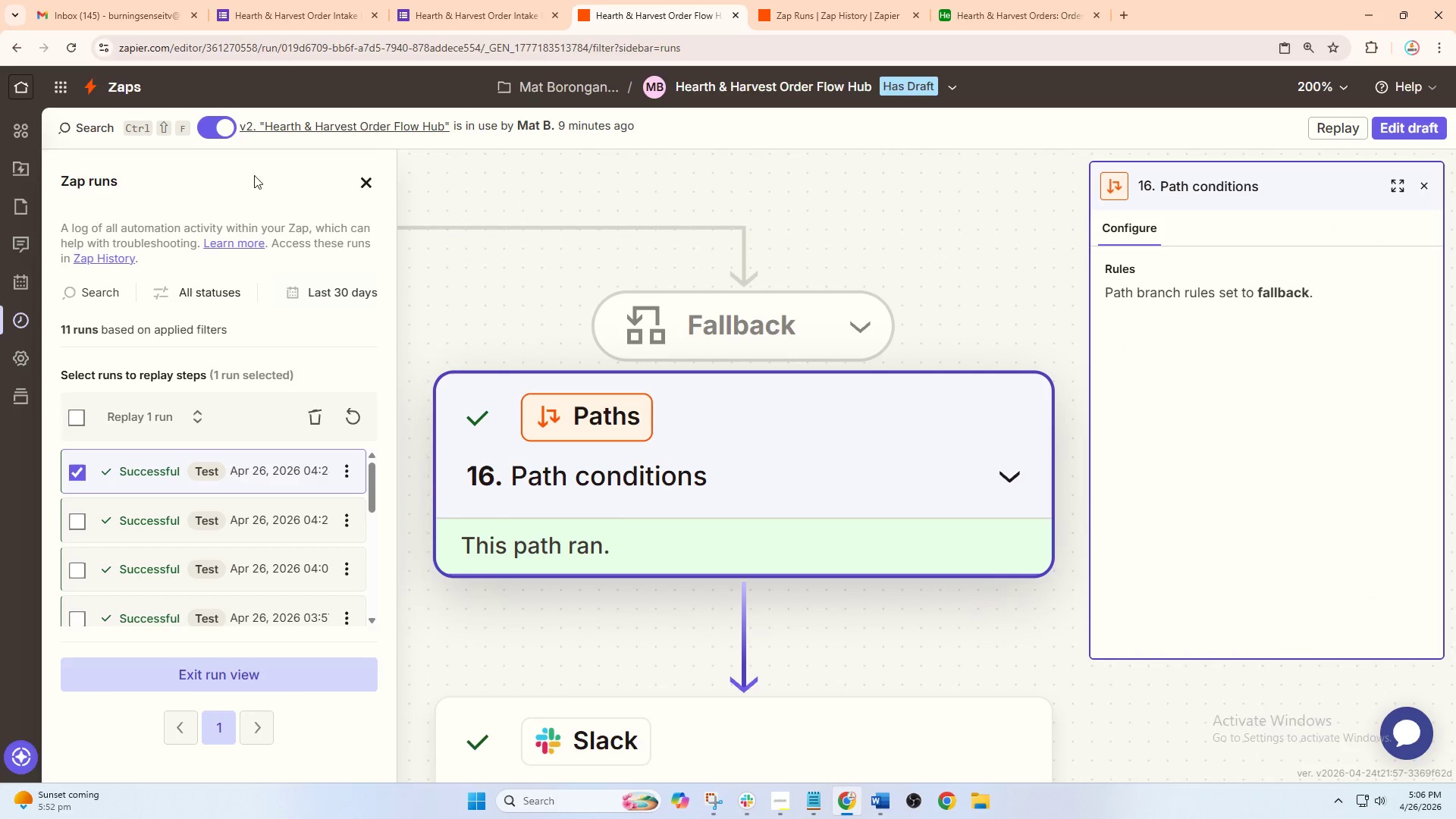 
left_click([284, 124])
 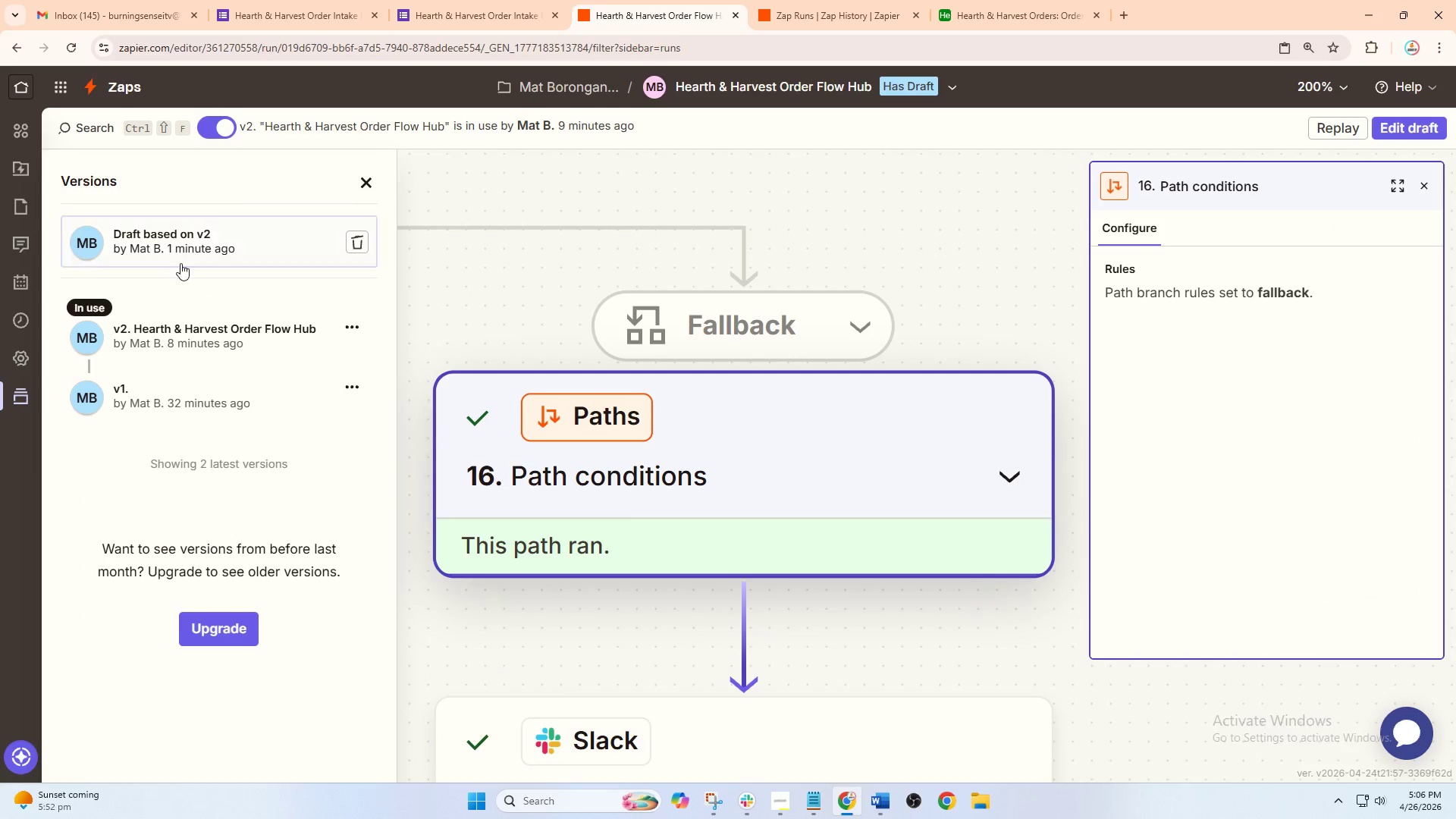 
scroll: coordinate [943, 343], scroll_direction: up, amount: 7.0
 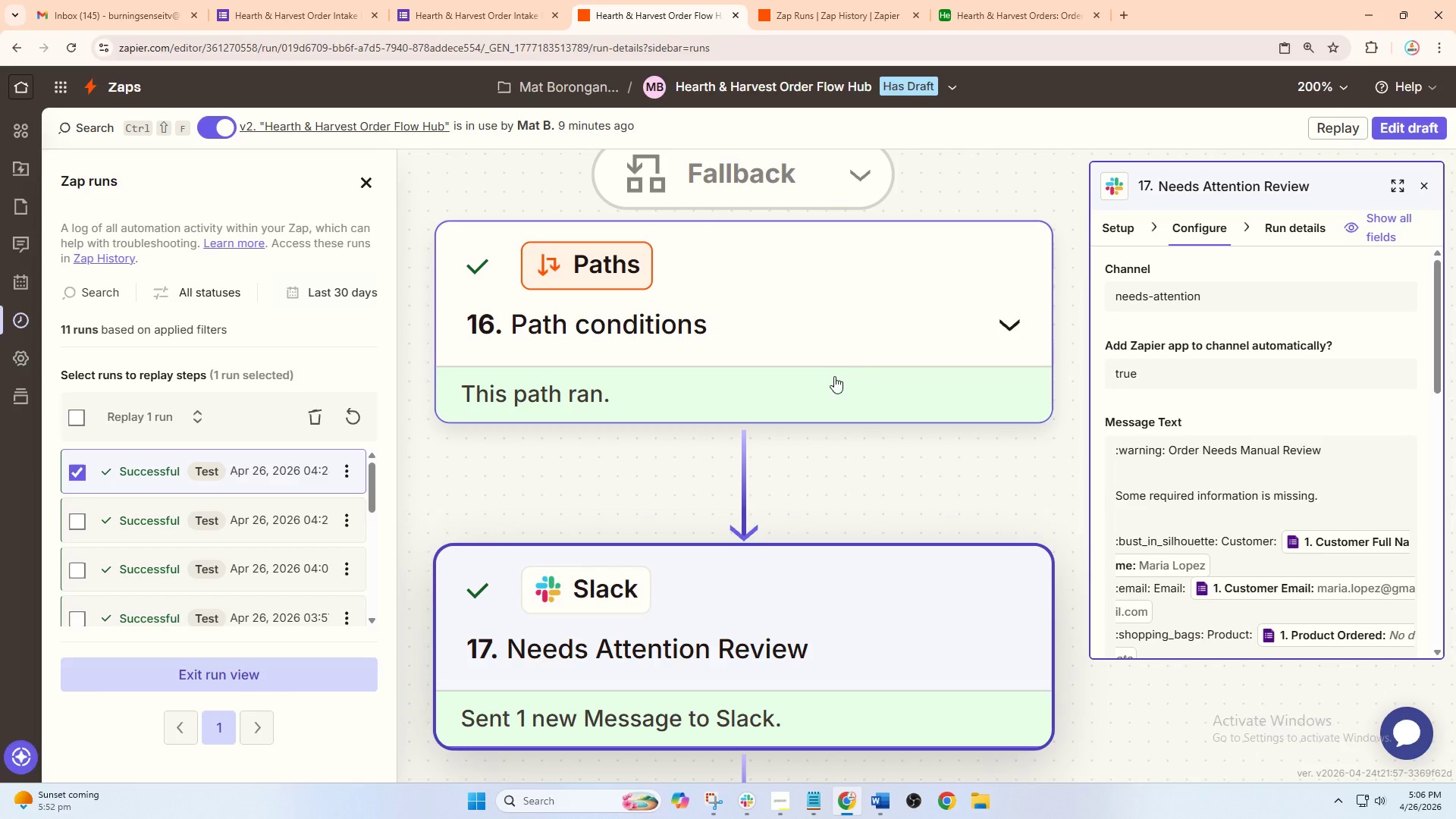 
left_click([202, 248])
 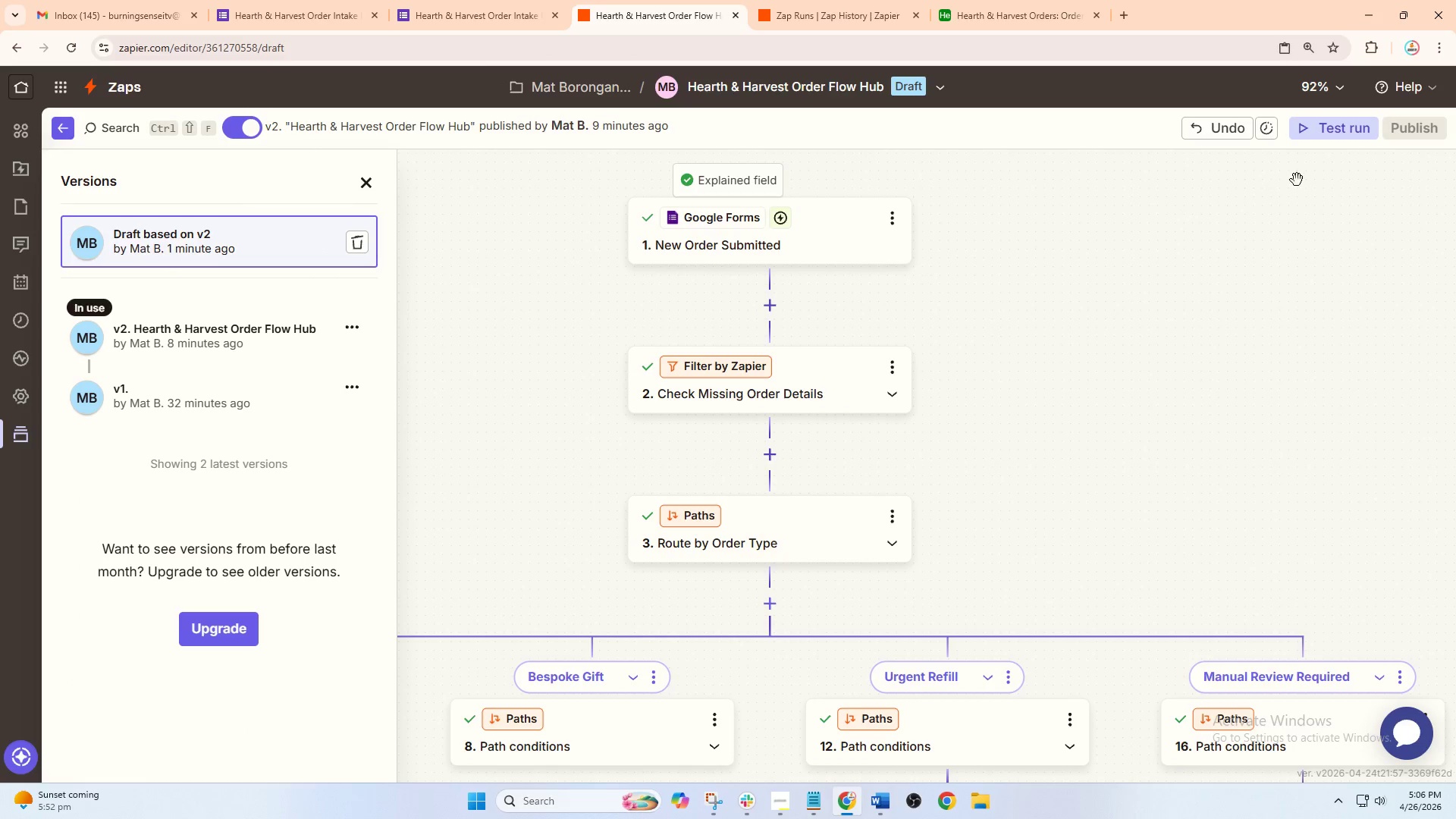 
scroll: coordinate [834, 376], scroll_direction: up, amount: 4.0
 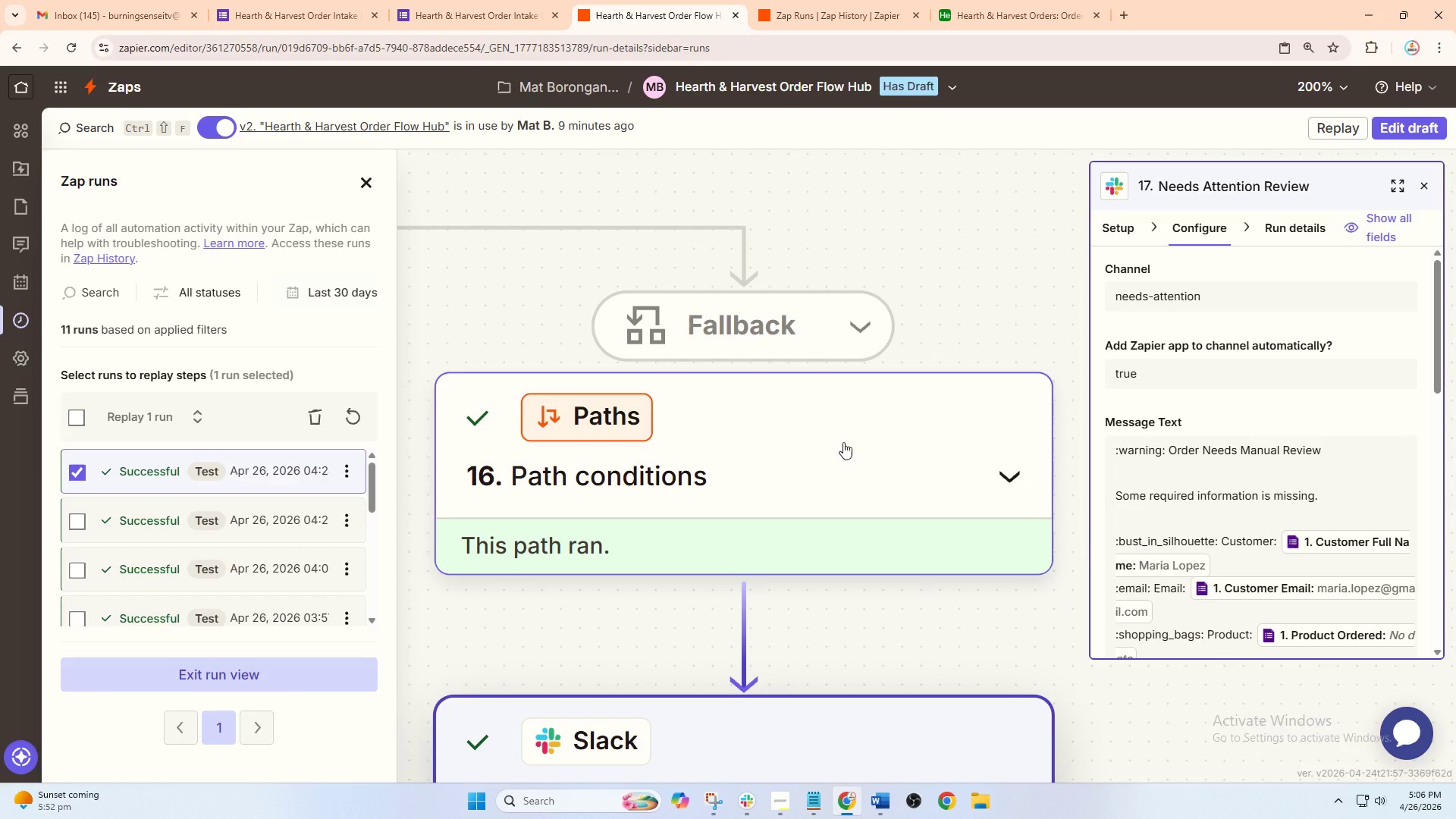 
left_click([1341, 130])
 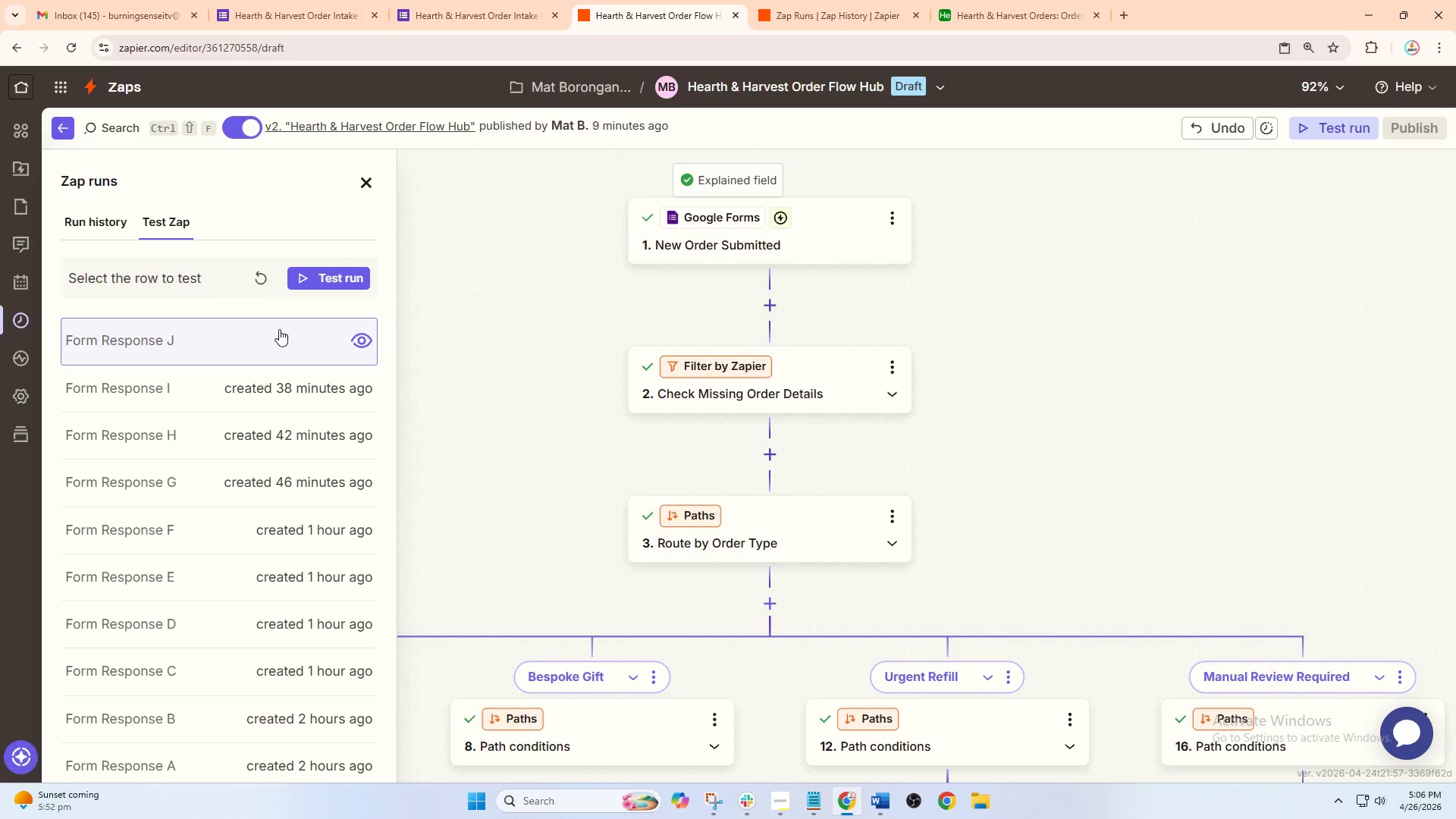 
left_click([267, 347])
 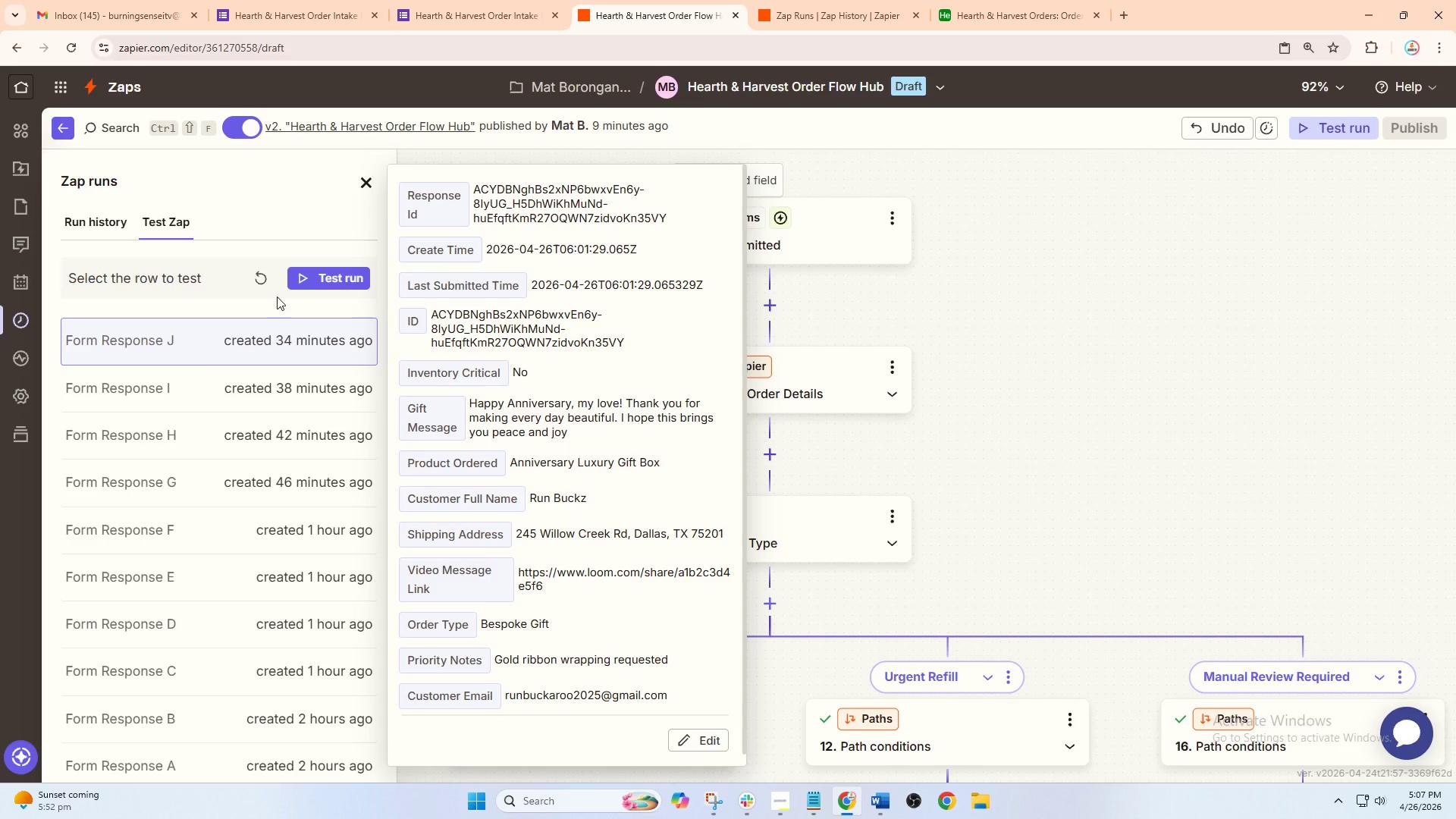 
left_click([304, 278])
 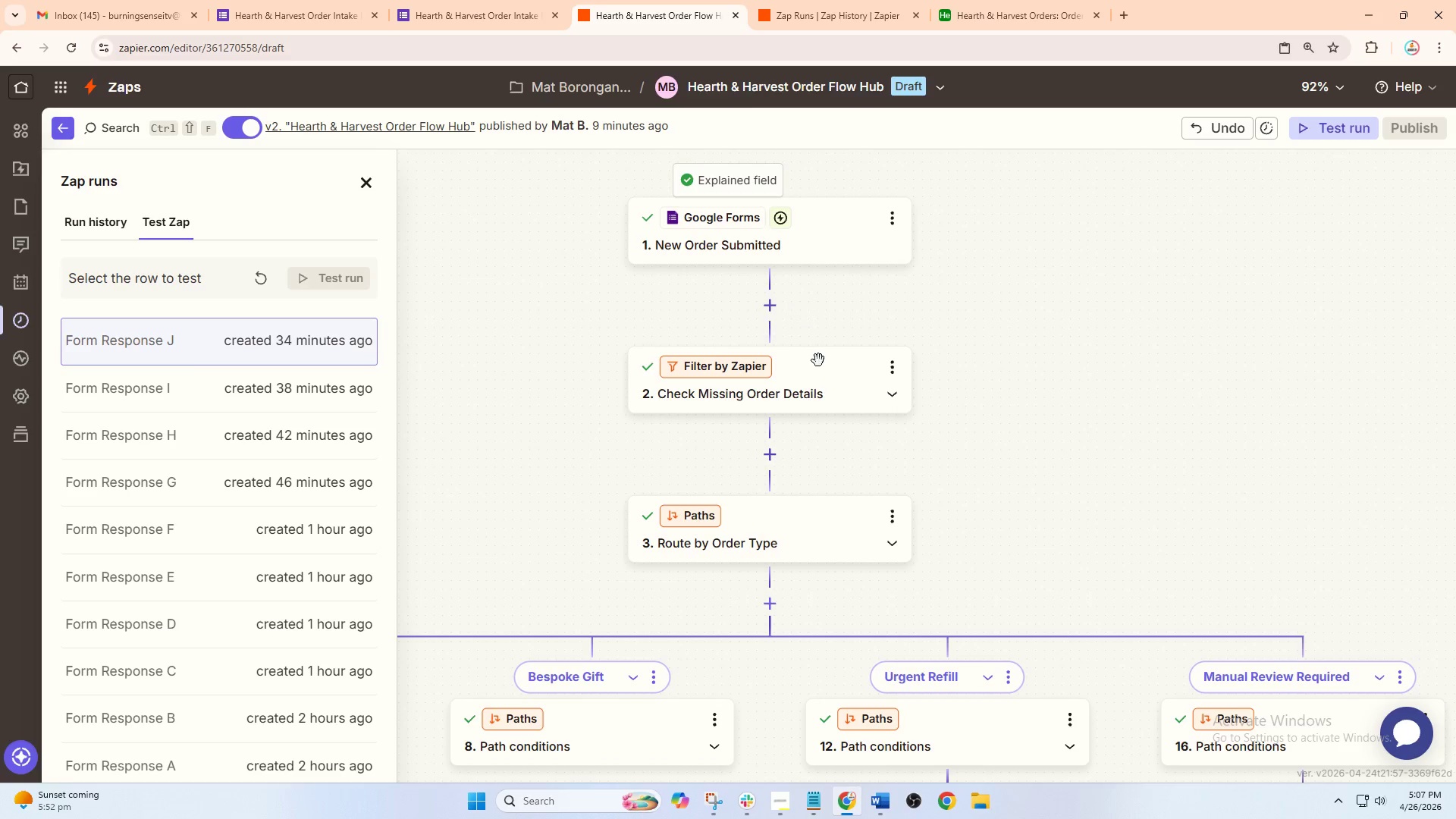 
left_click_drag(start_coordinate=[1055, 448], to_coordinate=[930, 378])
 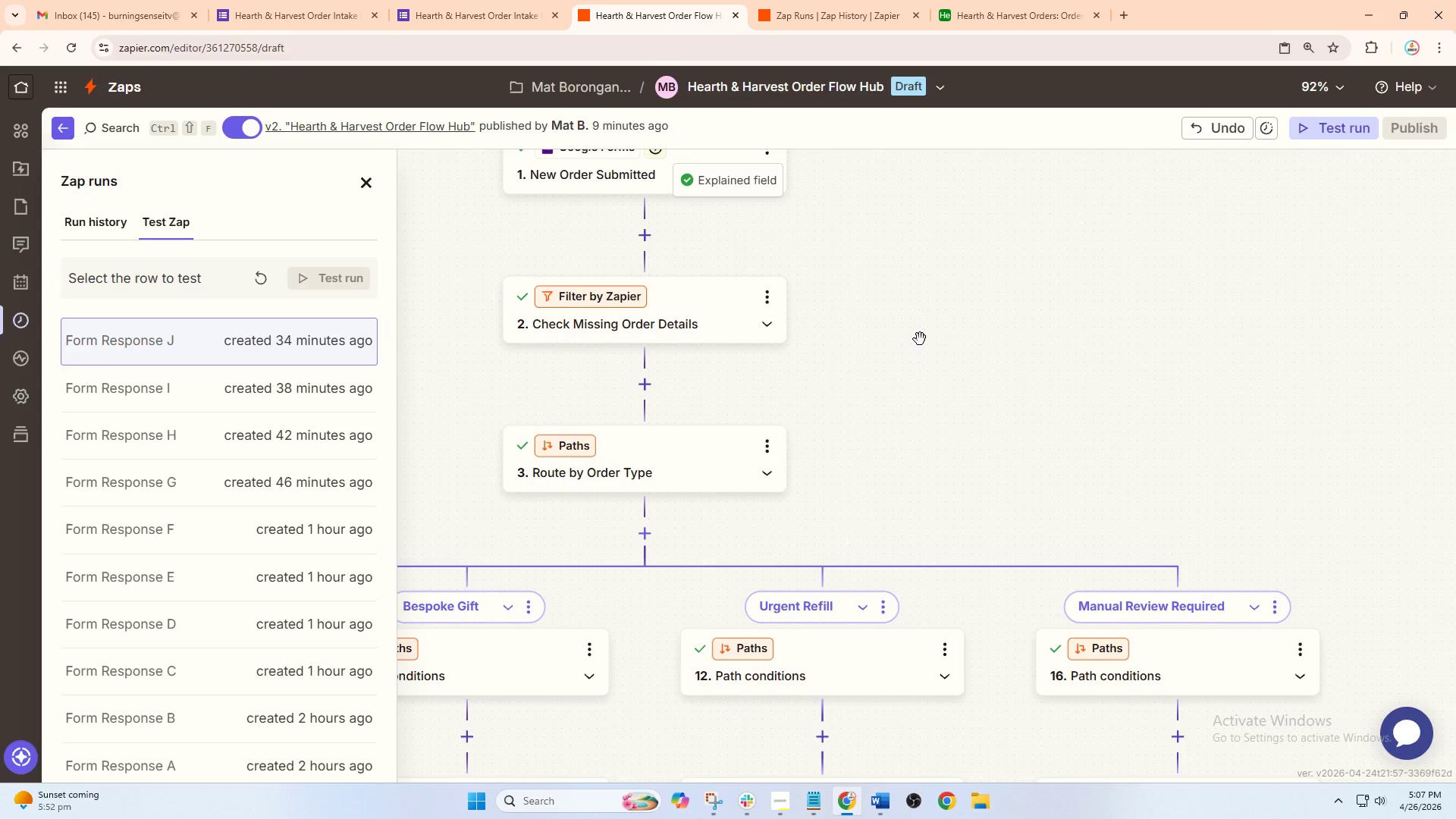 
hold_key(key=ControlLeft, duration=1.03)
 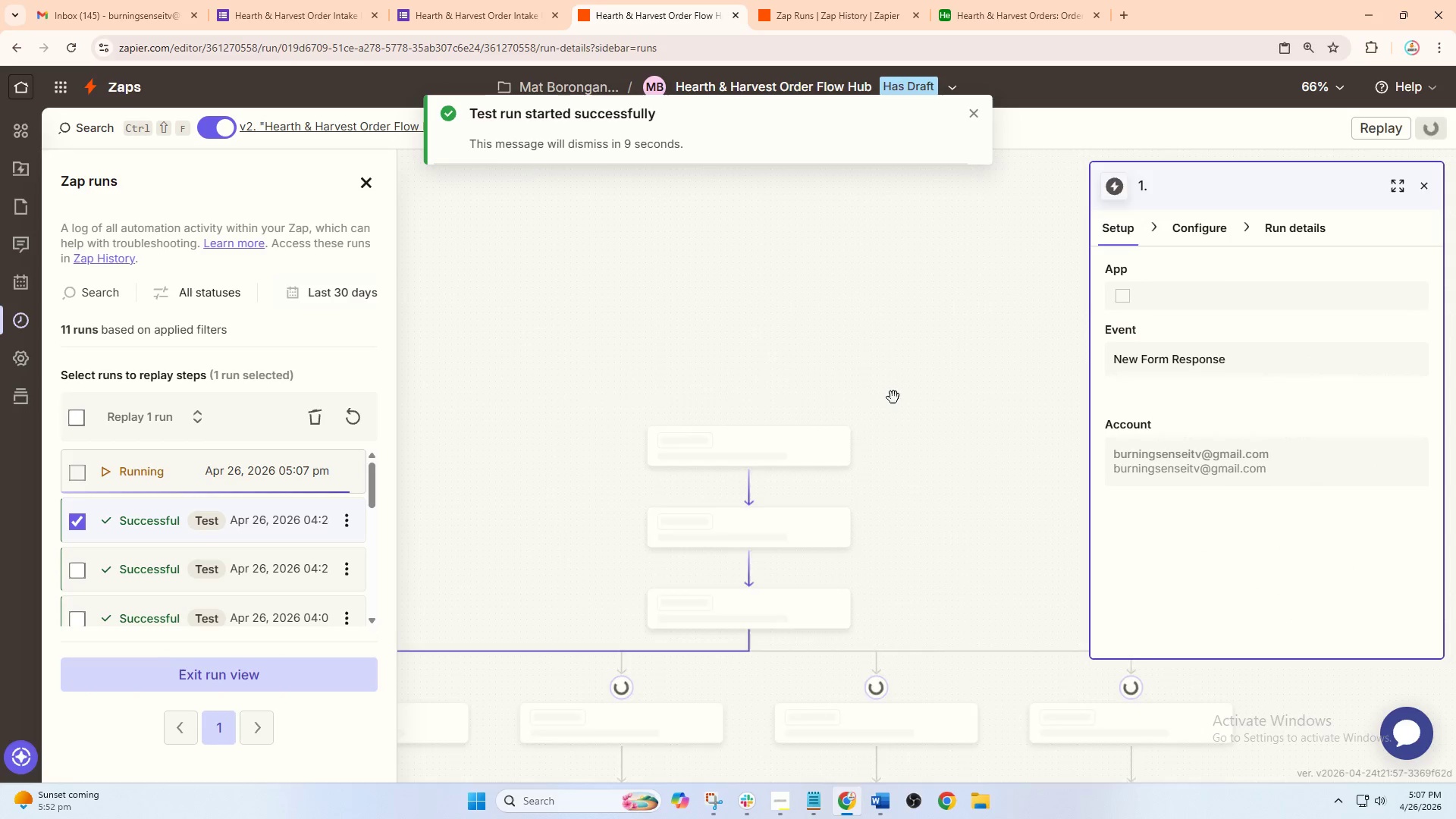 
hold_key(key=ControlLeft, duration=1.11)
 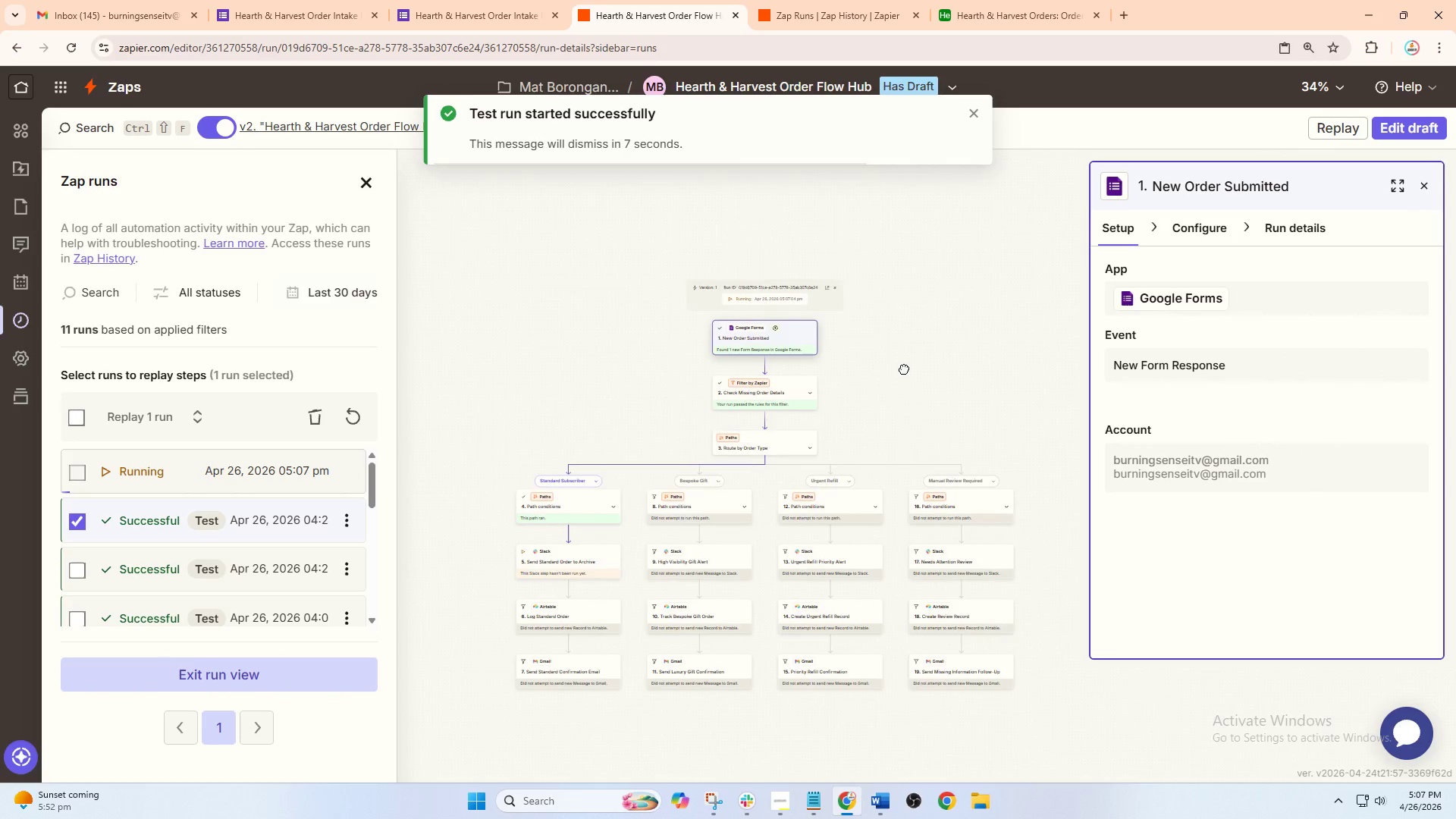 
left_click_drag(start_coordinate=[957, 456], to_coordinate=[904, 369])
 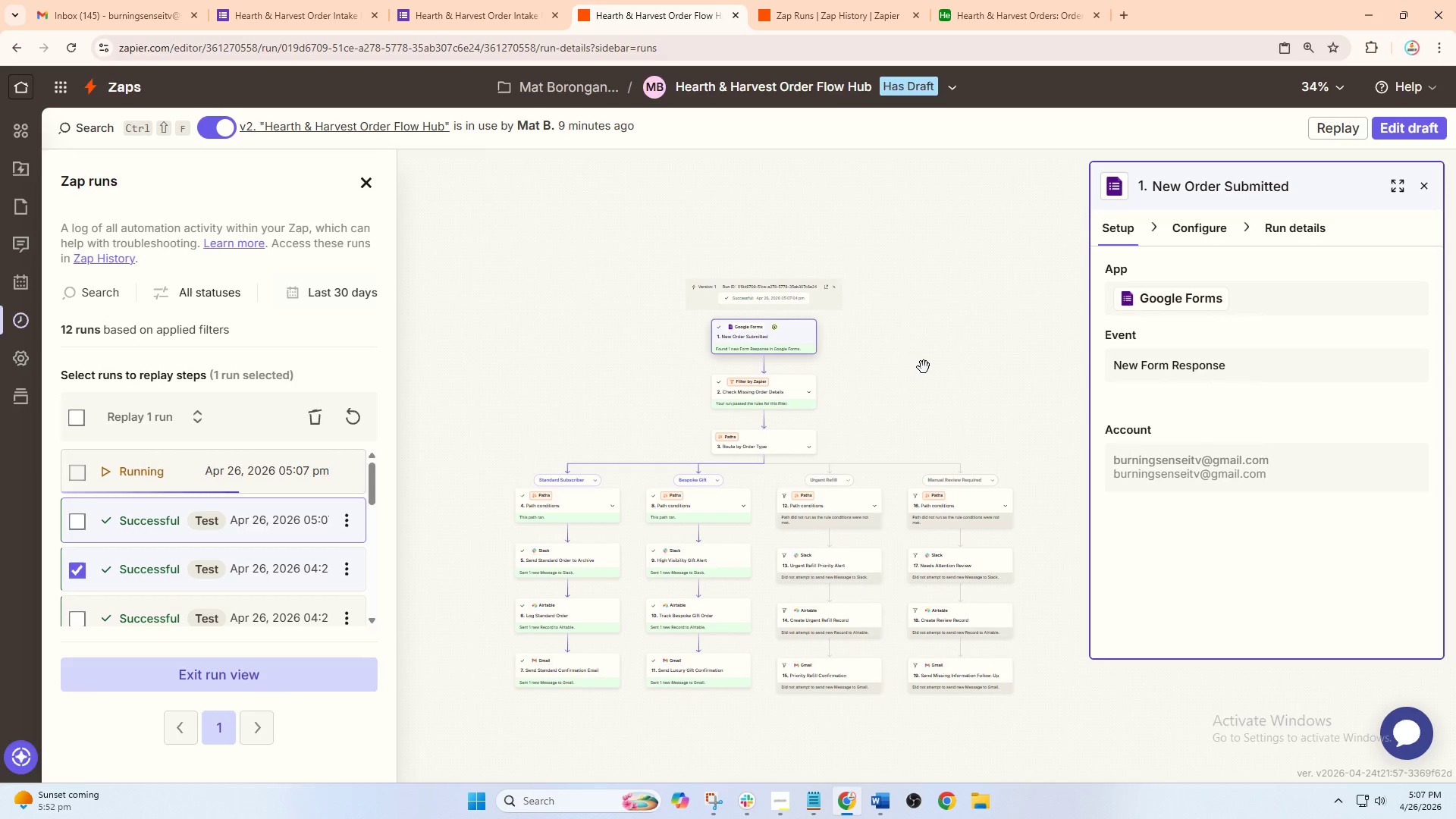 
scroll: coordinate [892, 384], scroll_direction: down, amount: 9.0
 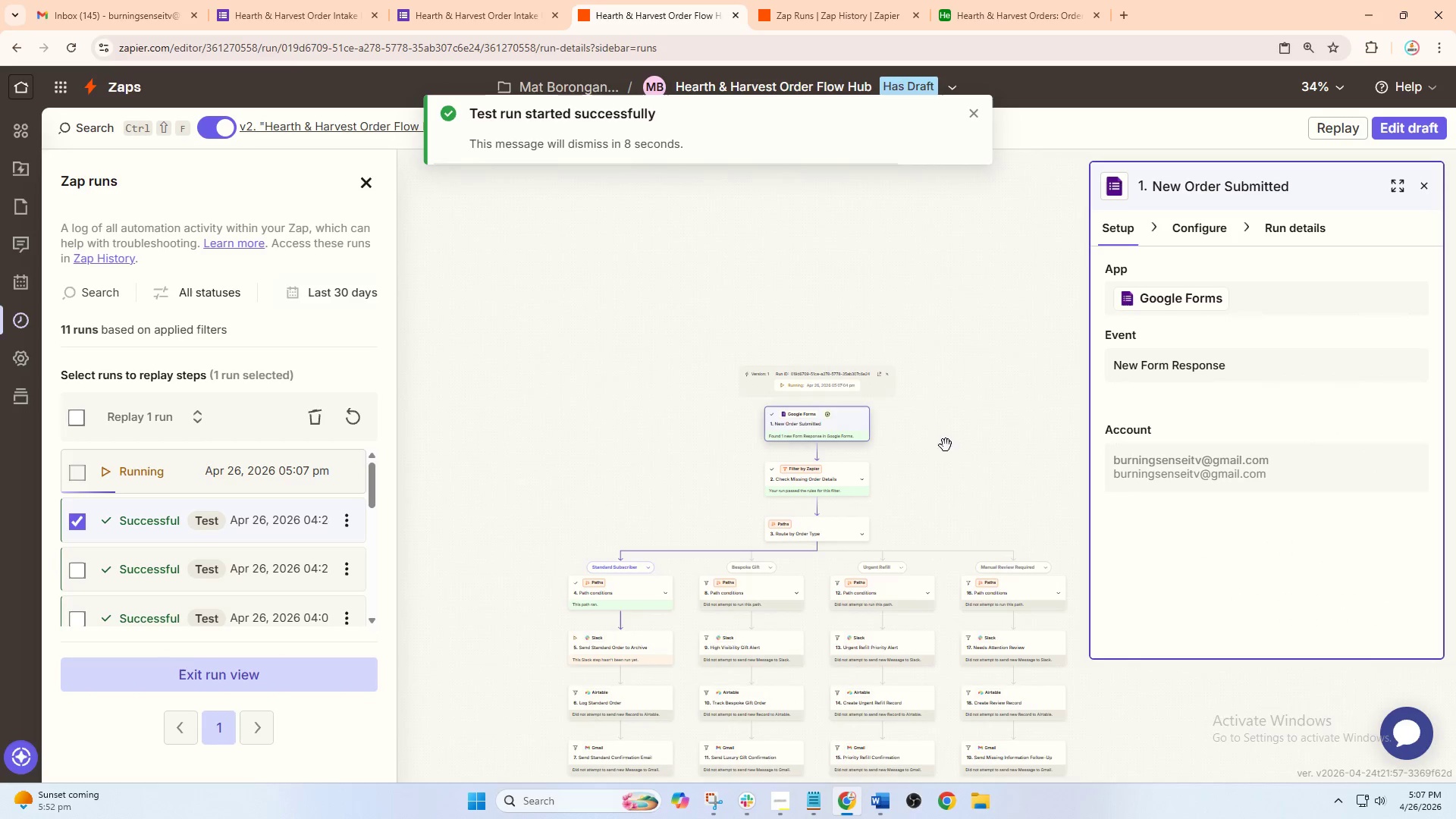 
wait(9.75)
 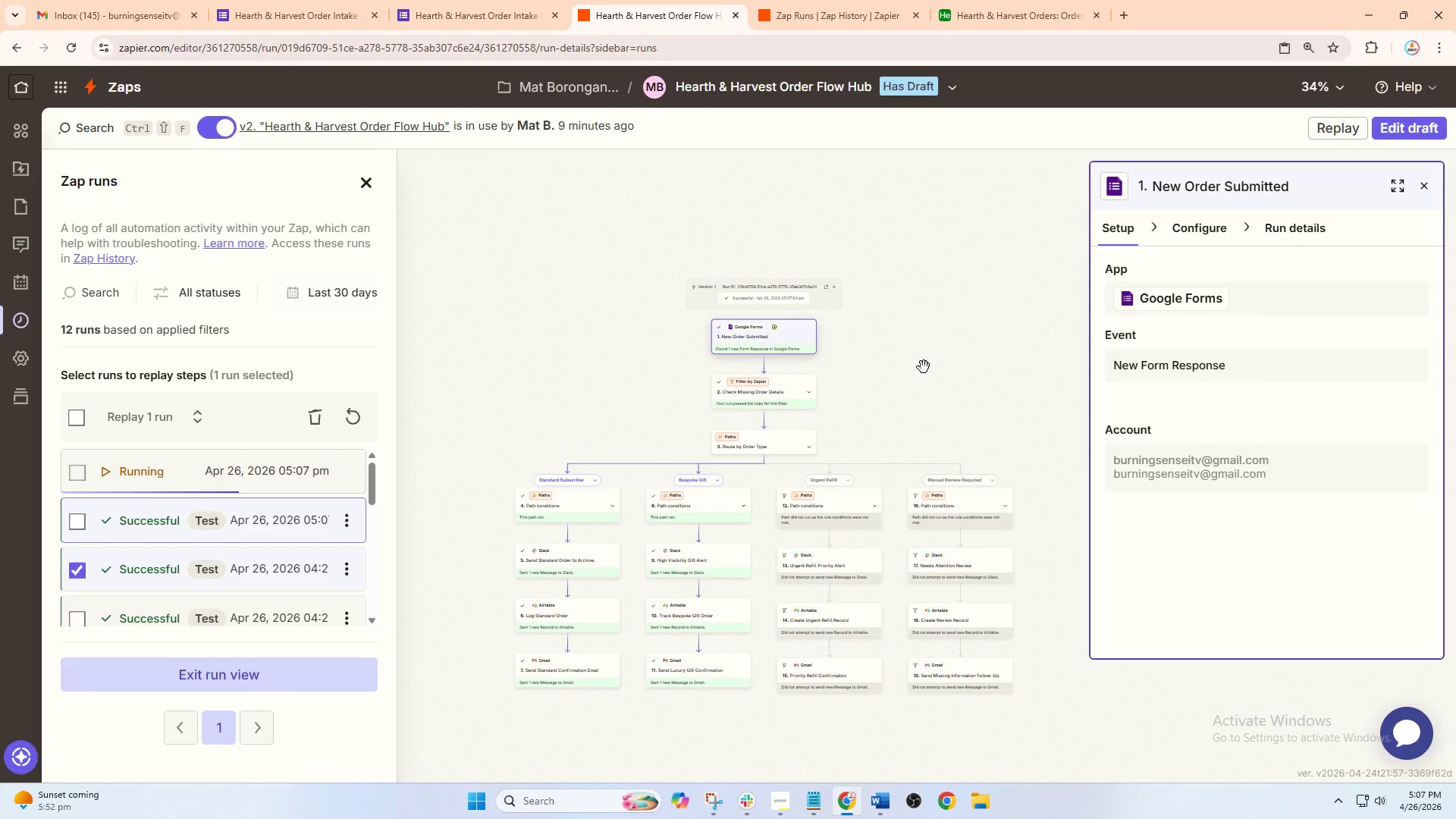 
left_click([296, 130])
 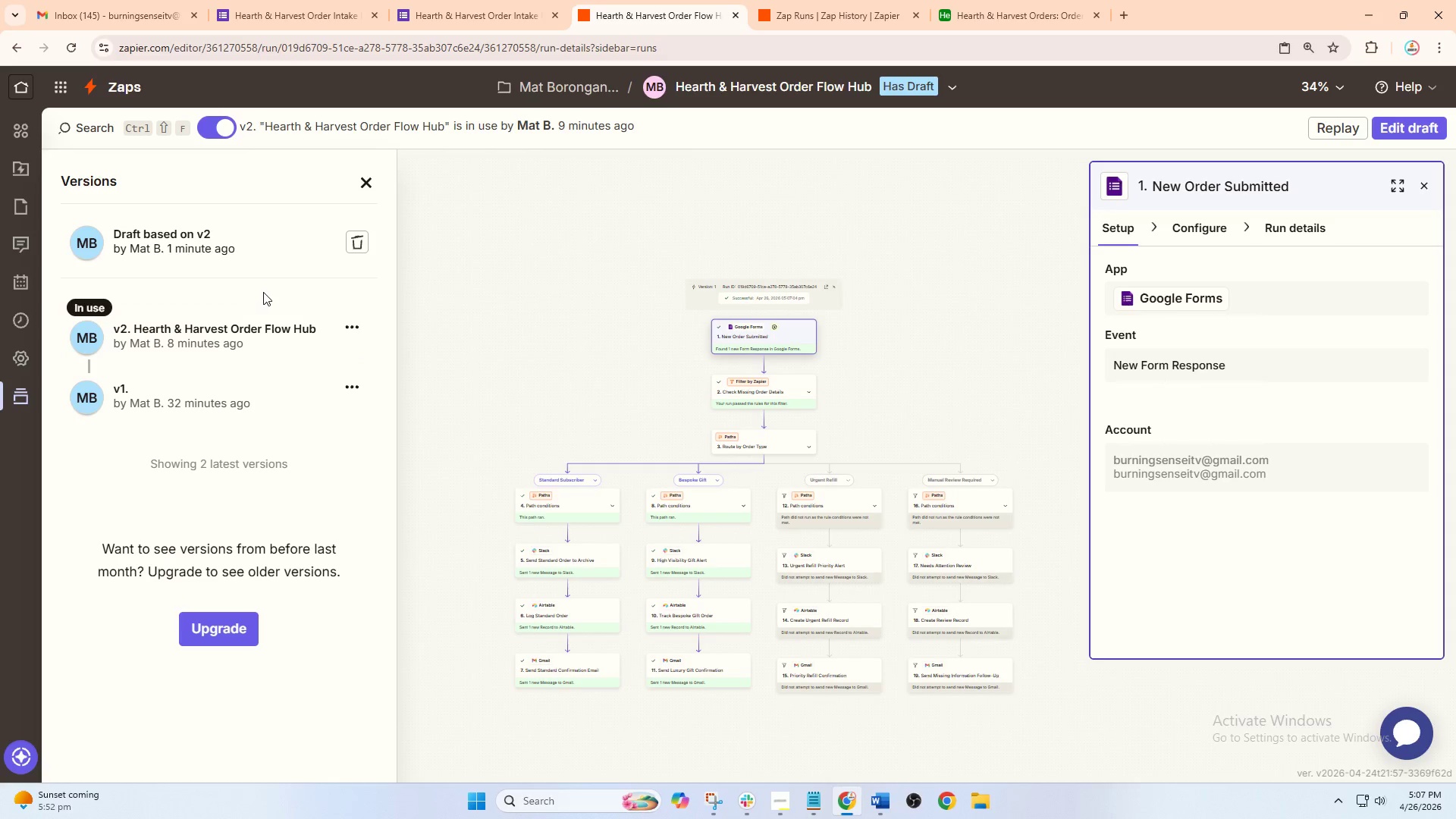 
left_click([346, 243])
 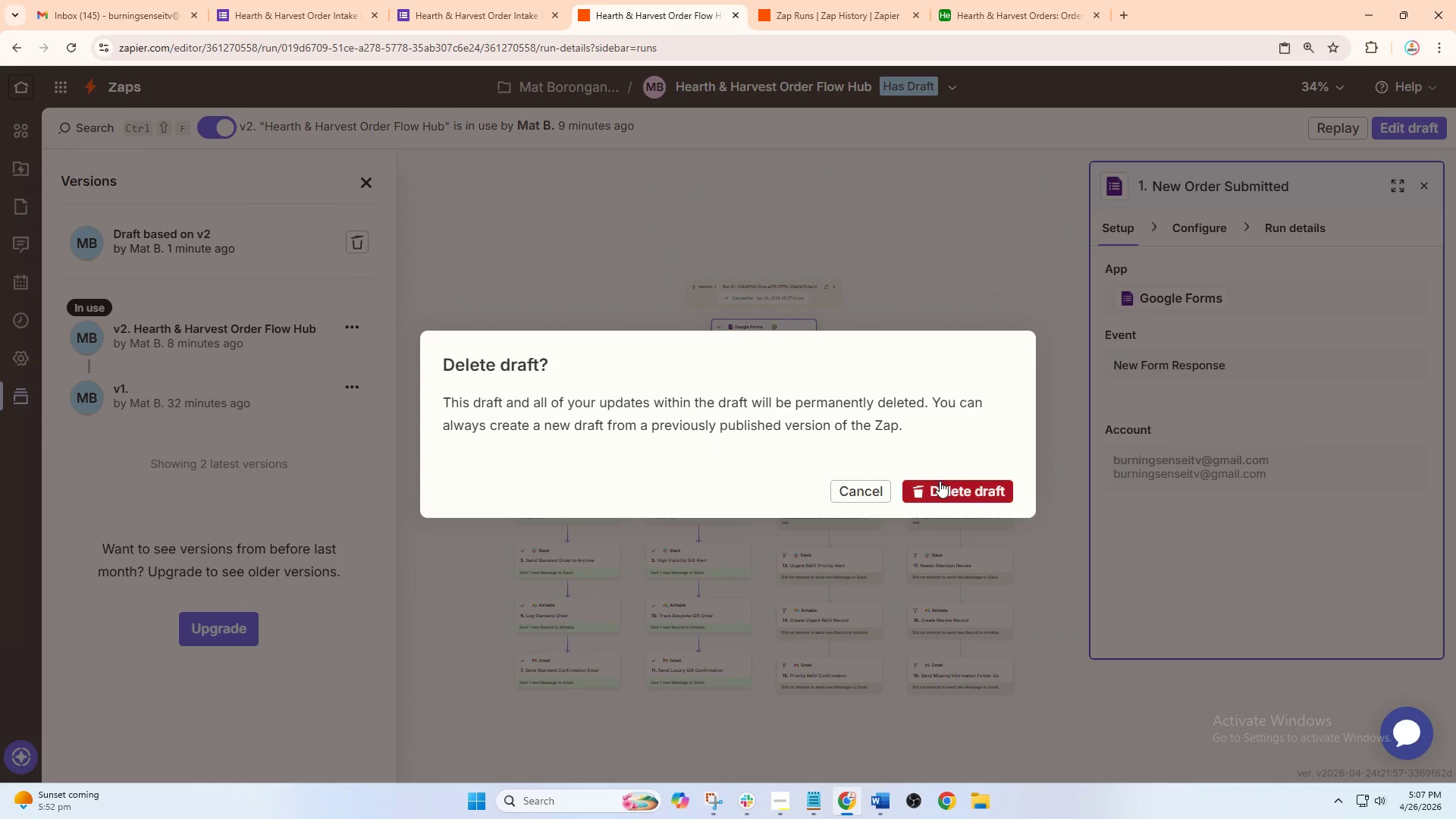 
left_click([948, 490])
 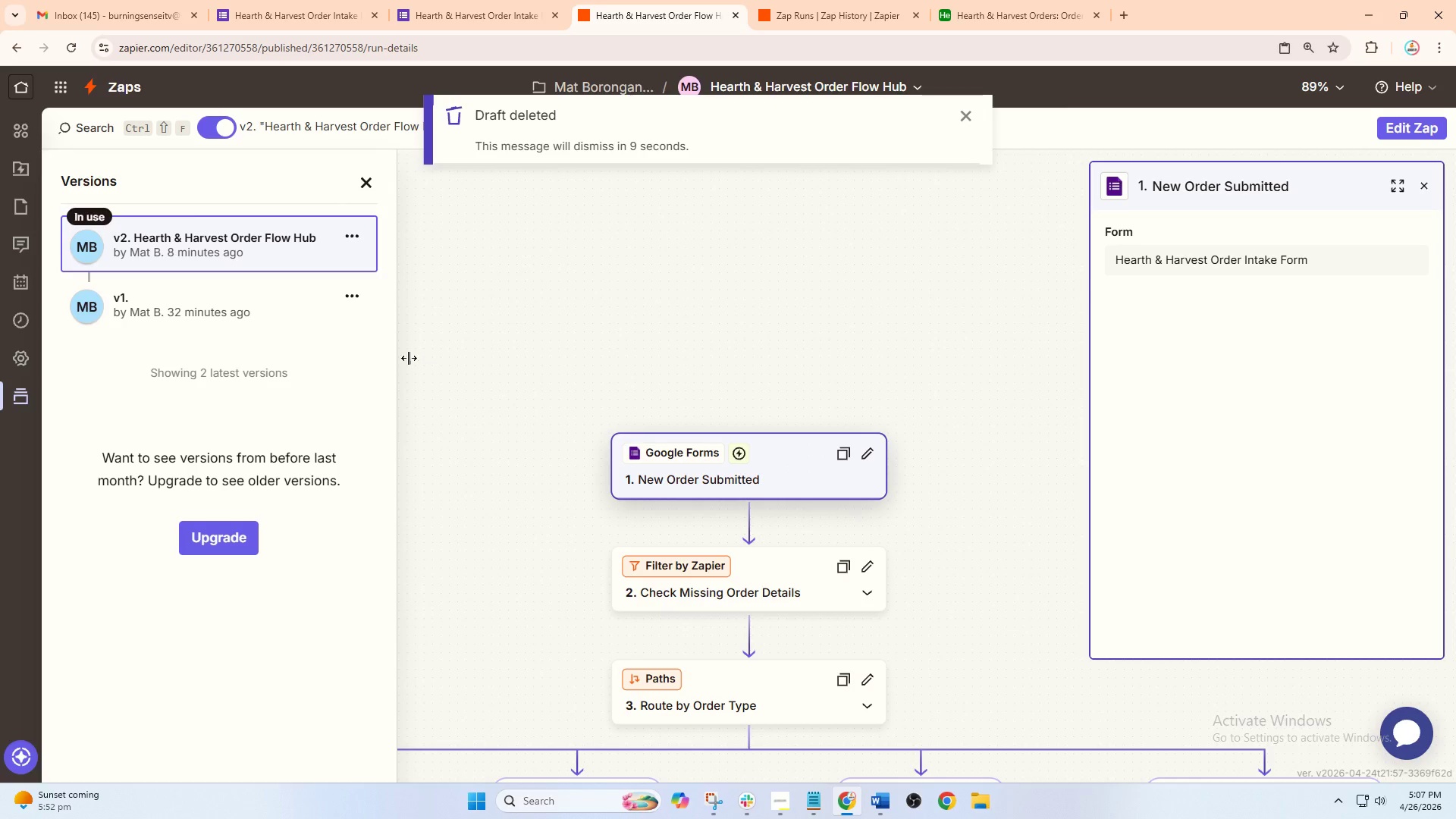 
left_click([286, 255])
 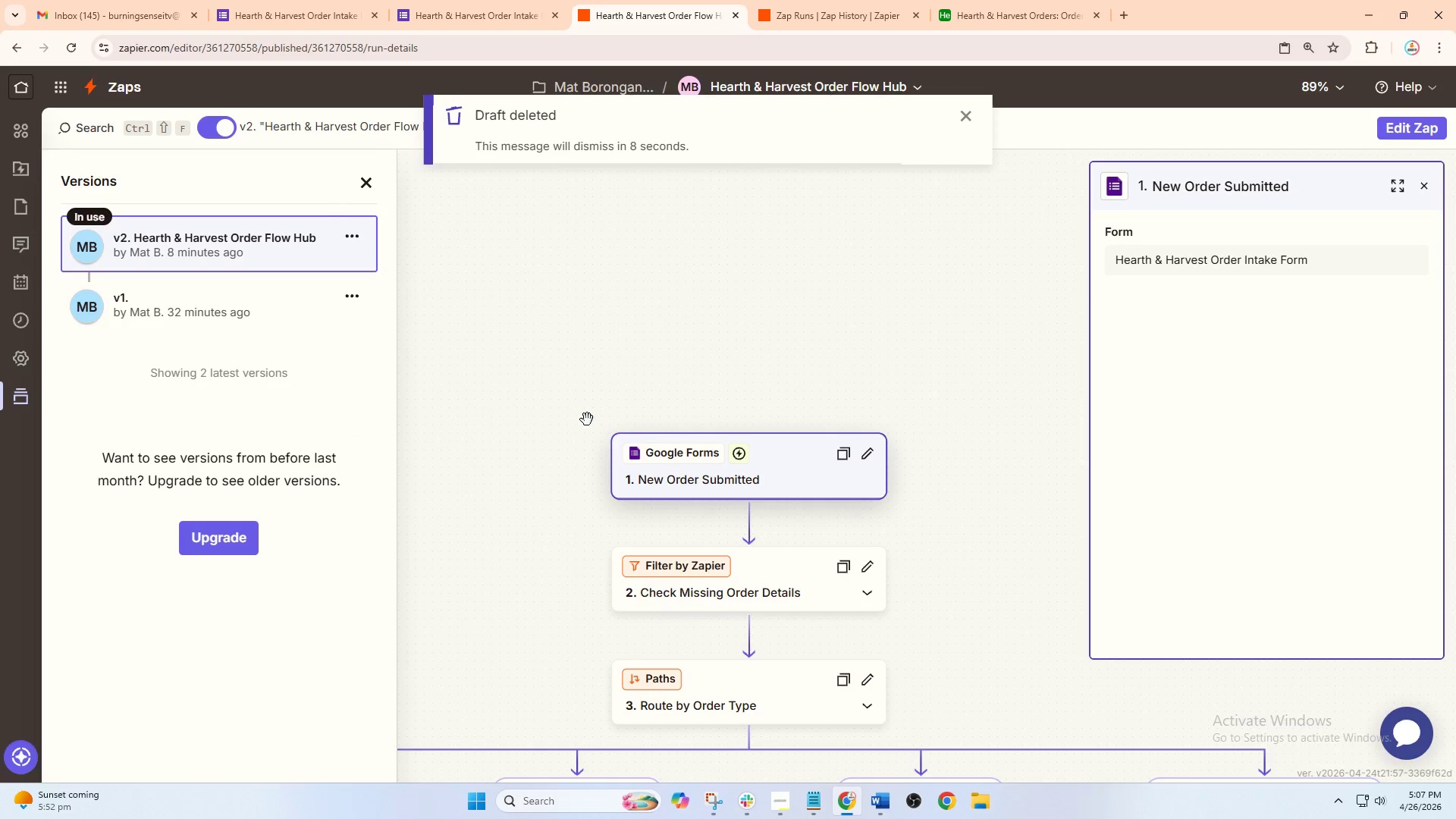 
left_click_drag(start_coordinate=[559, 410], to_coordinate=[547, 149])
 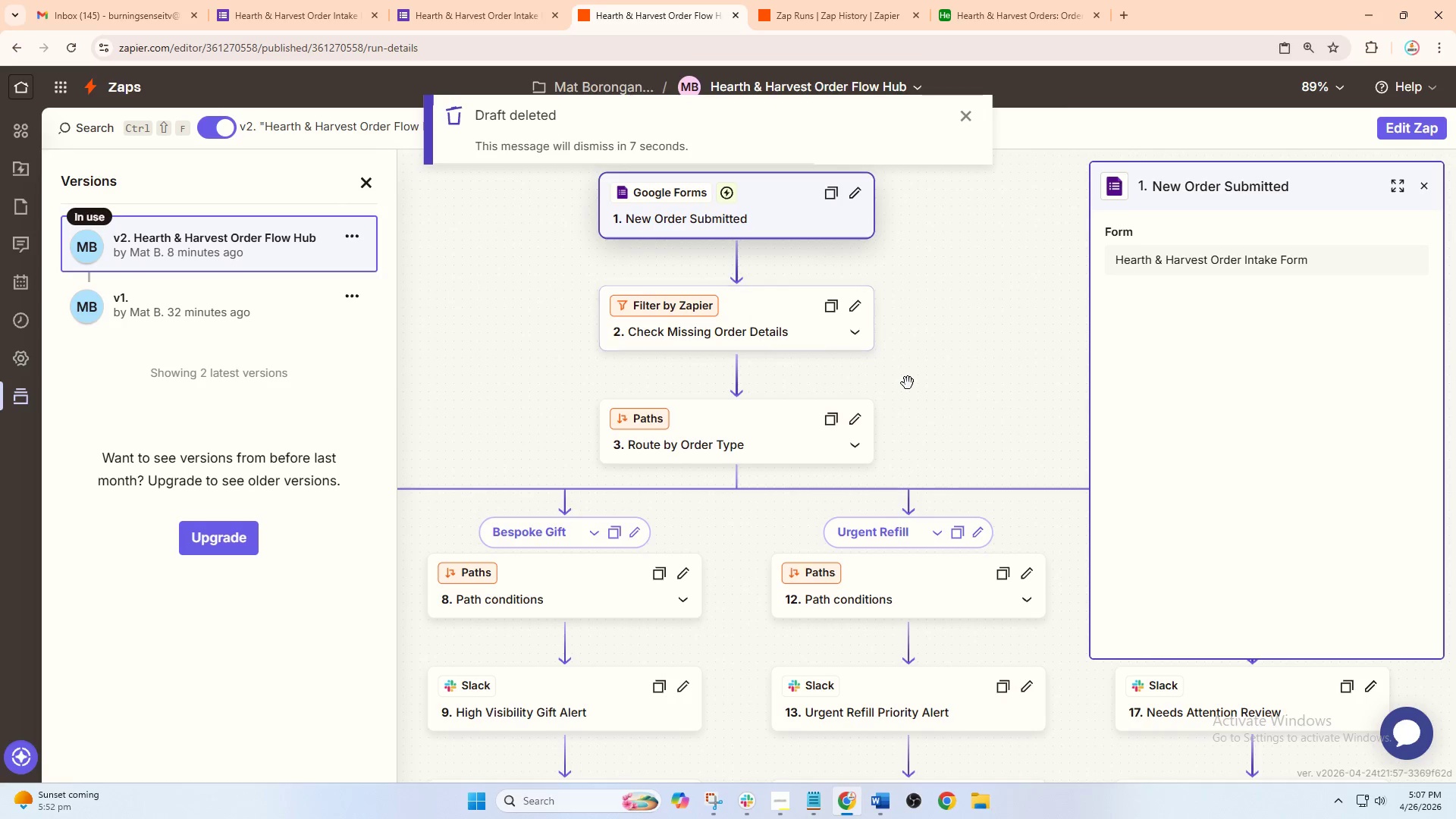 
left_click_drag(start_coordinate=[912, 383], to_coordinate=[704, 325])
 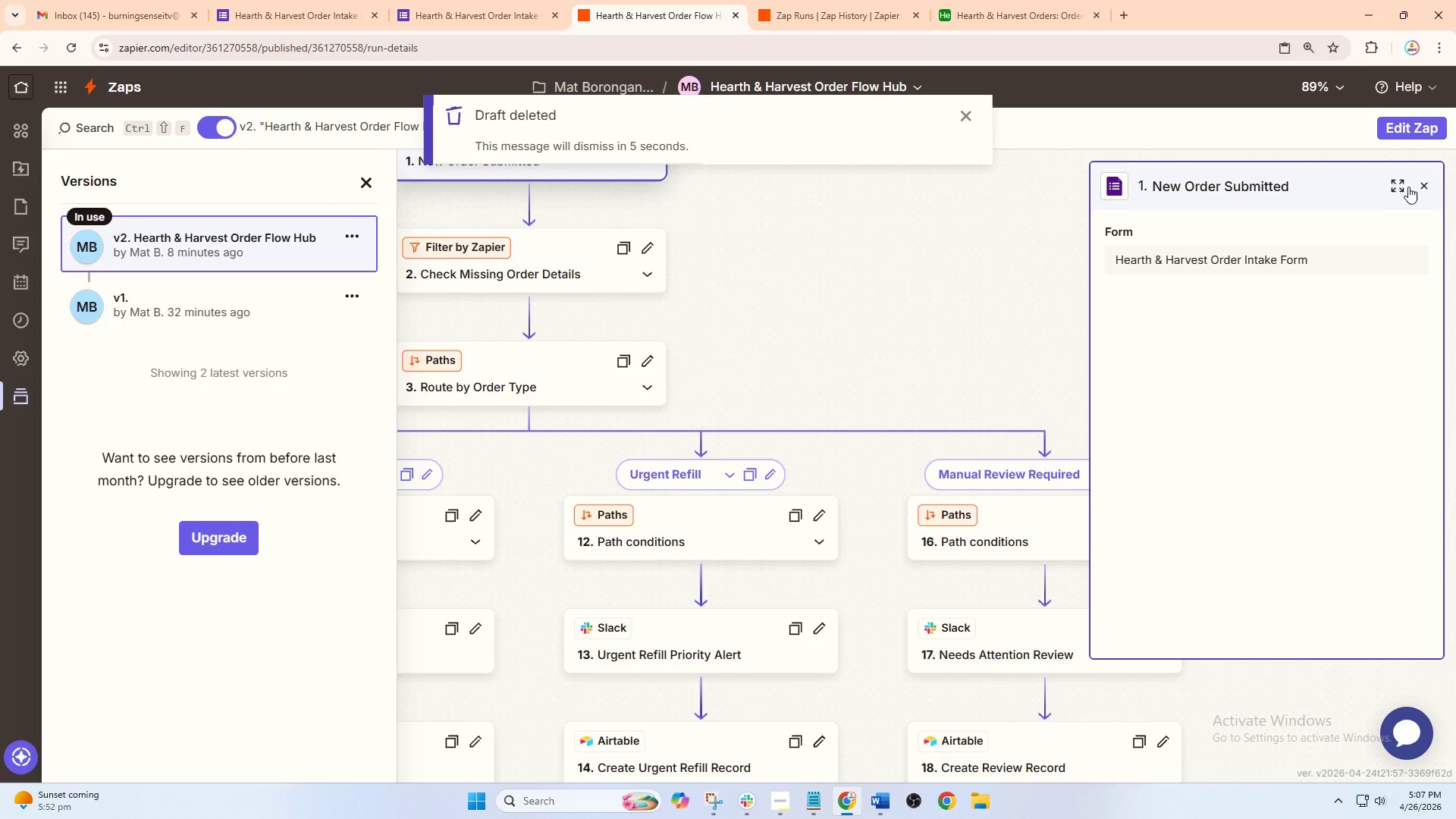 
left_click([1422, 184])
 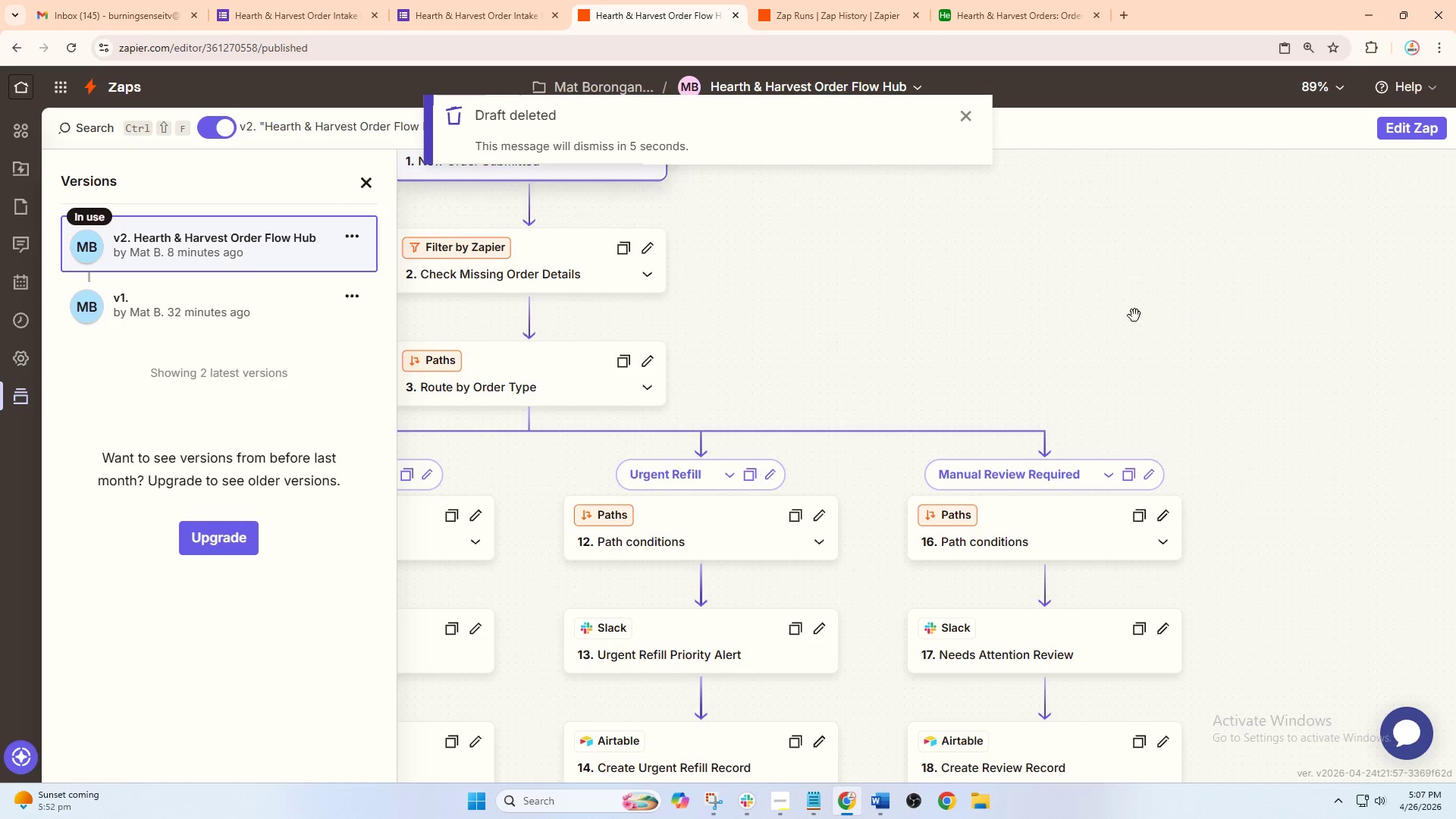 
left_click_drag(start_coordinate=[1112, 315], to_coordinate=[1075, 232])
 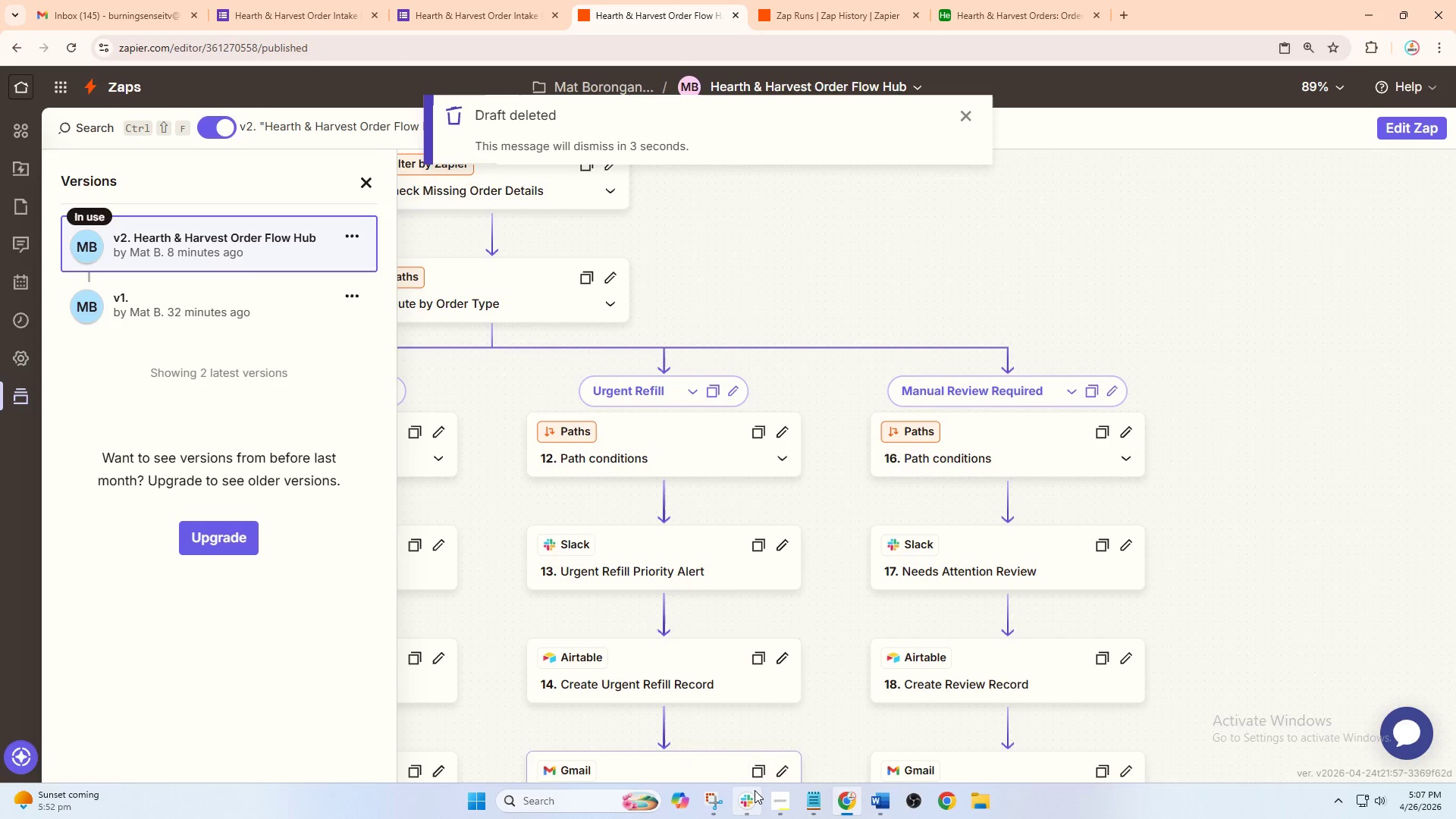 
left_click([780, 802])
 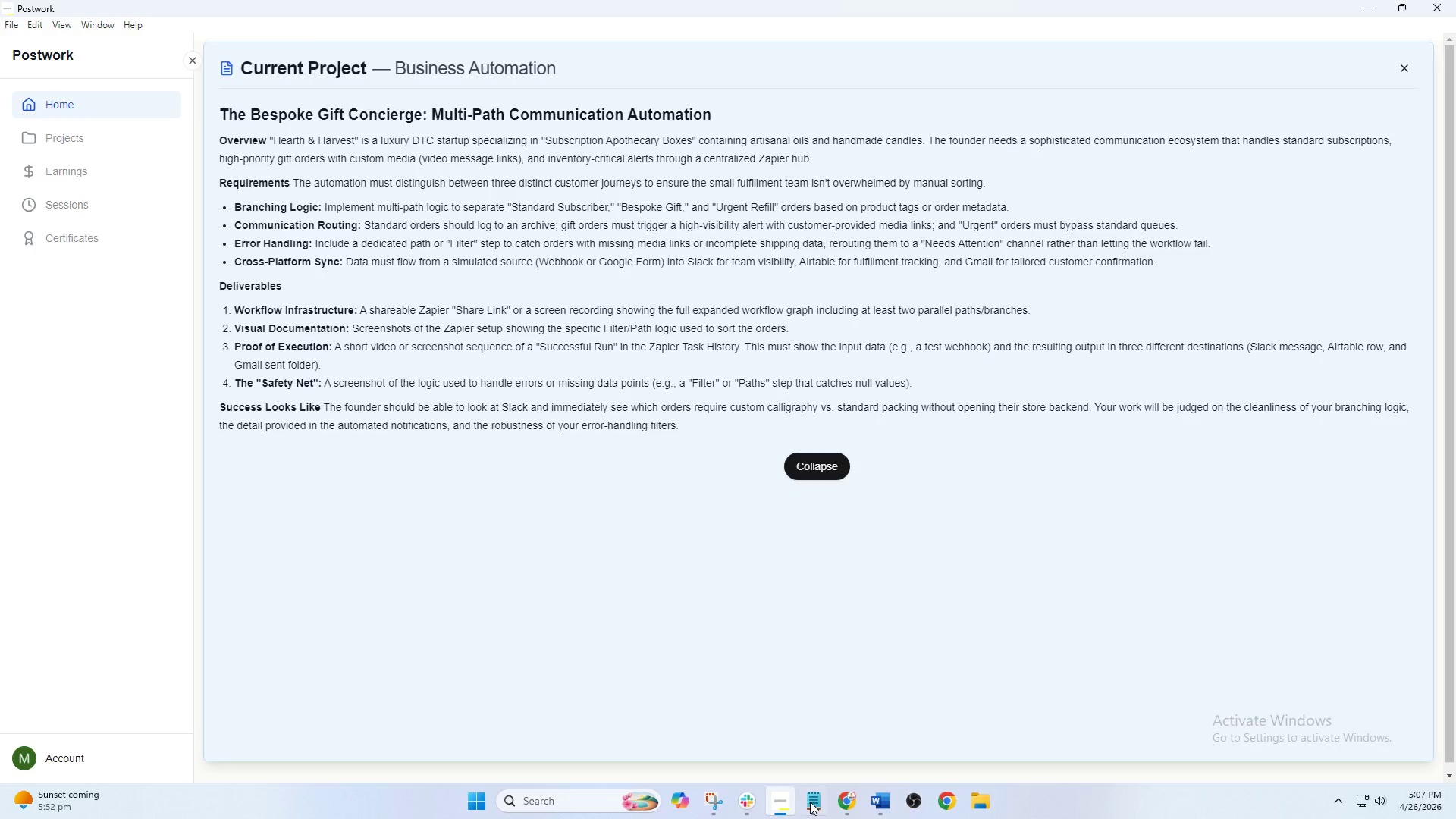 
left_click_drag(start_coordinate=[868, 804], to_coordinate=[815, 809])
 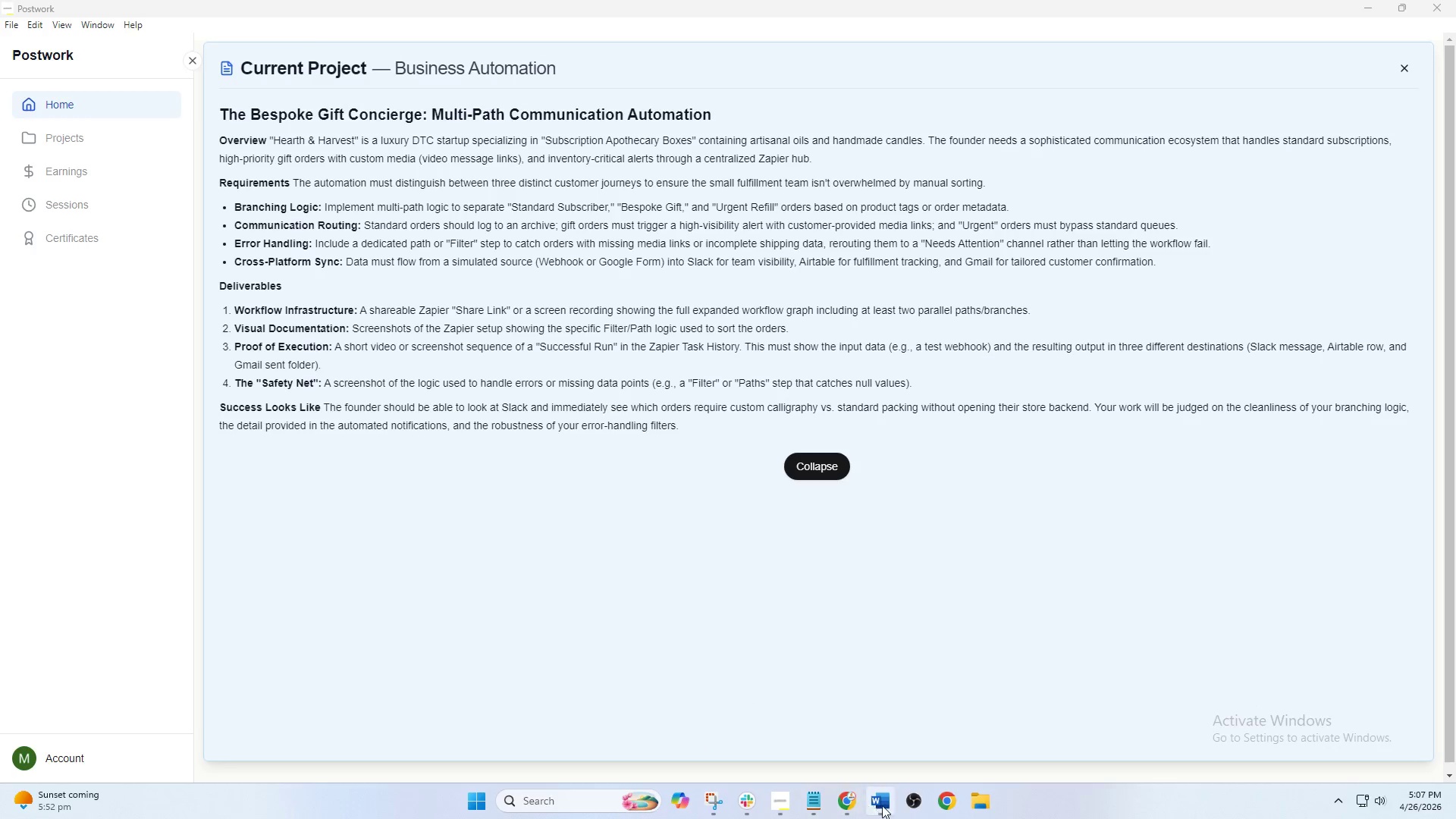 
left_click_drag(start_coordinate=[883, 805], to_coordinate=[815, 807])
 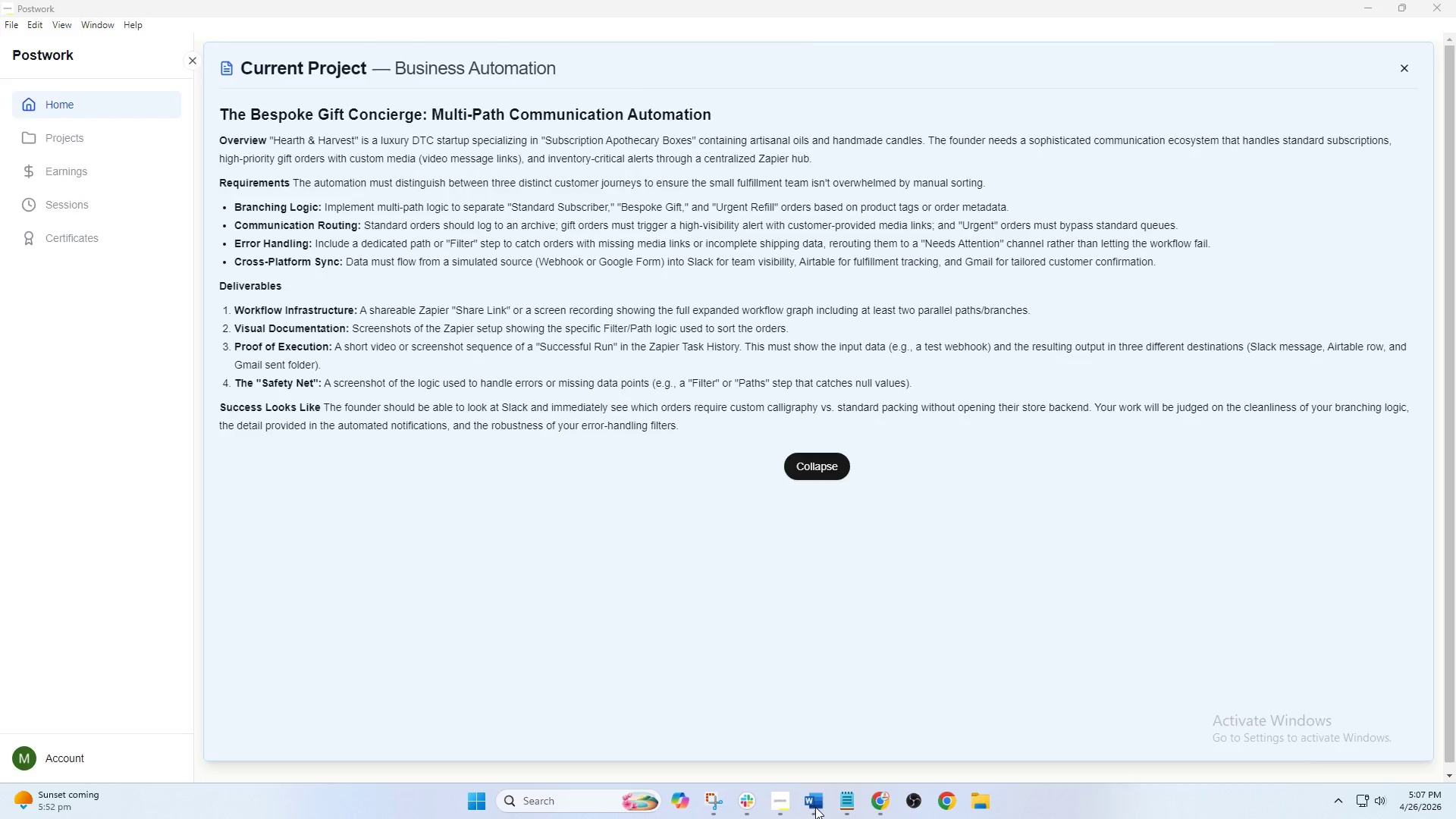 
left_click([815, 807])
 